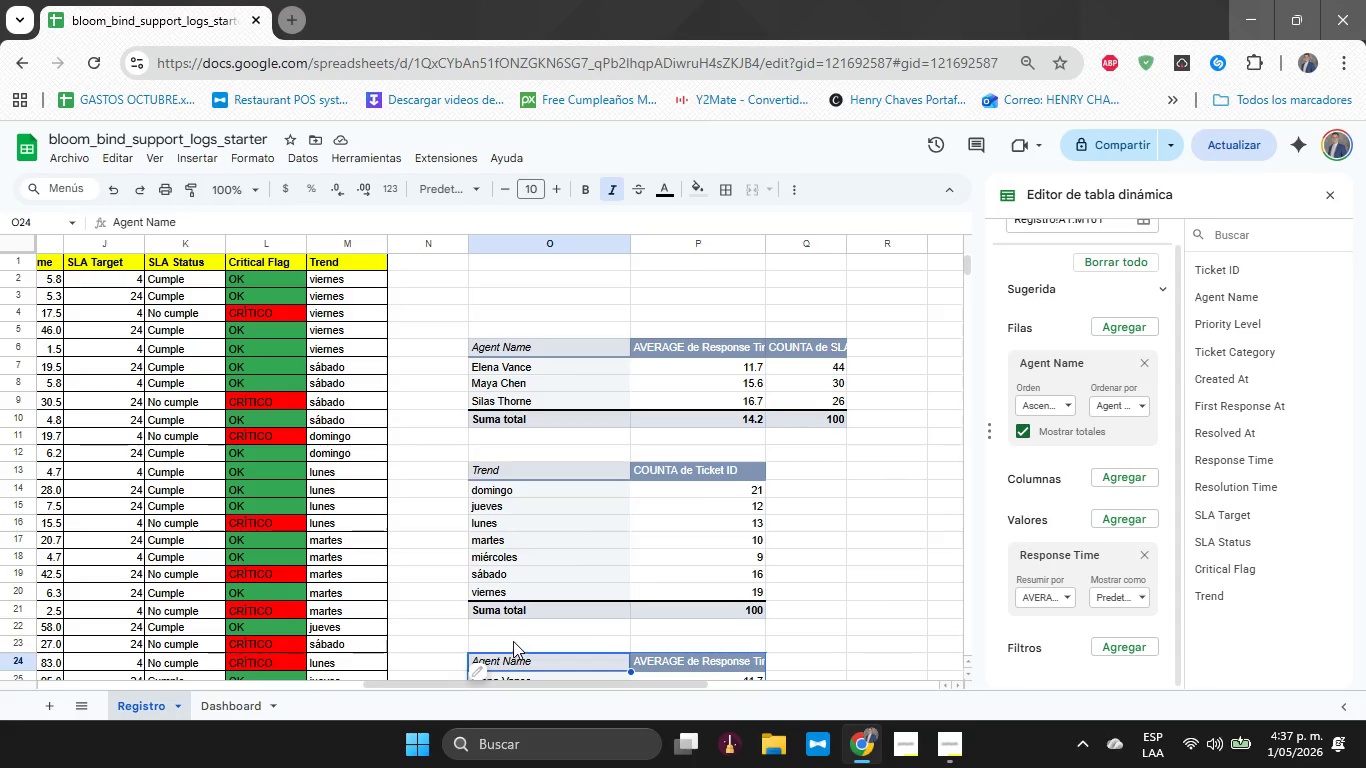 
scroll: coordinate [430, 663], scroll_direction: down, amount: 6.0
 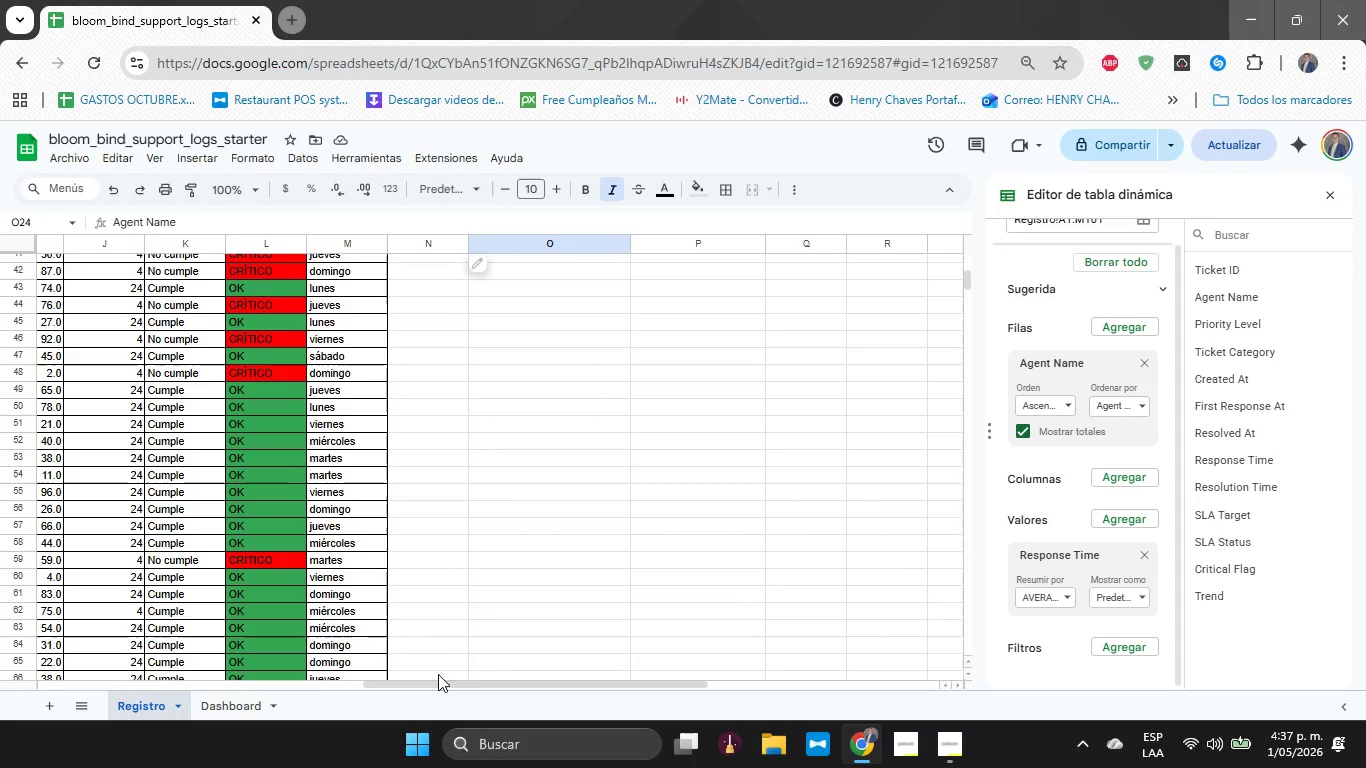 
scroll: coordinate [518, 641], scroll_direction: up, amount: 9.0
 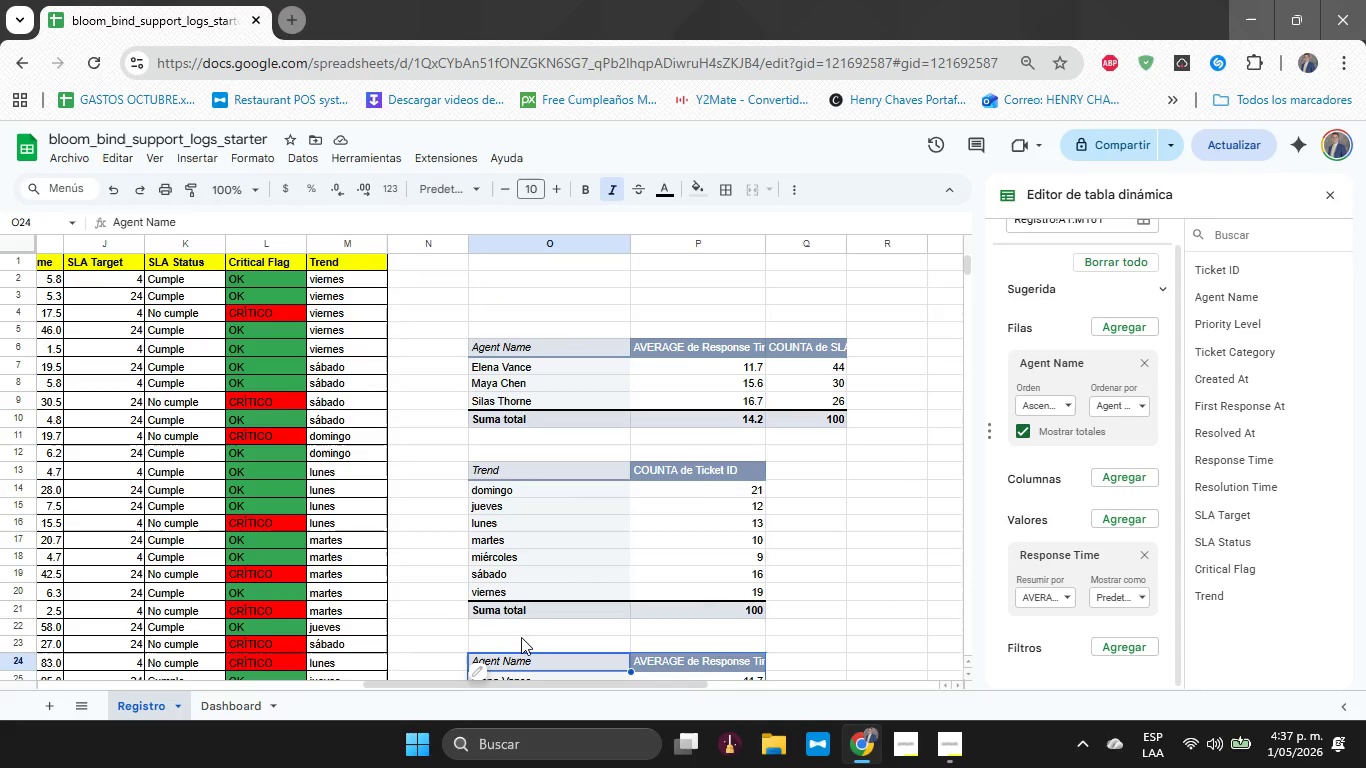 
wait(15.62)
 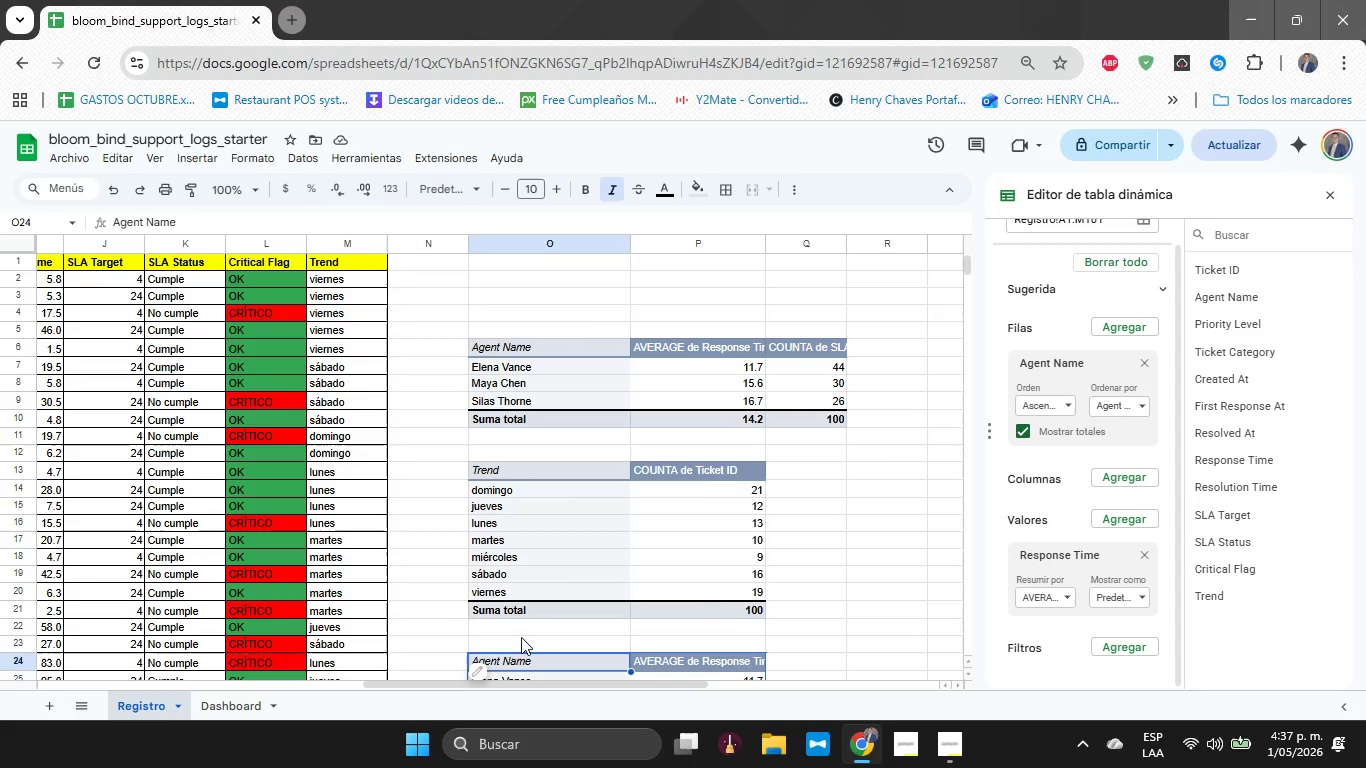 
scroll: coordinate [1110, 568], scroll_direction: down, amount: 1.0
 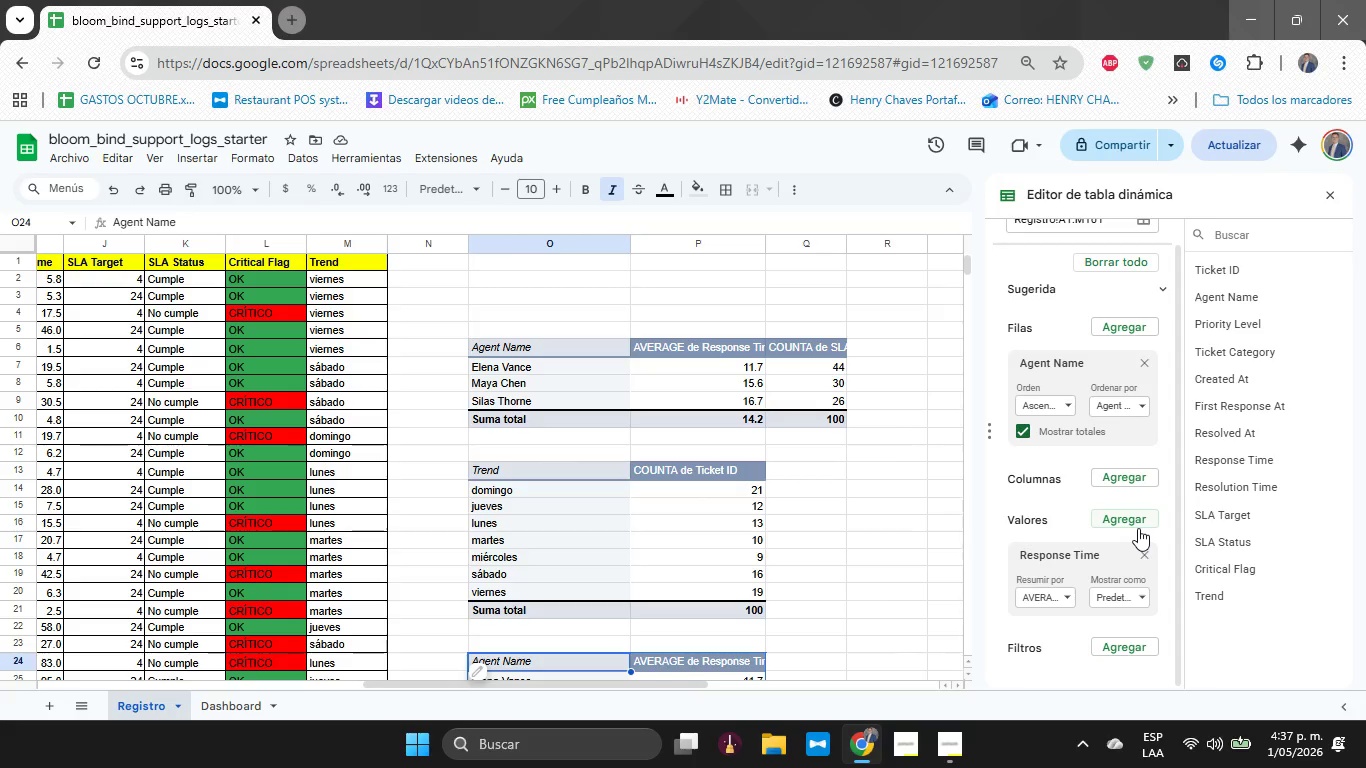 
left_click([1139, 522])
 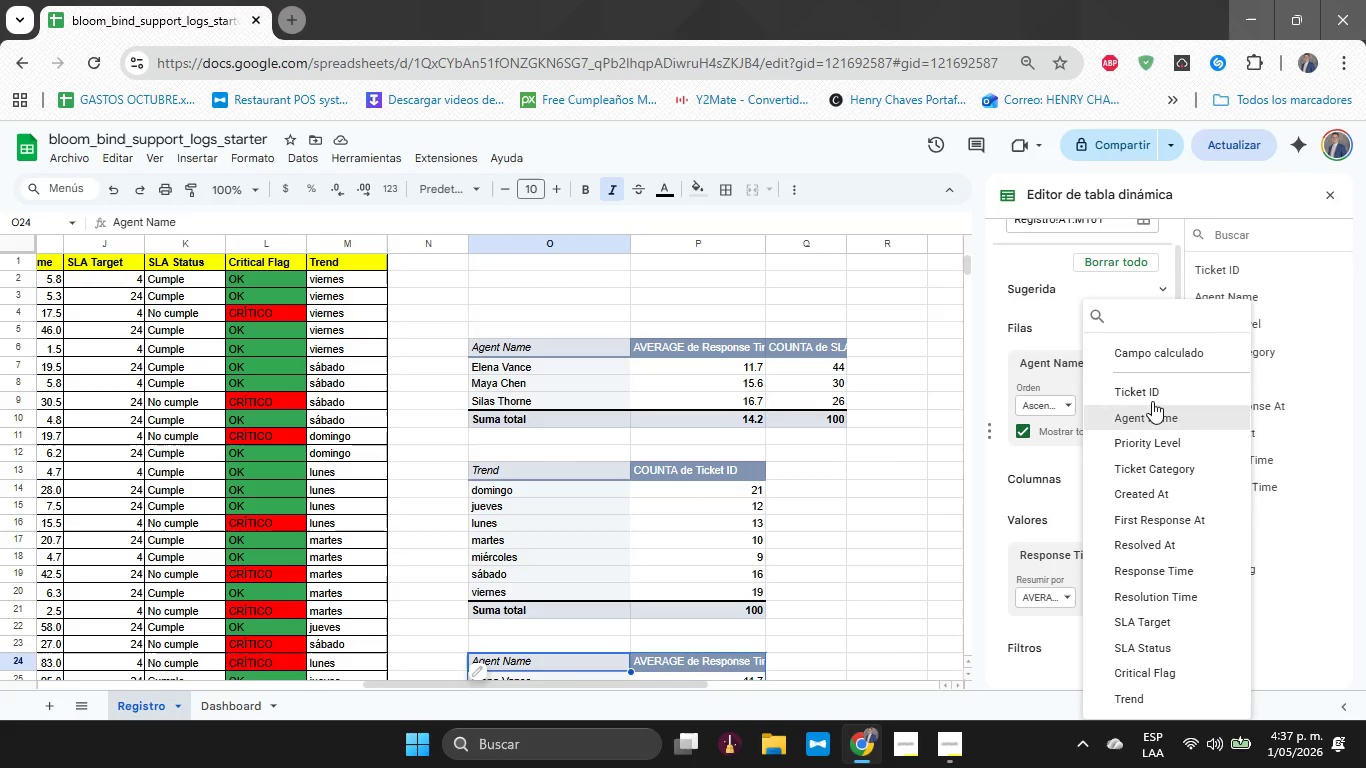 
left_click([1154, 395])
 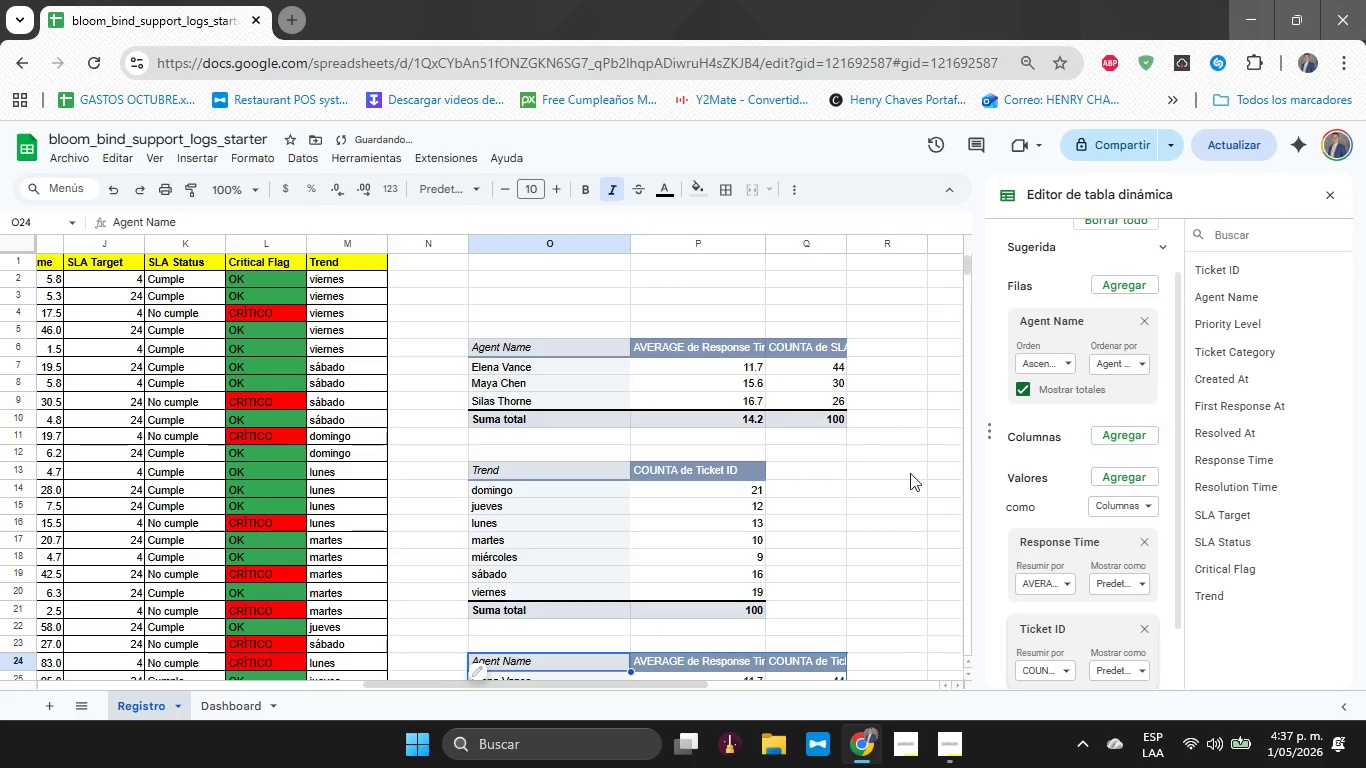 
scroll: coordinate [854, 479], scroll_direction: down, amount: 2.0
 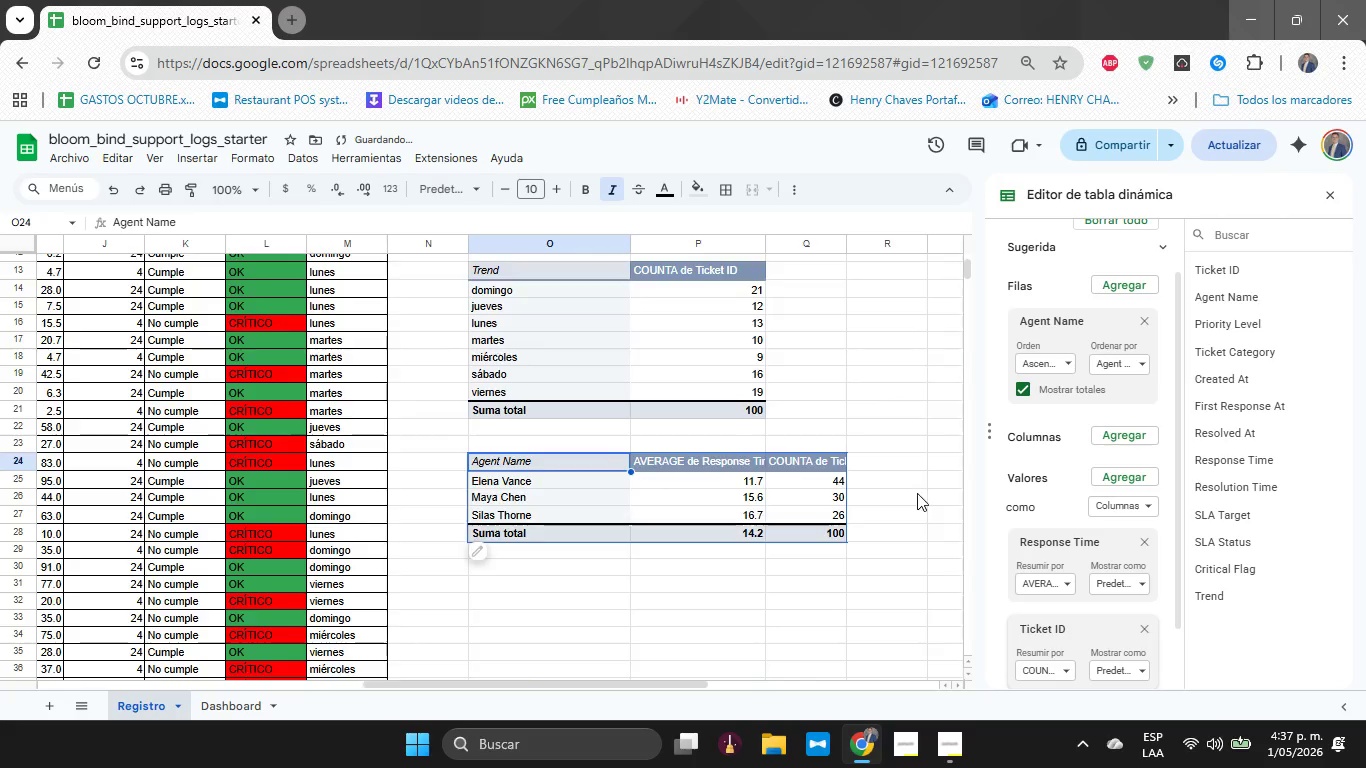 
scroll: coordinate [918, 493], scroll_direction: up, amount: 5.0
 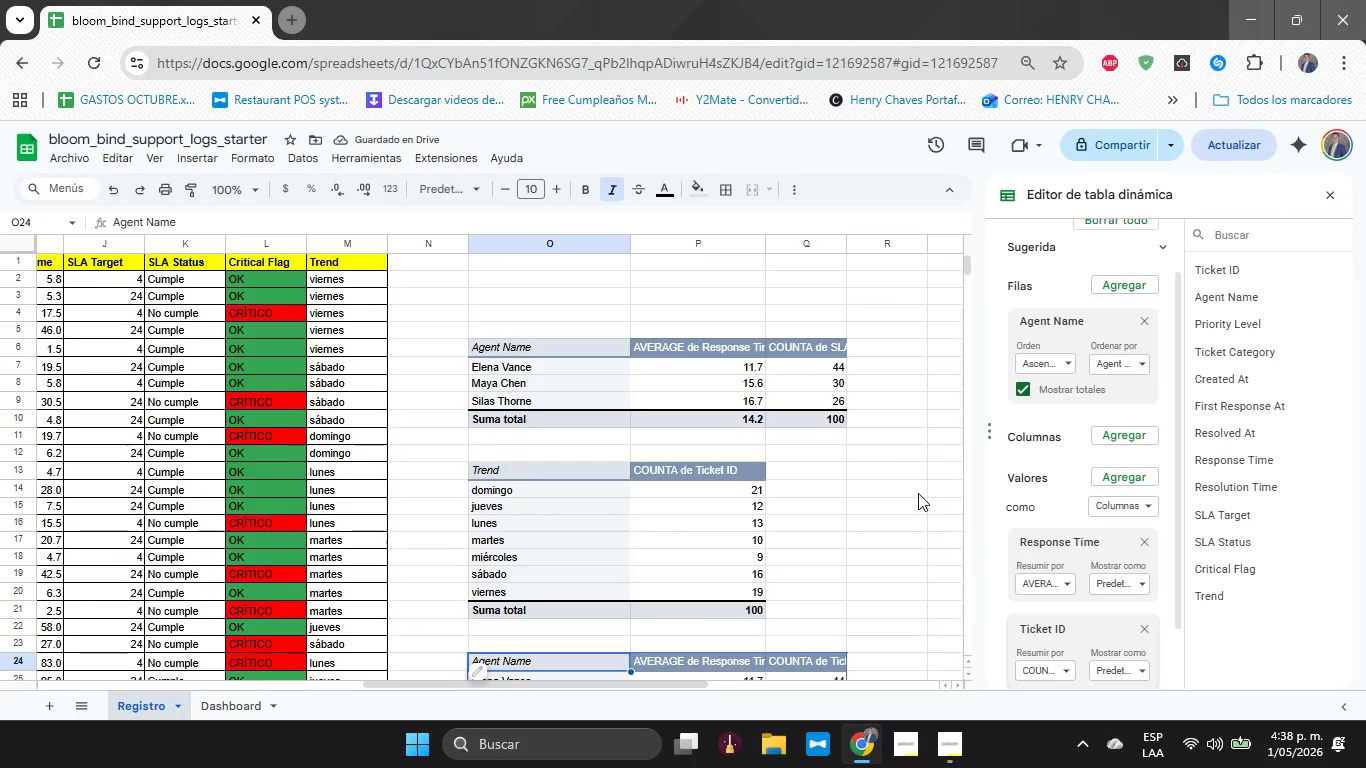 
scroll: coordinate [918, 493], scroll_direction: down, amount: 3.0
 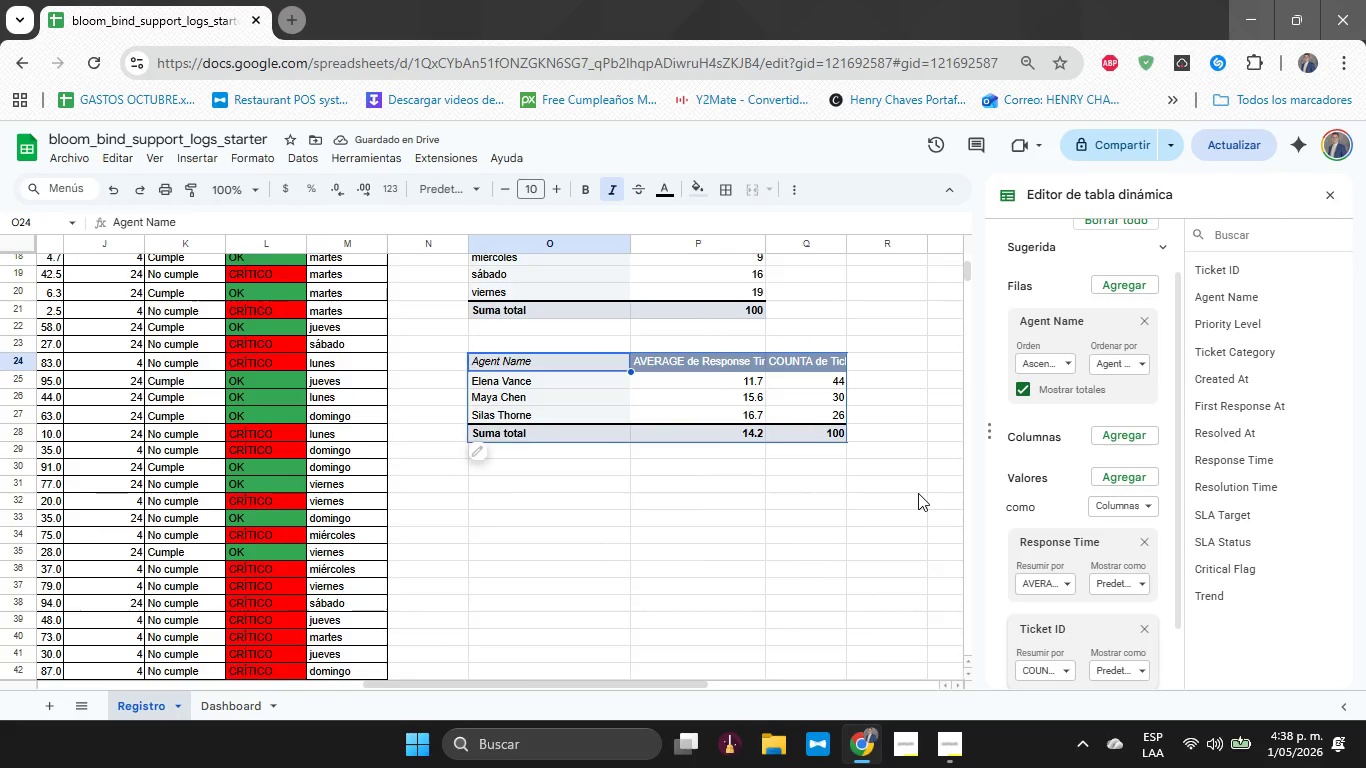 
scroll: coordinate [919, 493], scroll_direction: up, amount: 5.0
 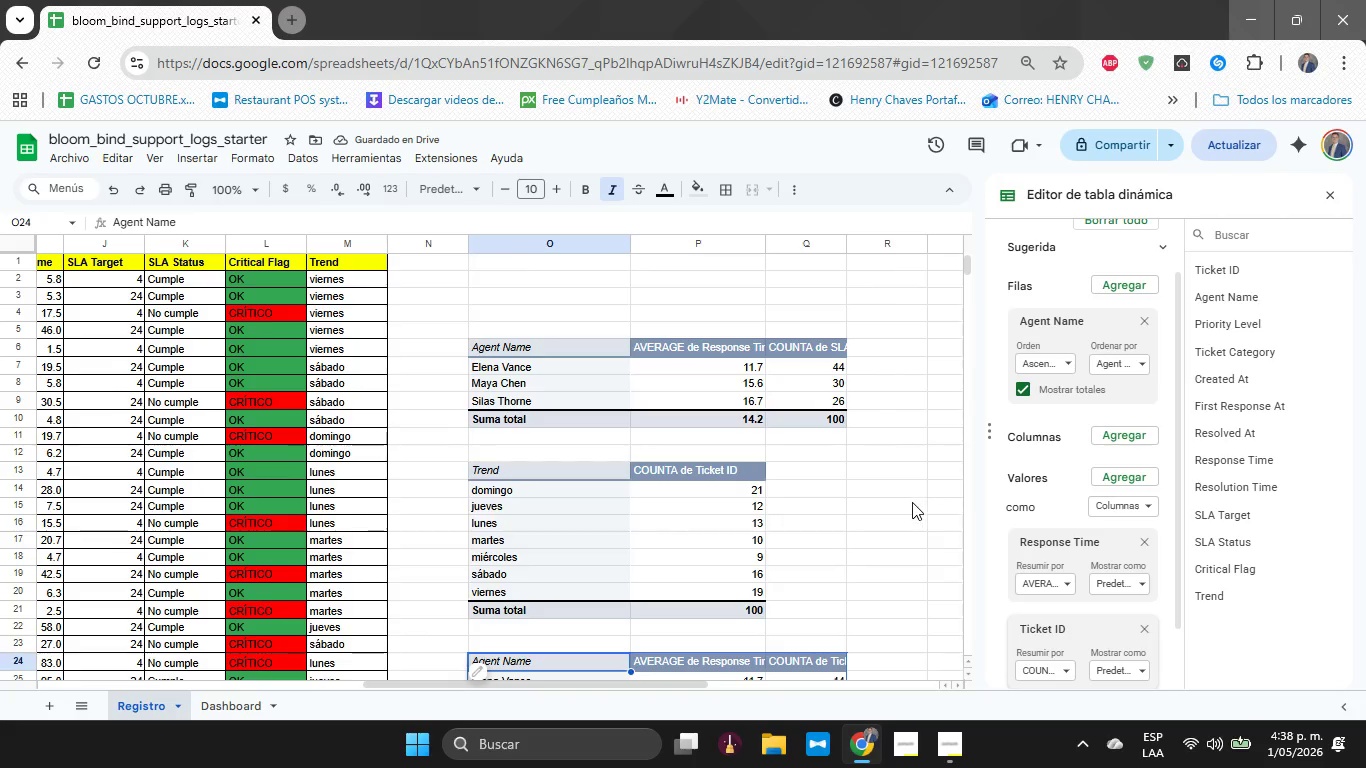 
scroll: coordinate [912, 502], scroll_direction: down, amount: 1.0
 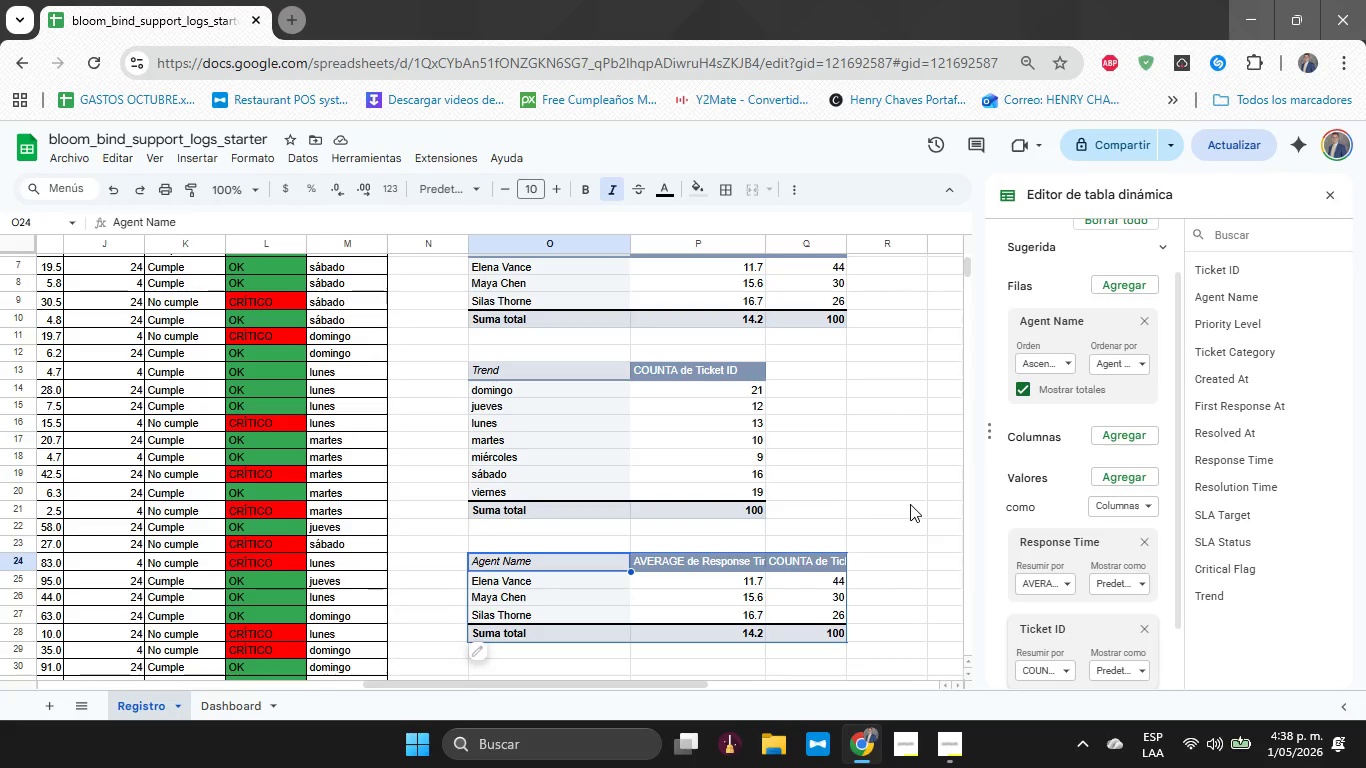 
scroll: coordinate [908, 506], scroll_direction: up, amount: 1.0
 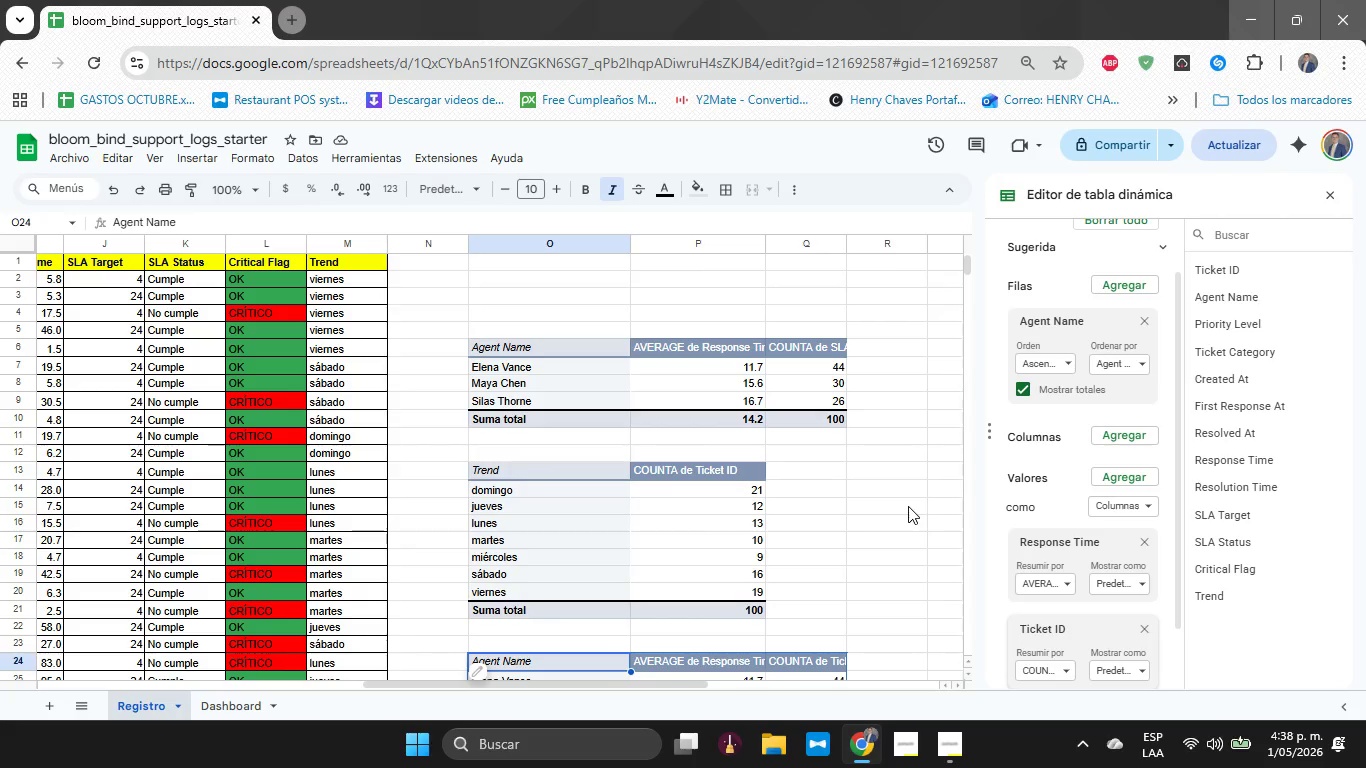 
scroll: coordinate [908, 506], scroll_direction: down, amount: 2.0
 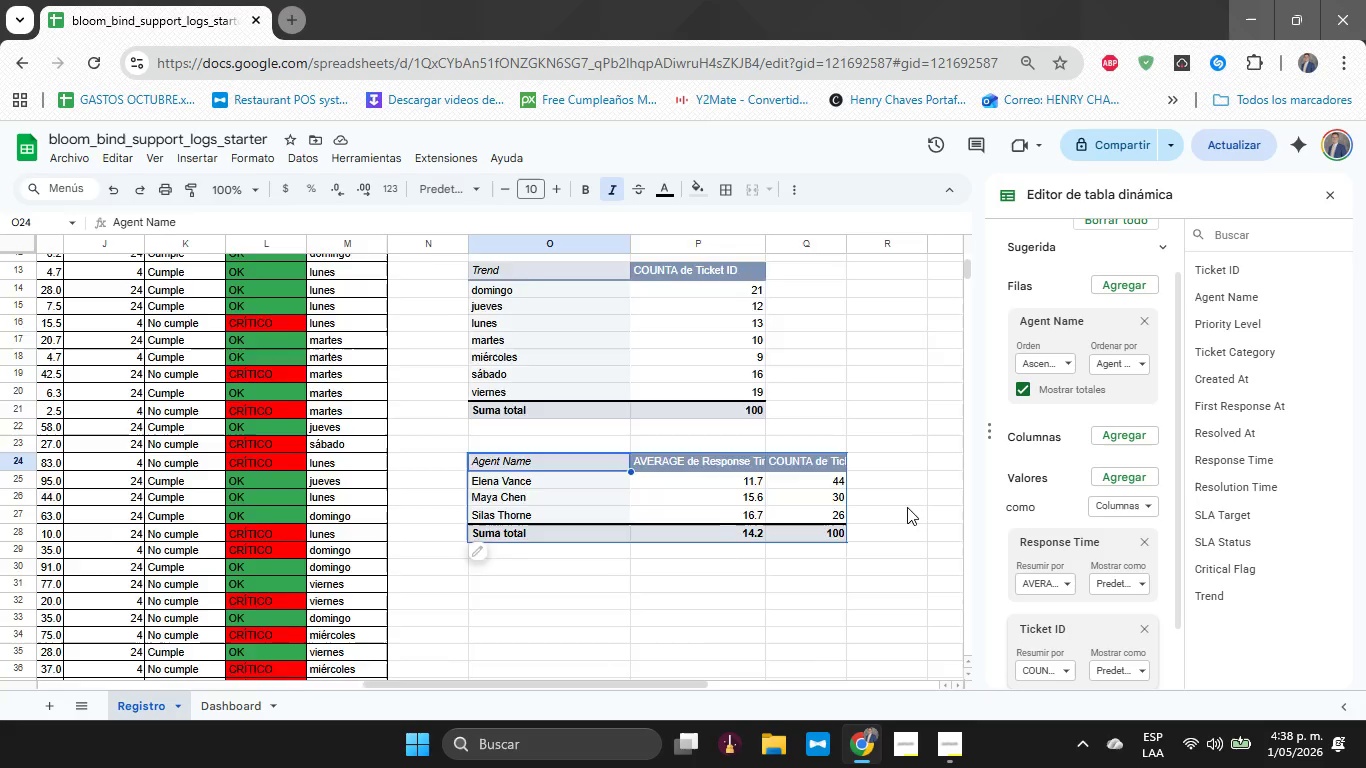 
scroll: coordinate [907, 507], scroll_direction: up, amount: 5.0
 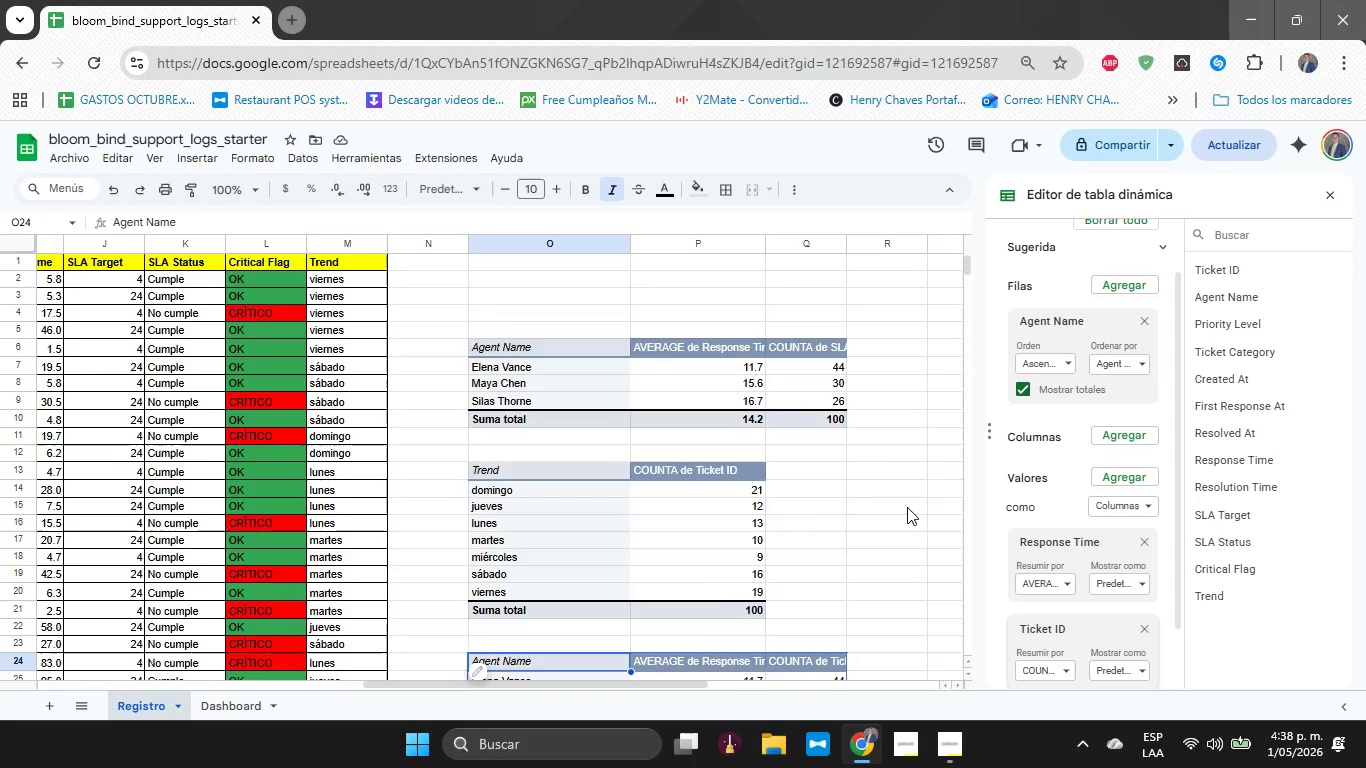 
scroll: coordinate [907, 507], scroll_direction: down, amount: 1.0
 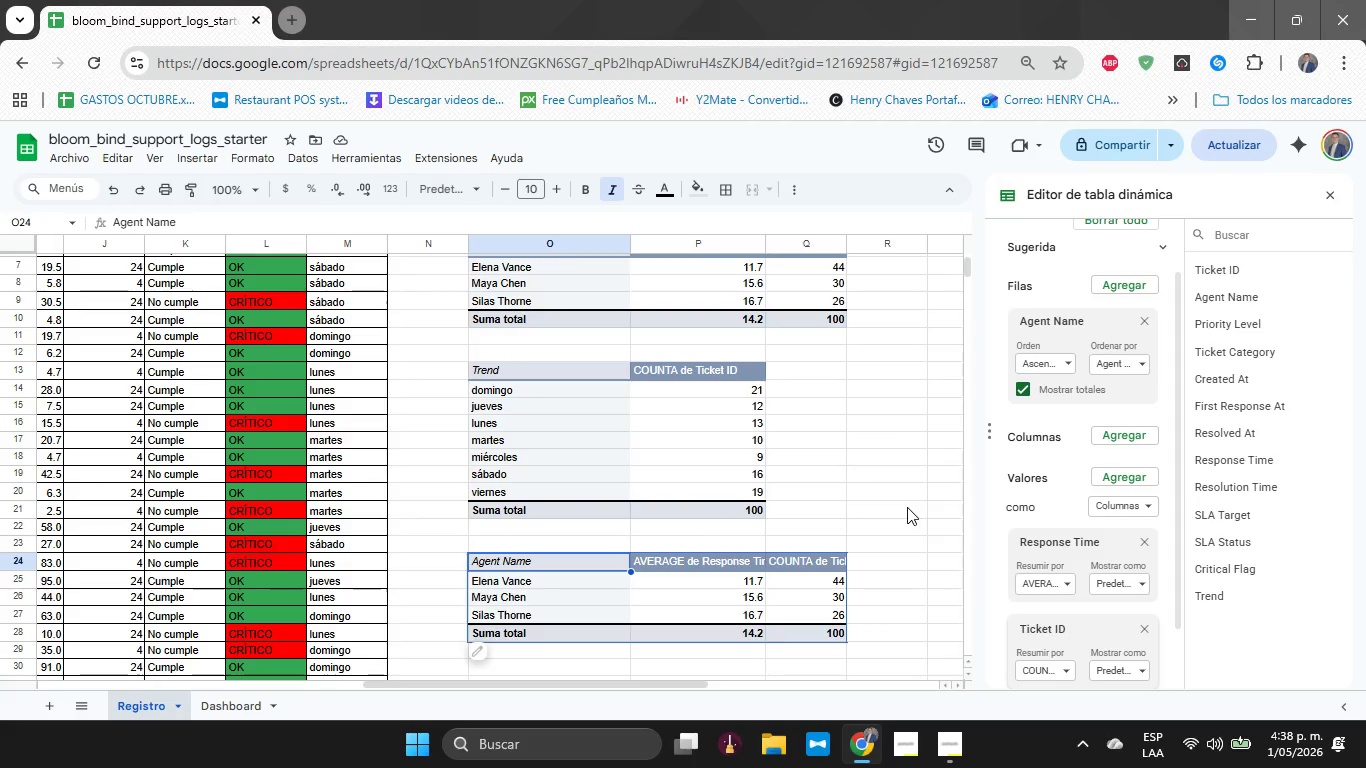 
scroll: coordinate [907, 507], scroll_direction: up, amount: 1.0
 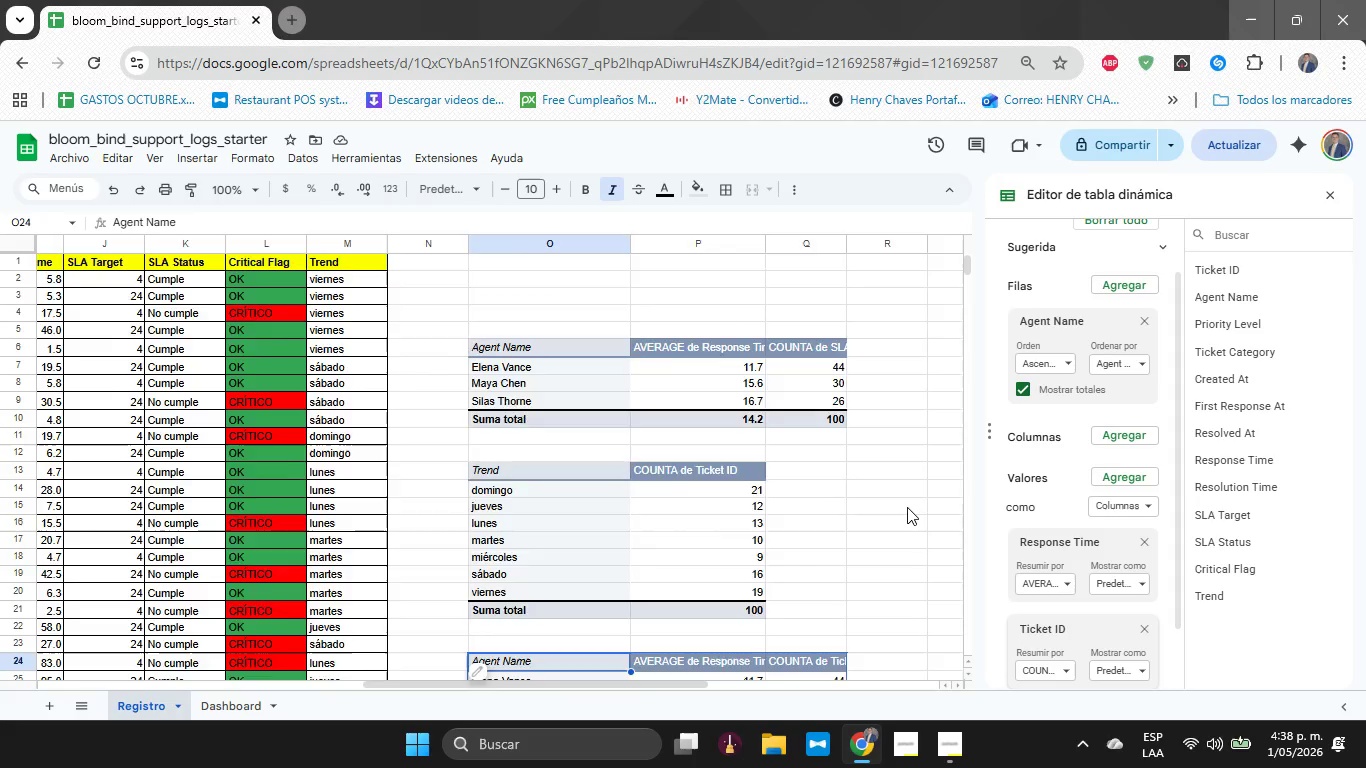 
scroll: coordinate [907, 507], scroll_direction: down, amount: 2.0
 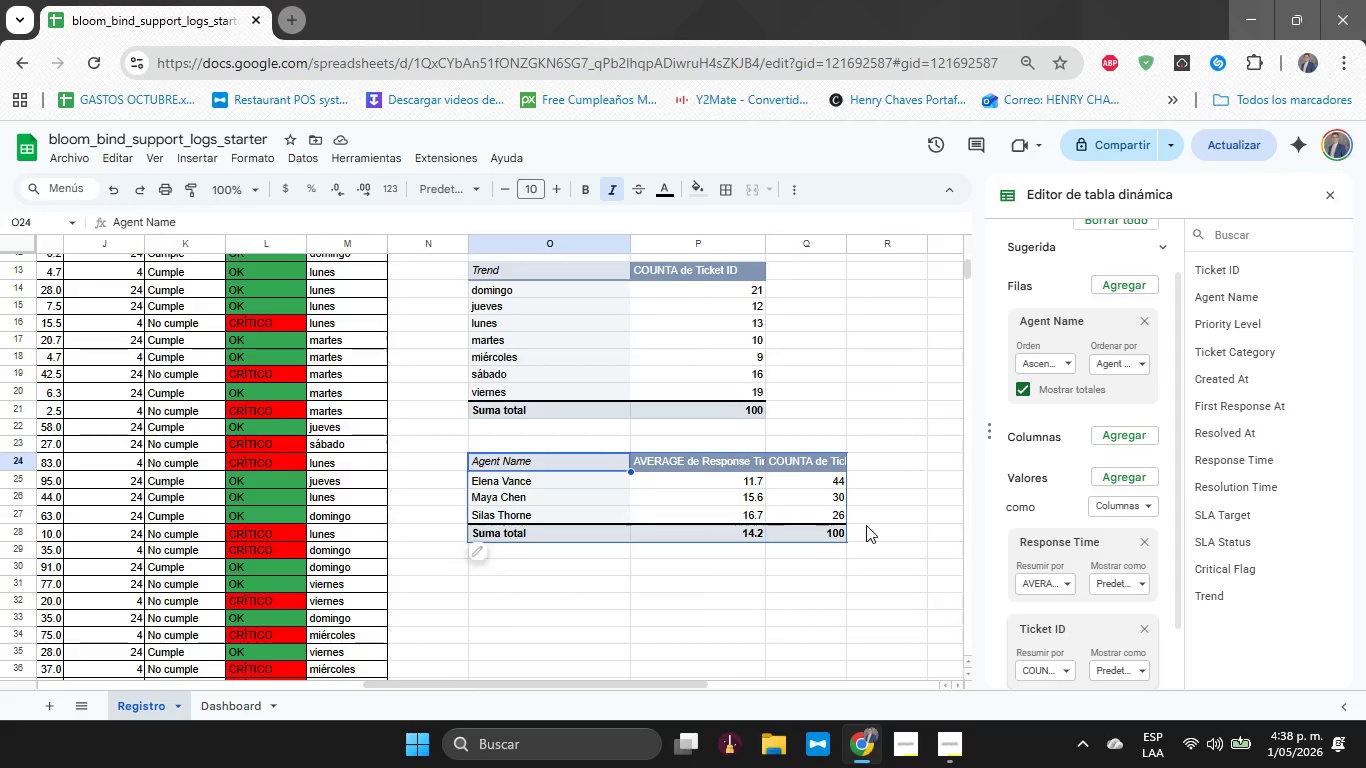 
left_click([866, 525])
 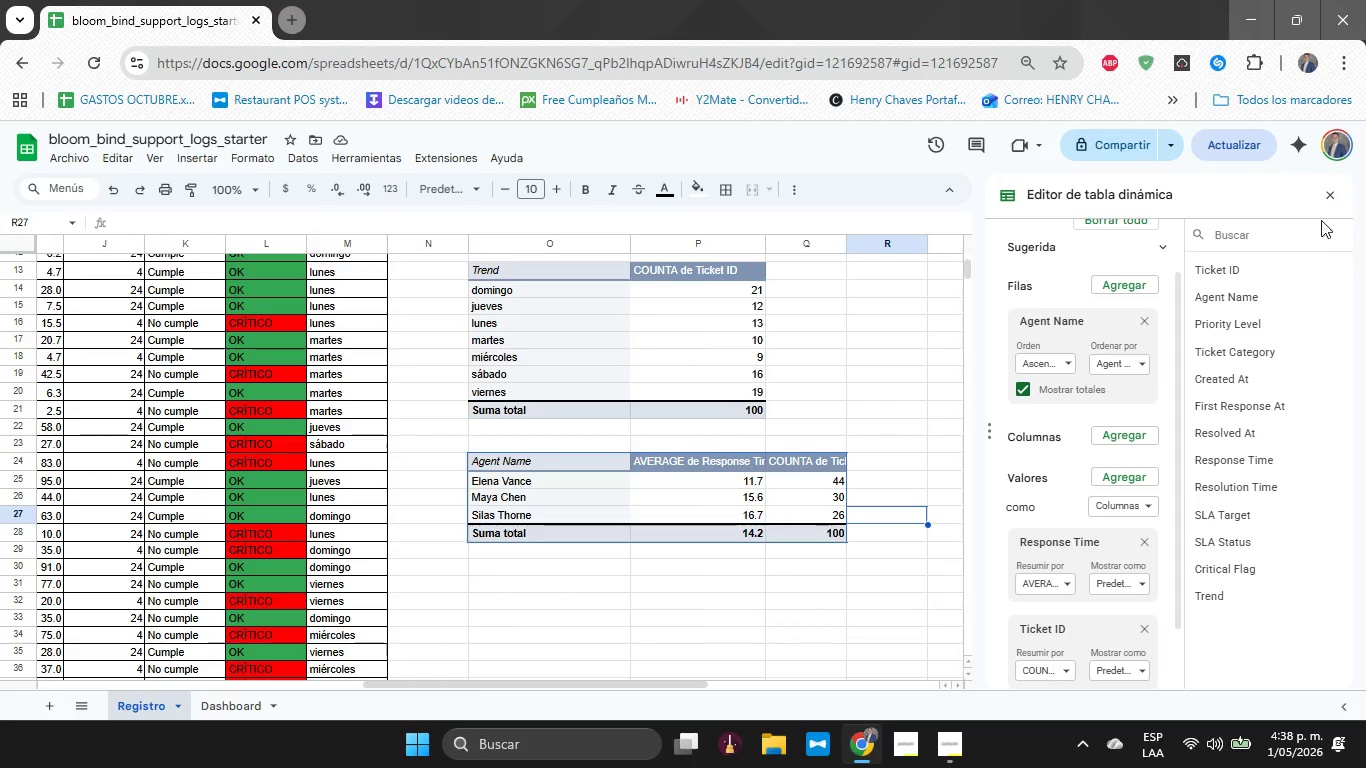 
left_click([1329, 192])
 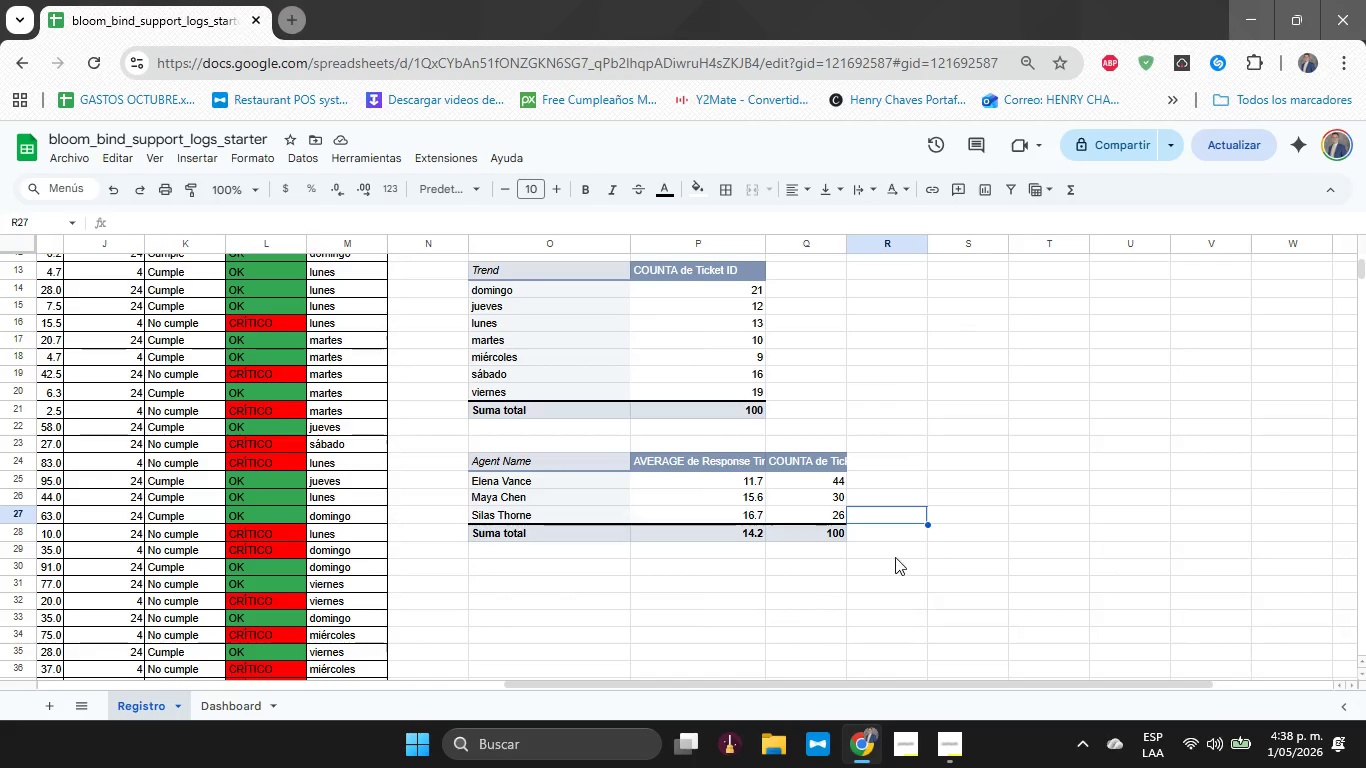 
left_click_drag(start_coordinate=[814, 606], to_coordinate=[517, 461])
 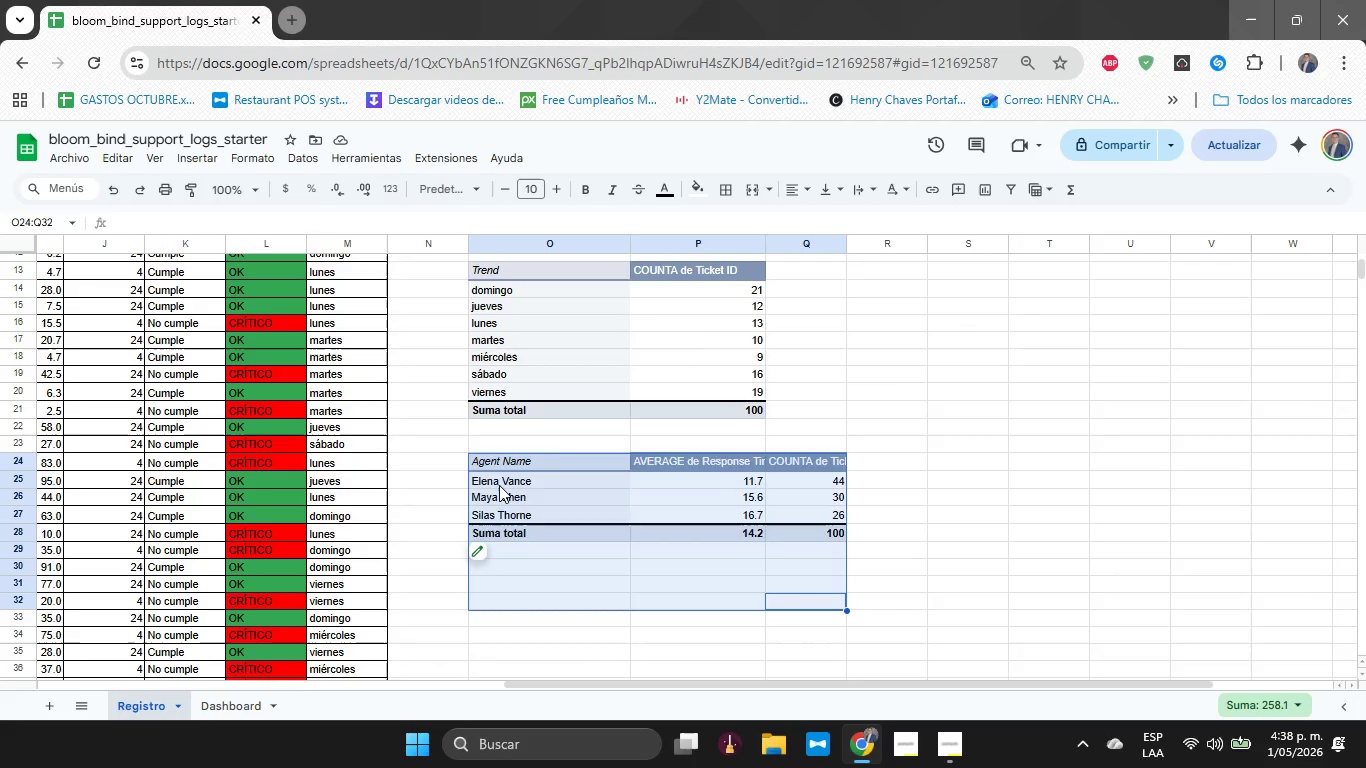 
key(Backspace)
 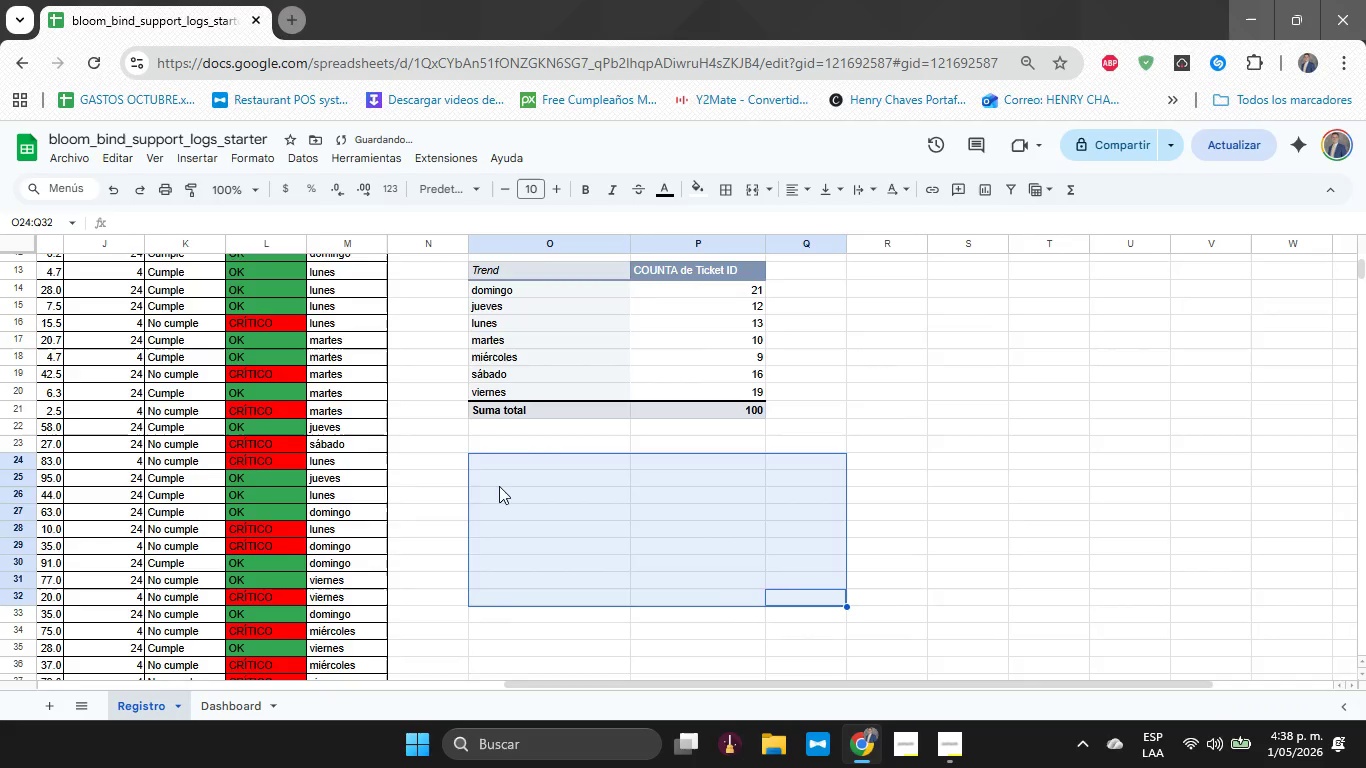 
scroll: coordinate [507, 491], scroll_direction: up, amount: 5.0
 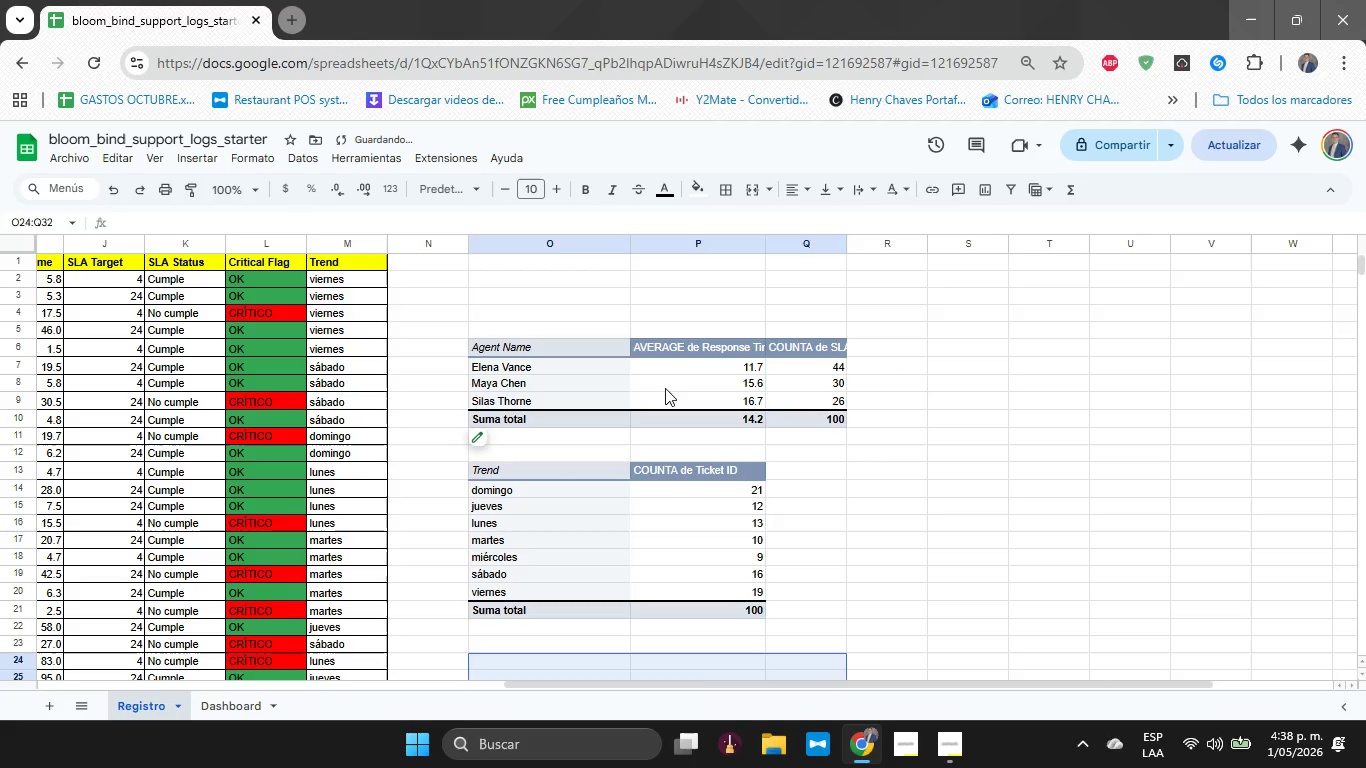 
left_click([665, 388])
 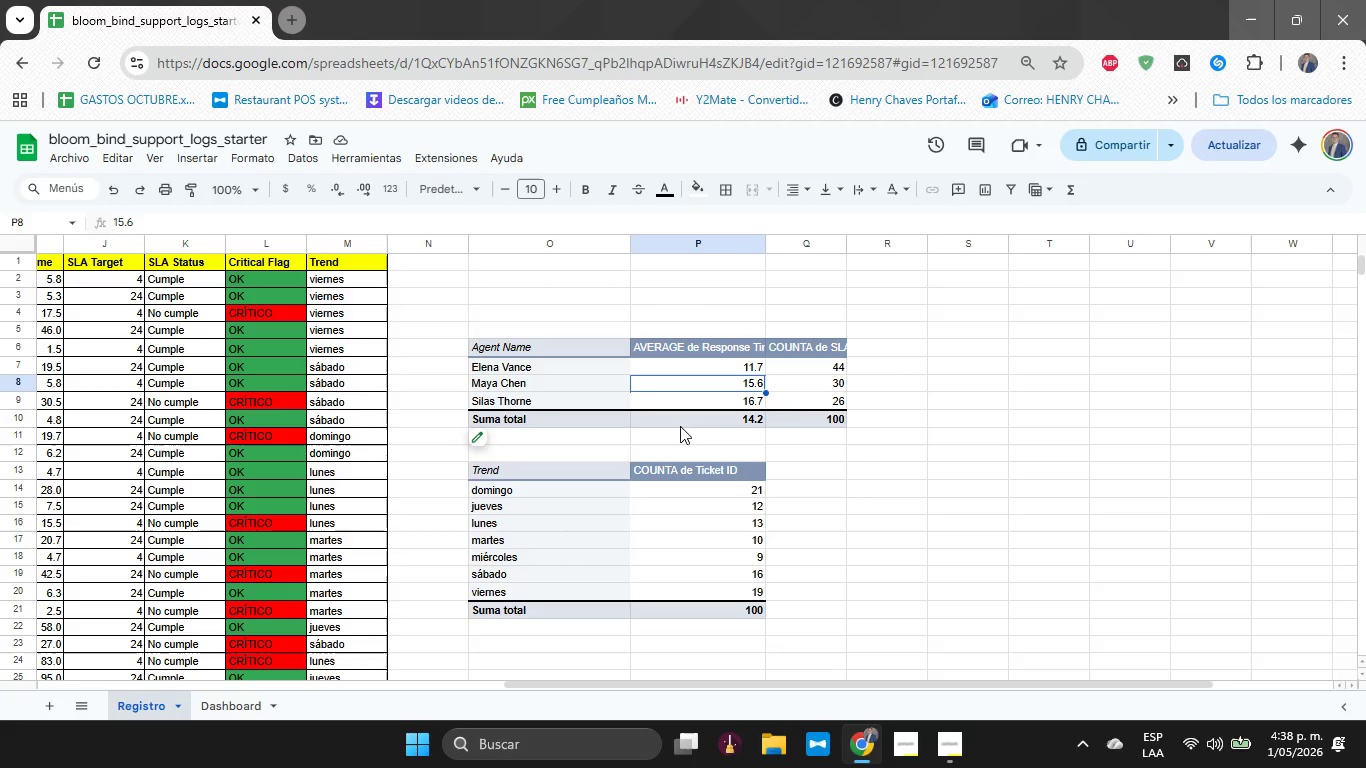 
wait(11.31)
 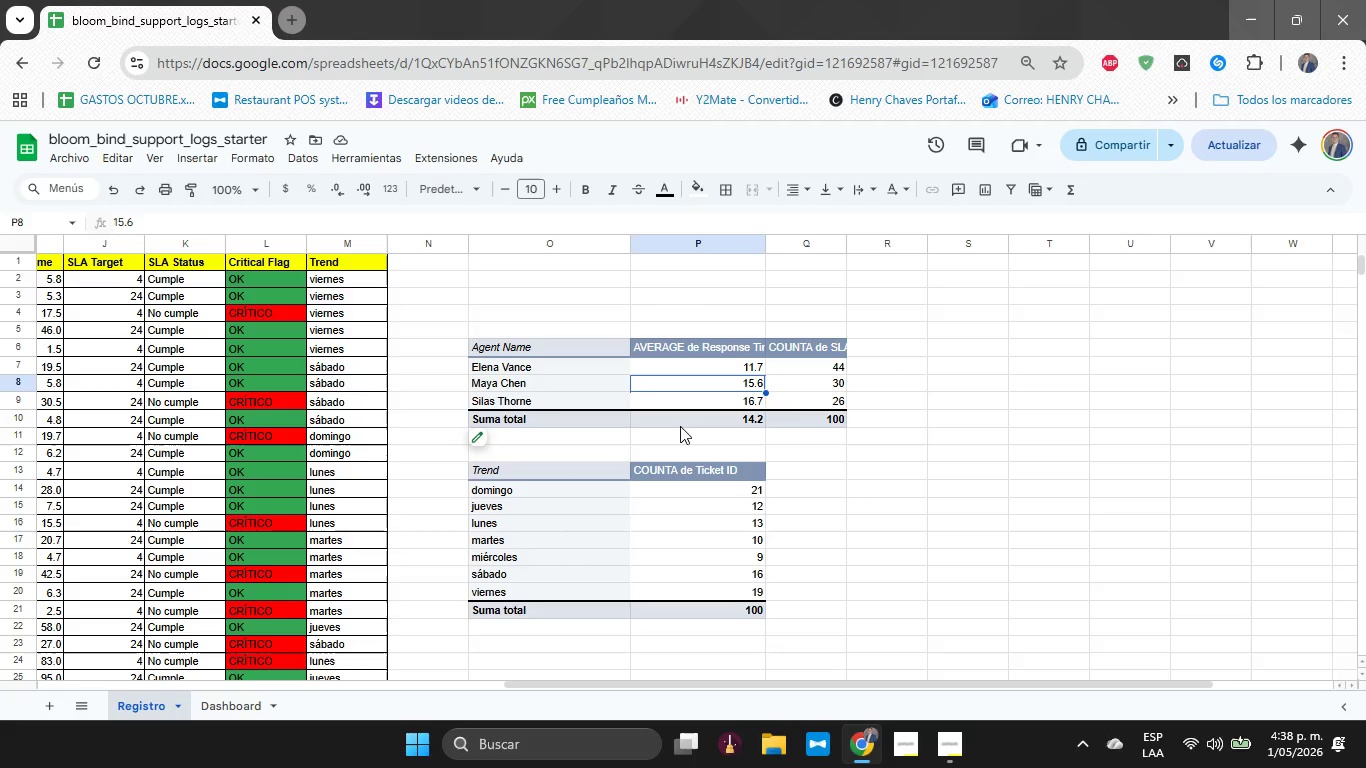 
left_click([536, 345])
 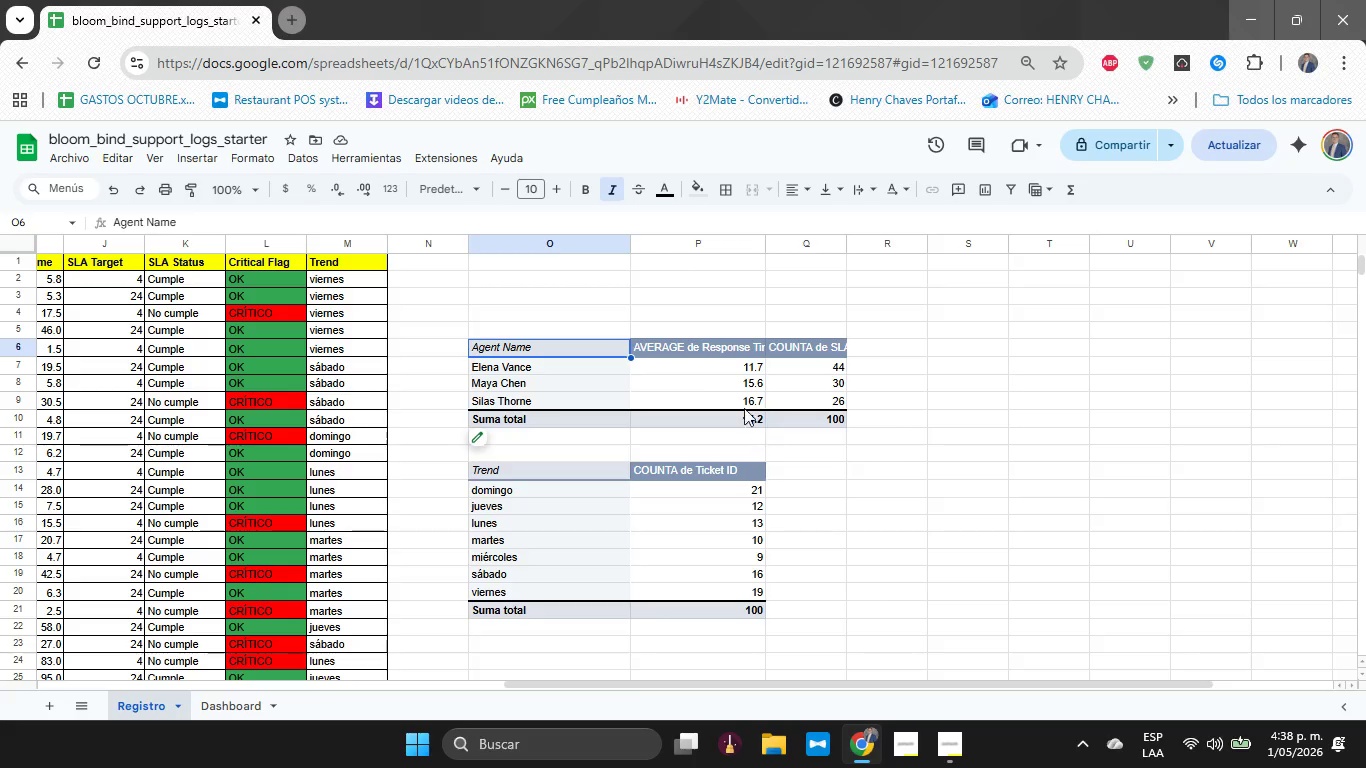 
left_click([719, 388])
 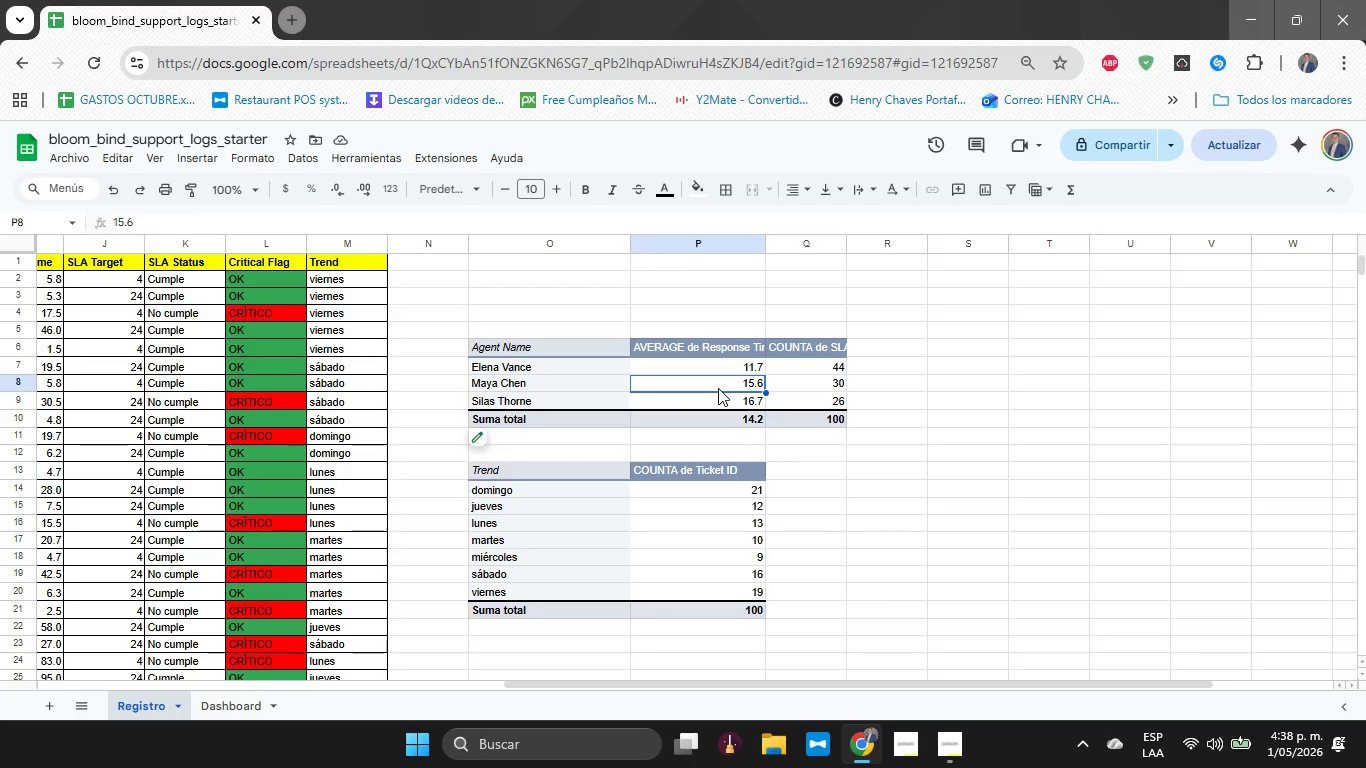 
key(Control+A)
 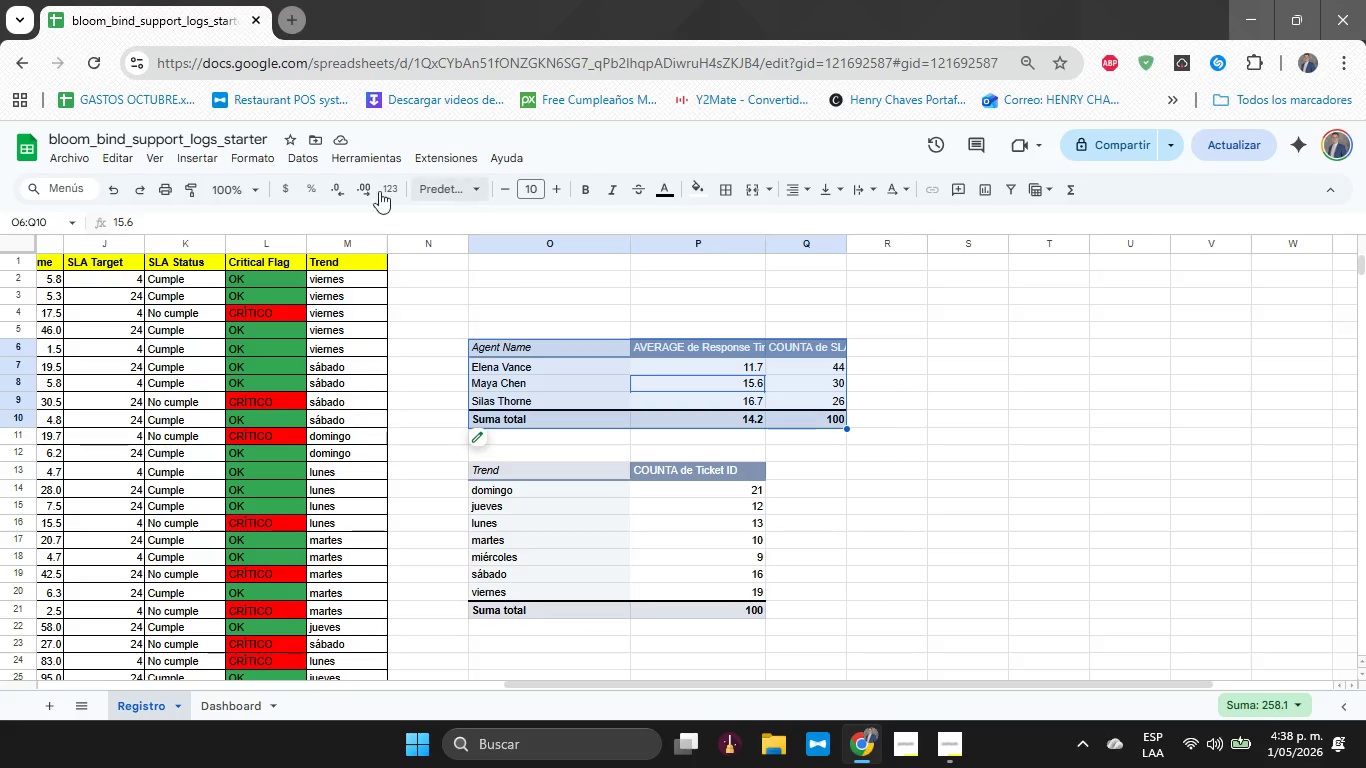 
left_click([248, 155])
 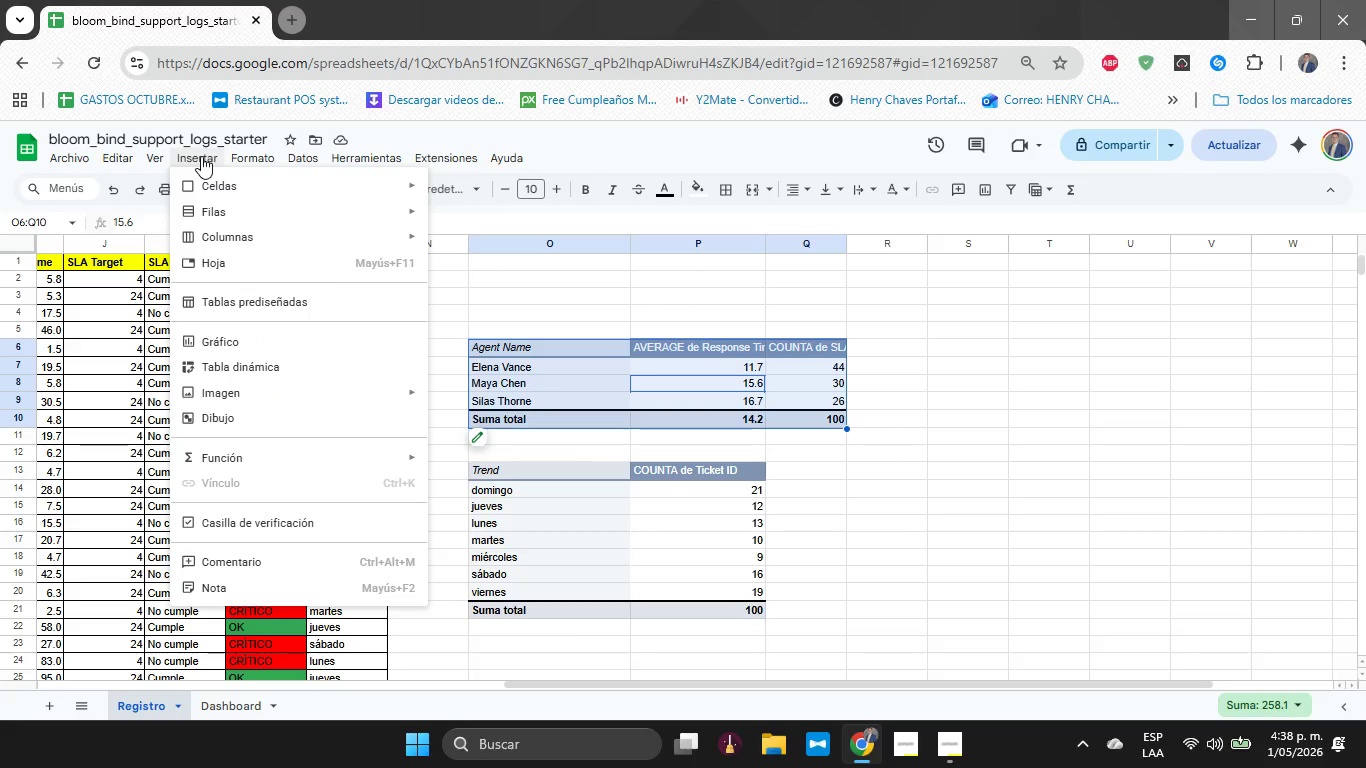 
wait(5.47)
 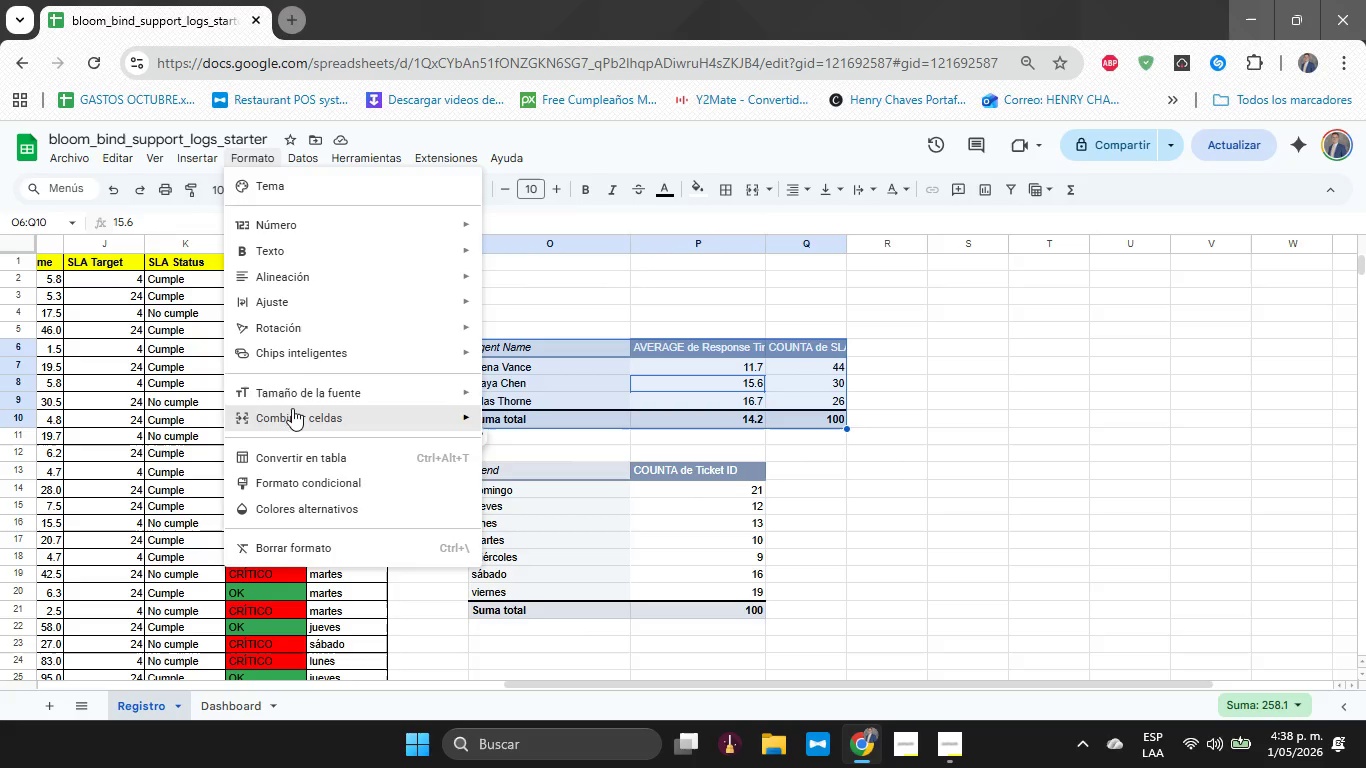 
left_click([215, 328])
 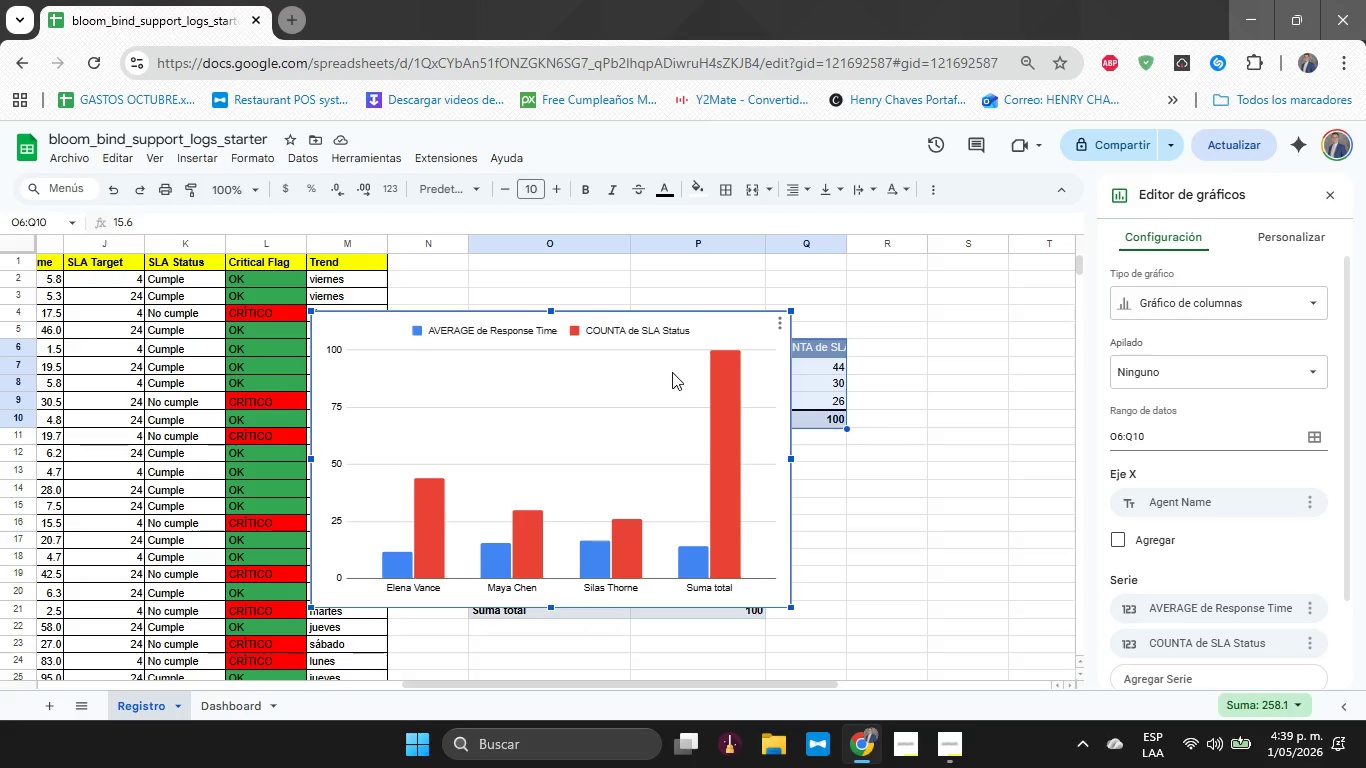 
wait(35.92)
 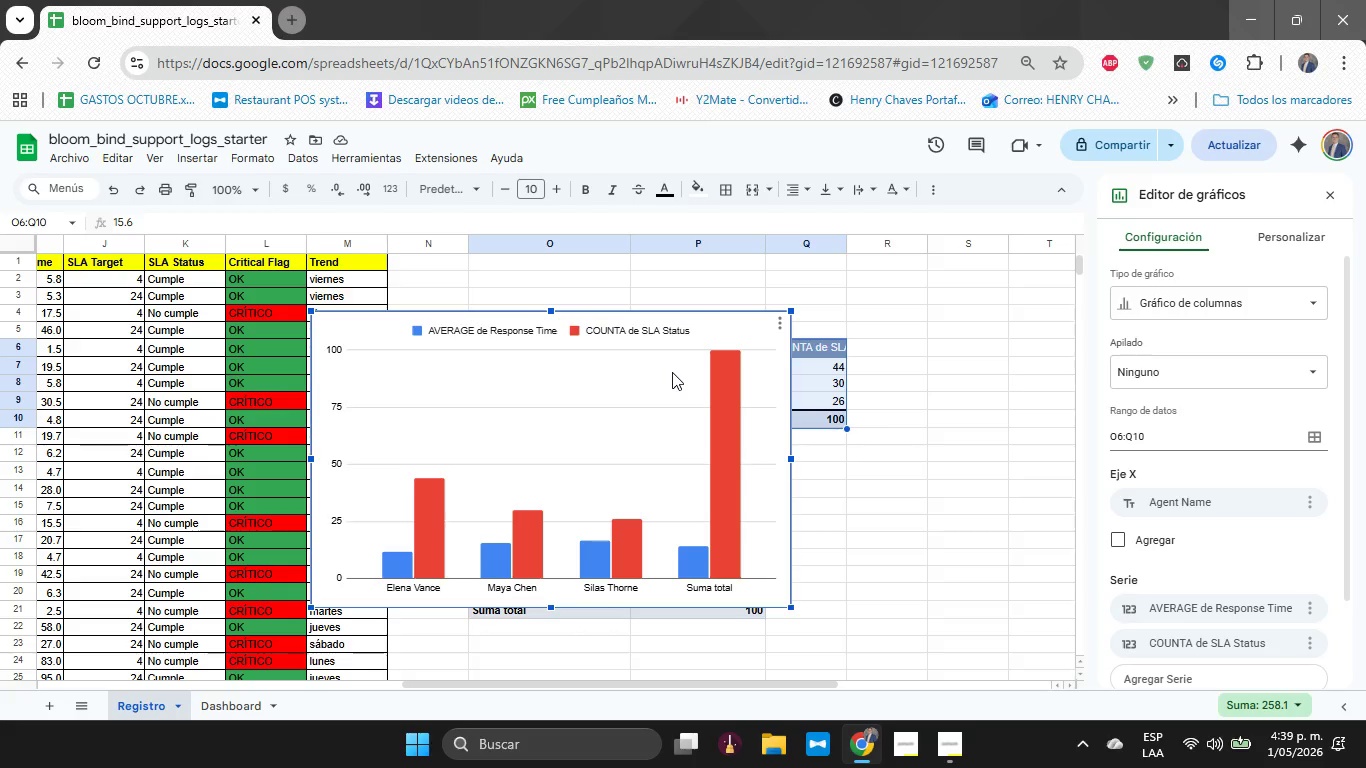 
left_click_drag(start_coordinate=[490, 383], to_coordinate=[1045, 343])
 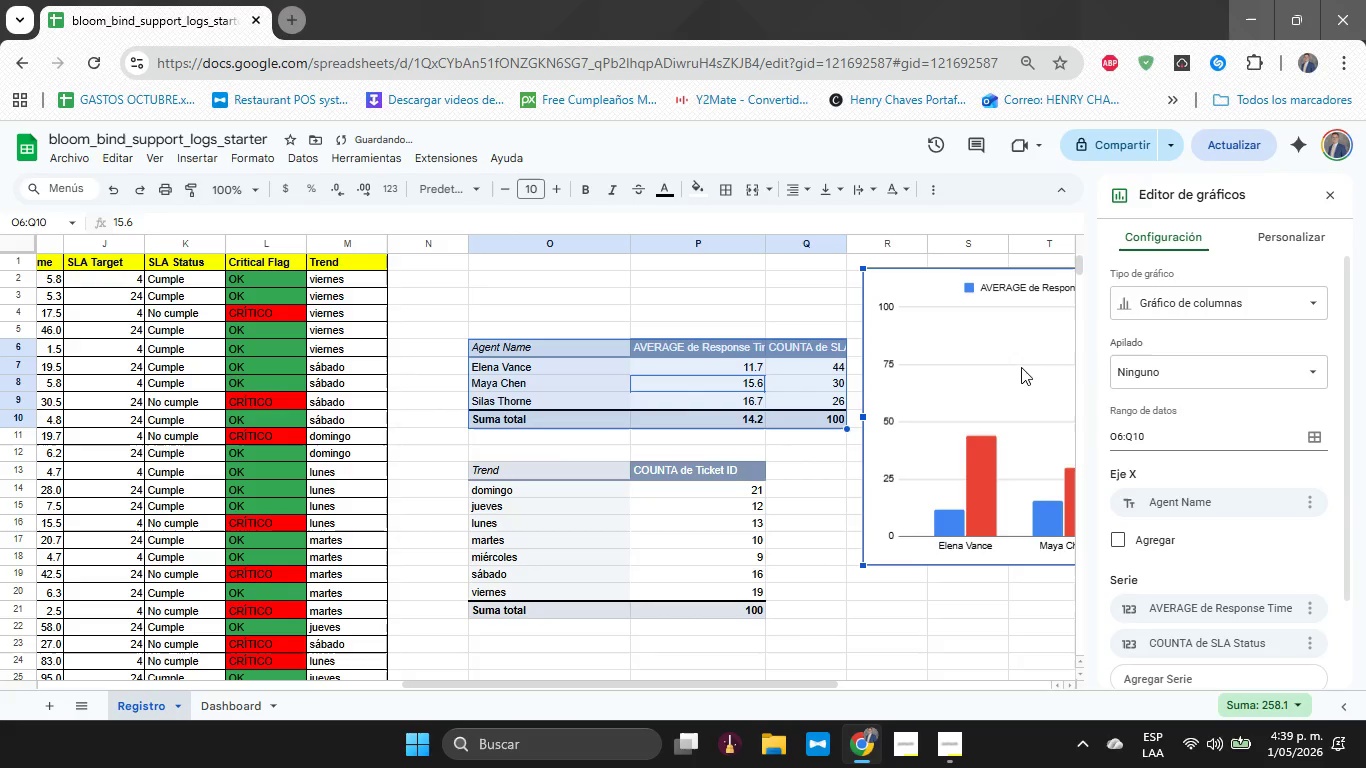 
scroll: coordinate [1021, 367], scroll_direction: up, amount: 5.0
 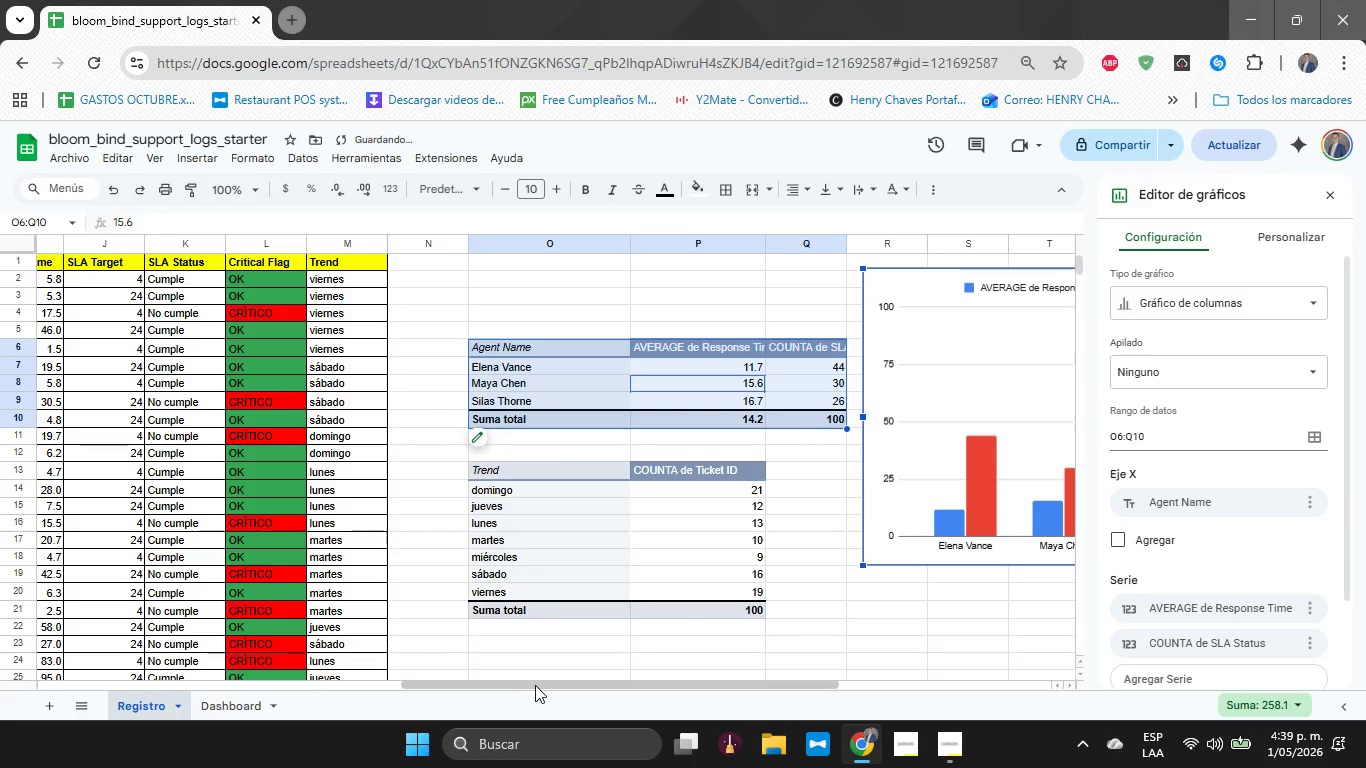 
left_click_drag(start_coordinate=[536, 685], to_coordinate=[768, 686])
 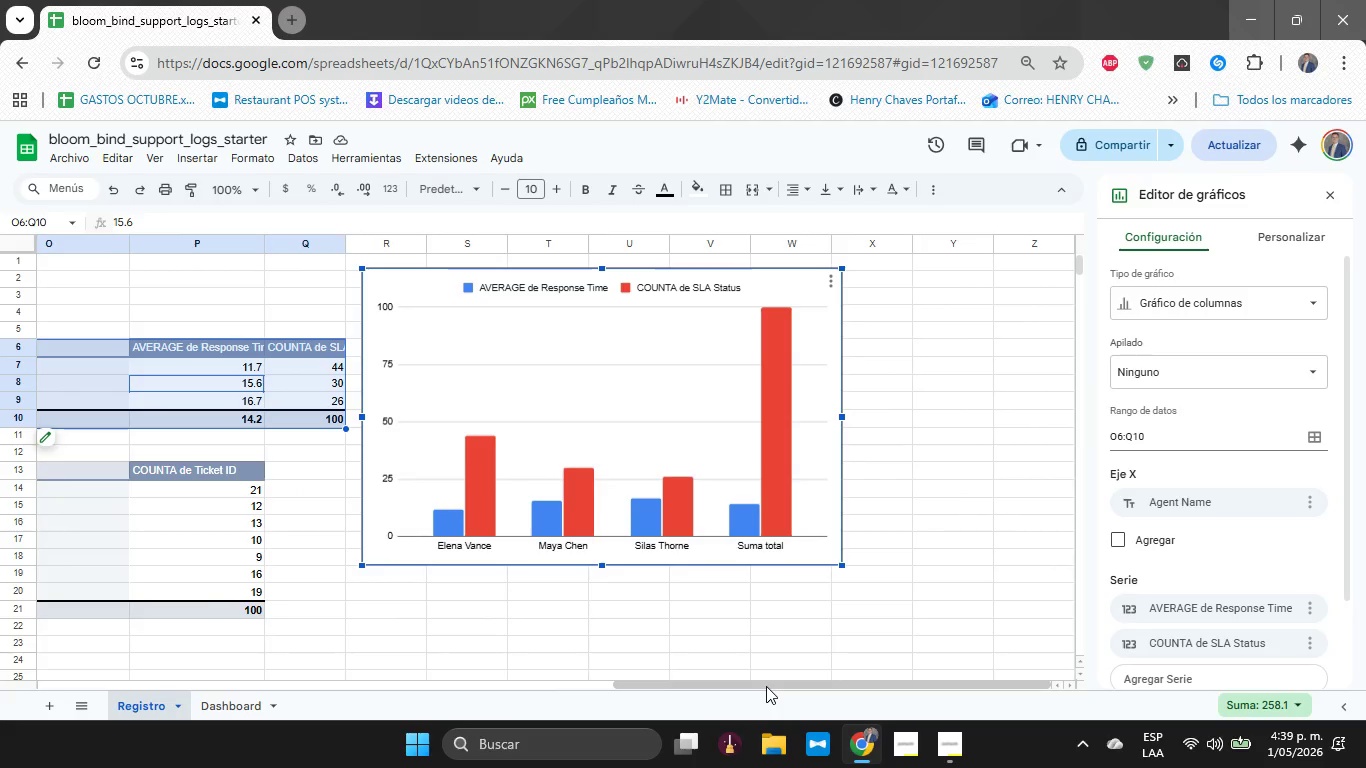 
wait(33.22)
 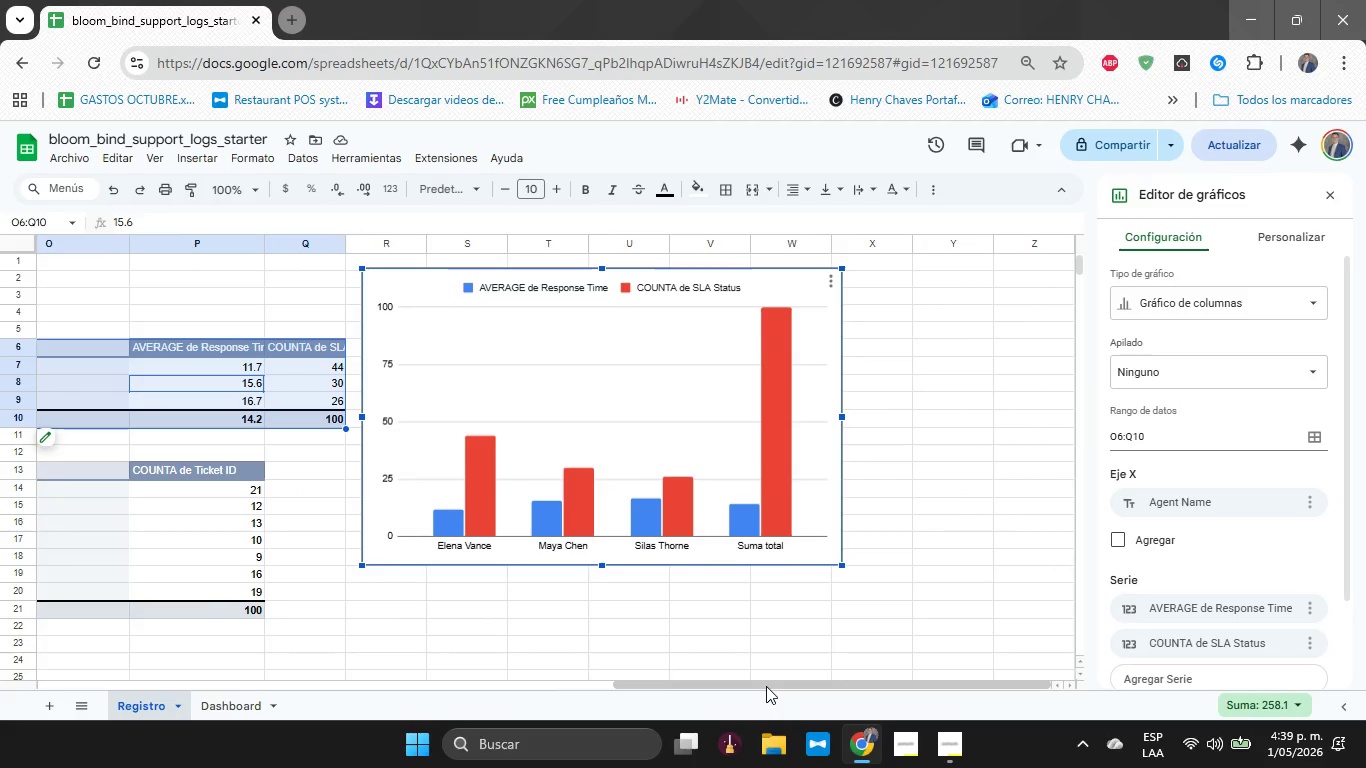 
left_click_drag(start_coordinate=[695, 686], to_coordinate=[553, 673])
 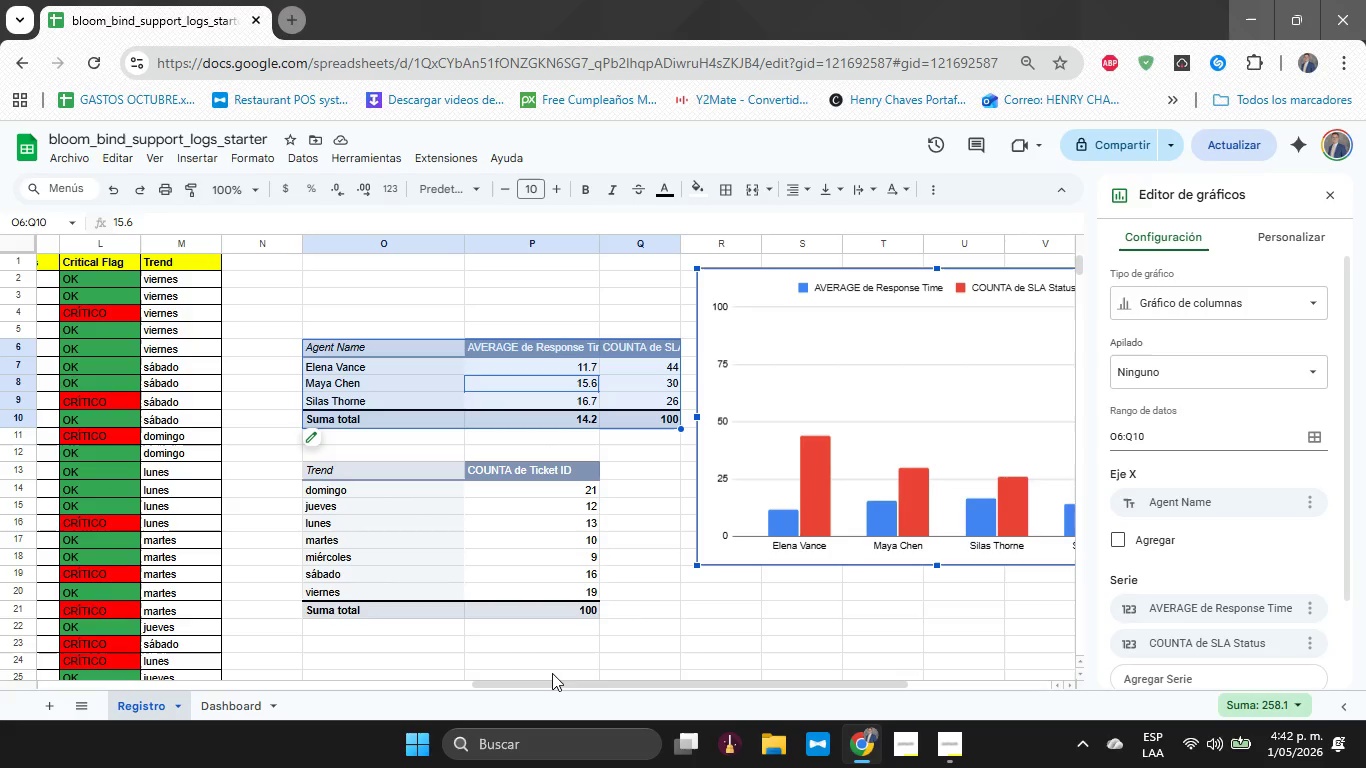 
wait(172.72)
 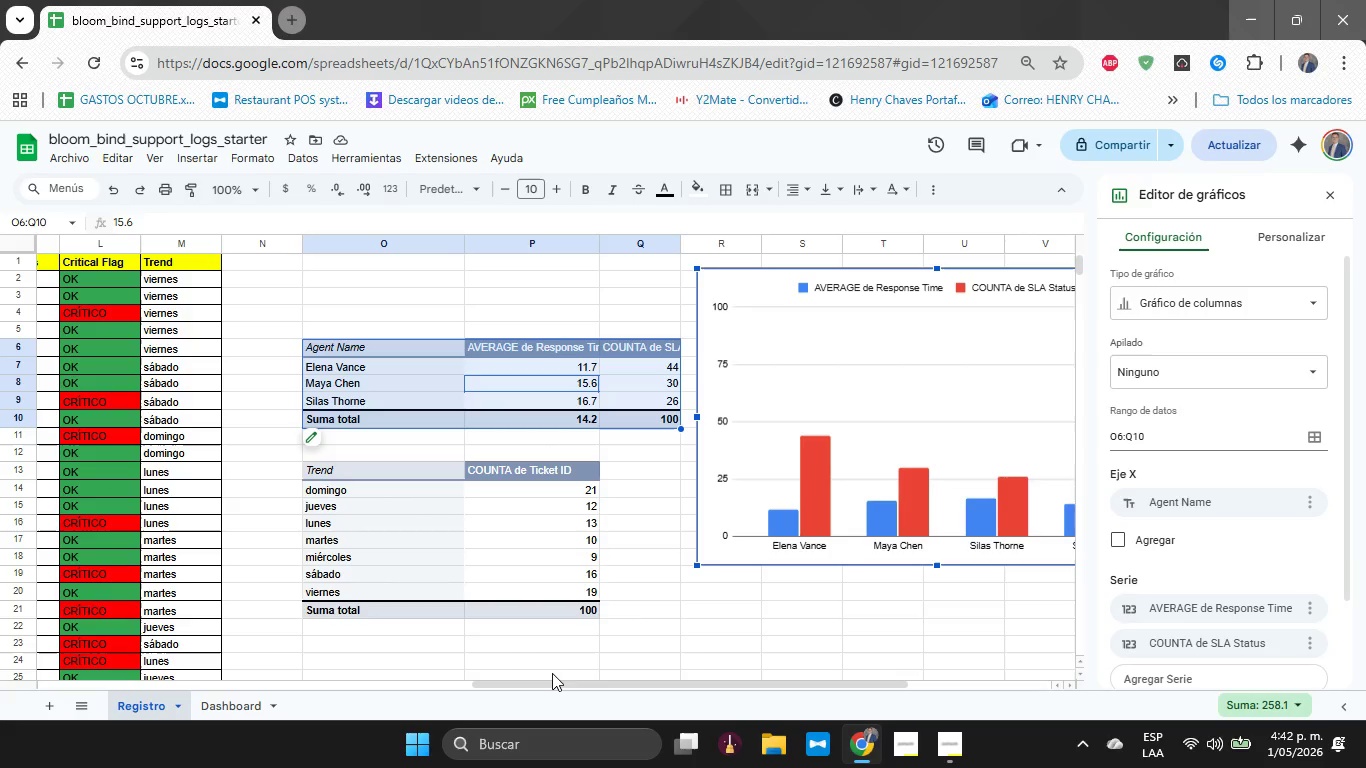 
left_click([1222, 307])
 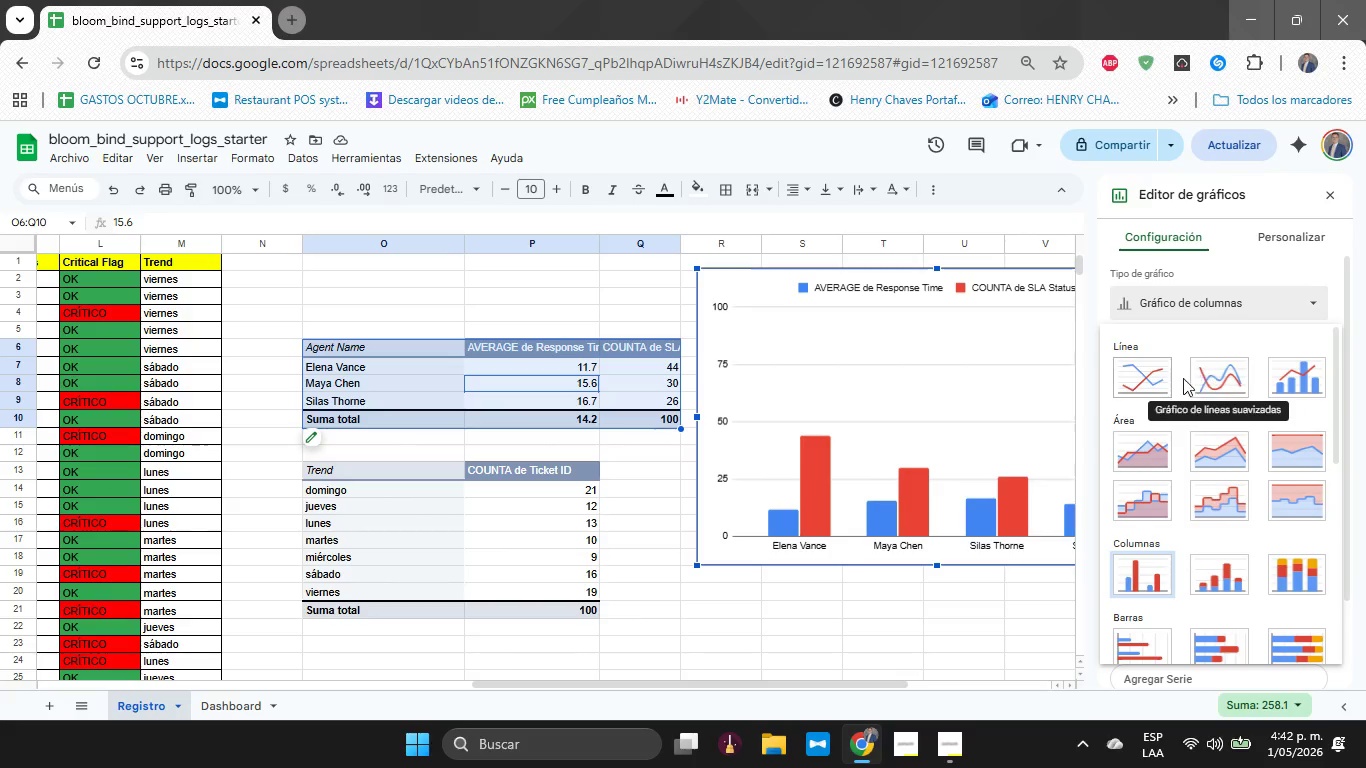 
scroll: coordinate [1160, 420], scroll_direction: up, amount: 3.0
 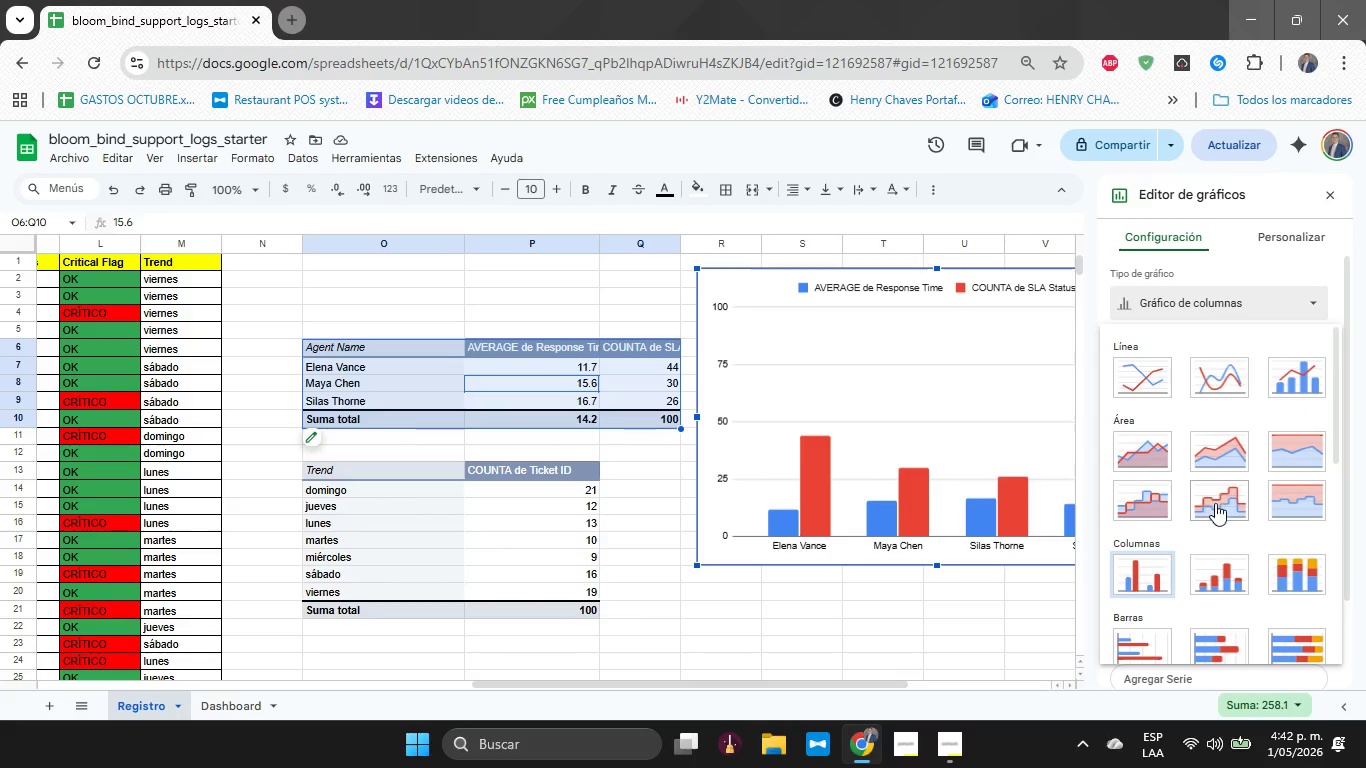 
scroll: coordinate [1216, 505], scroll_direction: down, amount: 1.0
 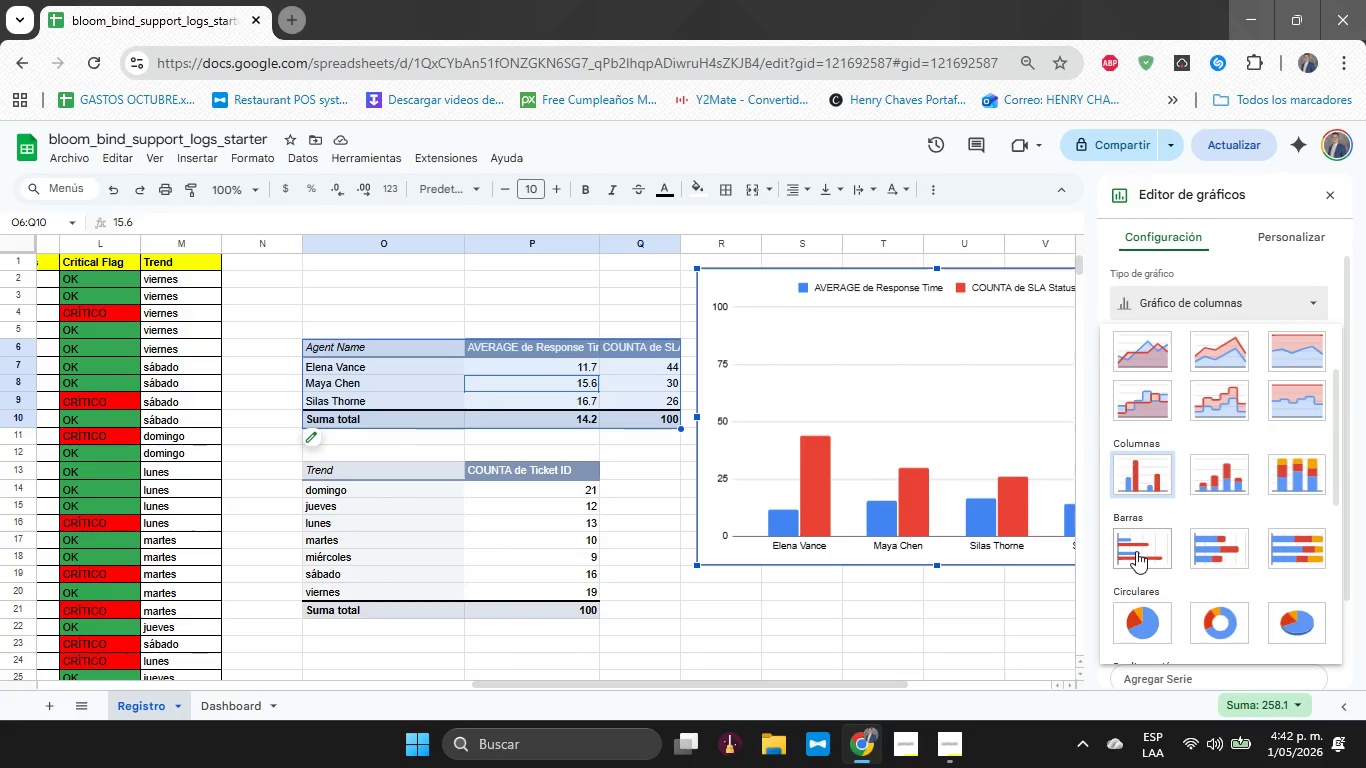 
left_click([1136, 551])
 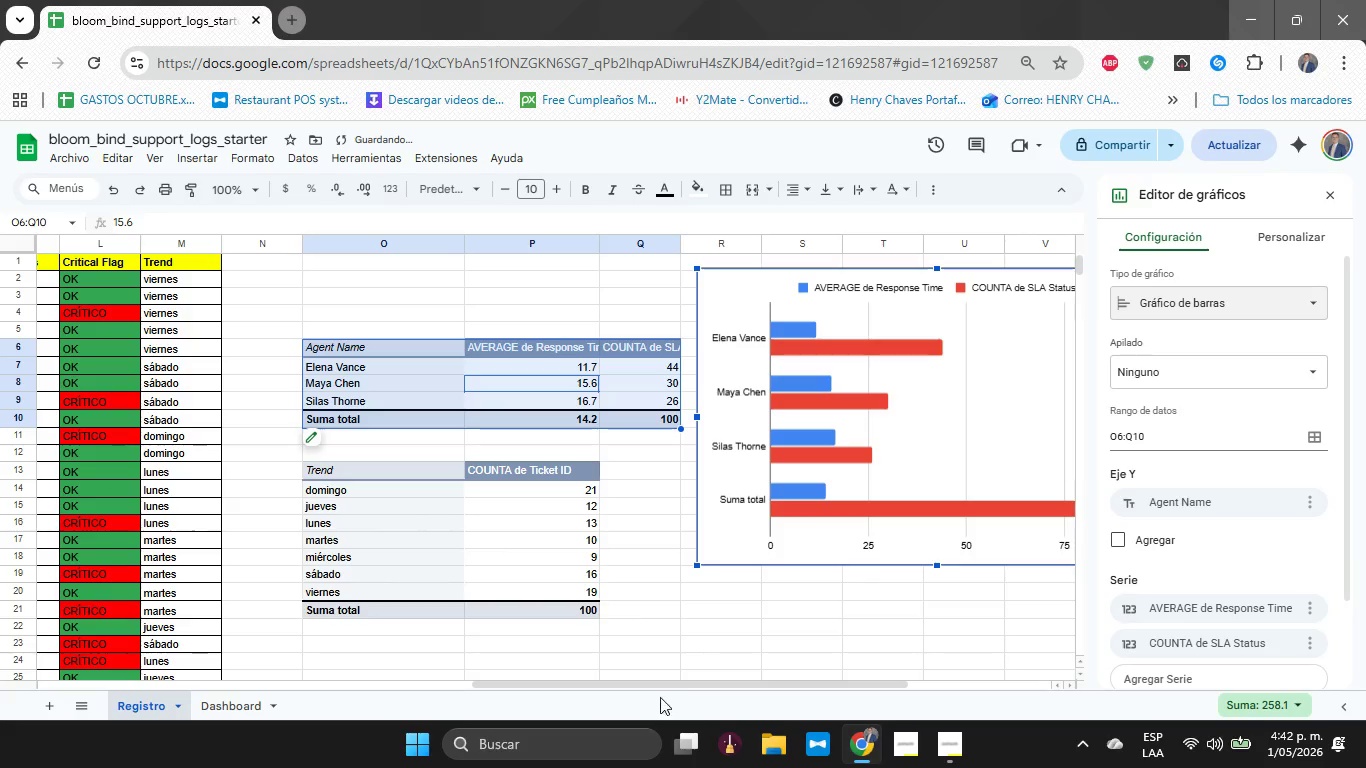 
left_click_drag(start_coordinate=[676, 684], to_coordinate=[848, 677])
 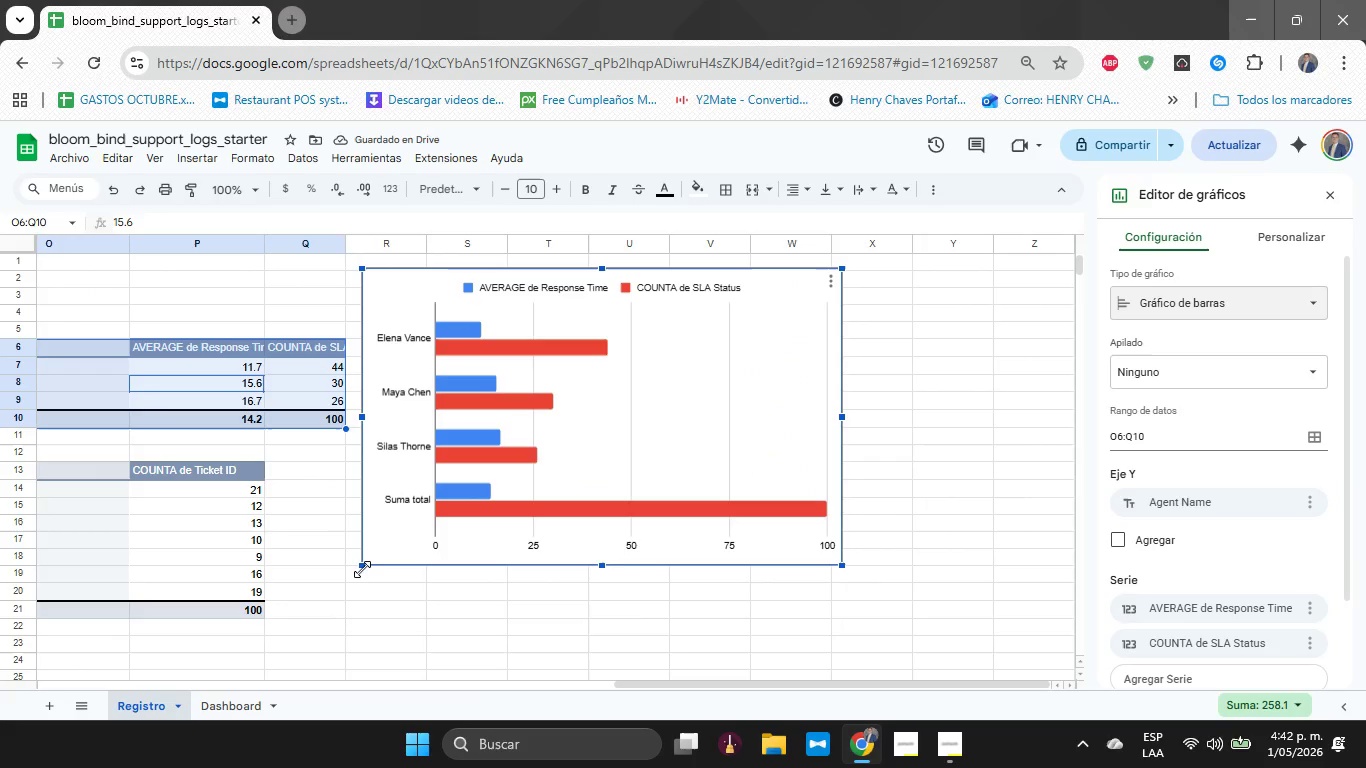 
left_click_drag(start_coordinate=[361, 568], to_coordinate=[445, 510])
 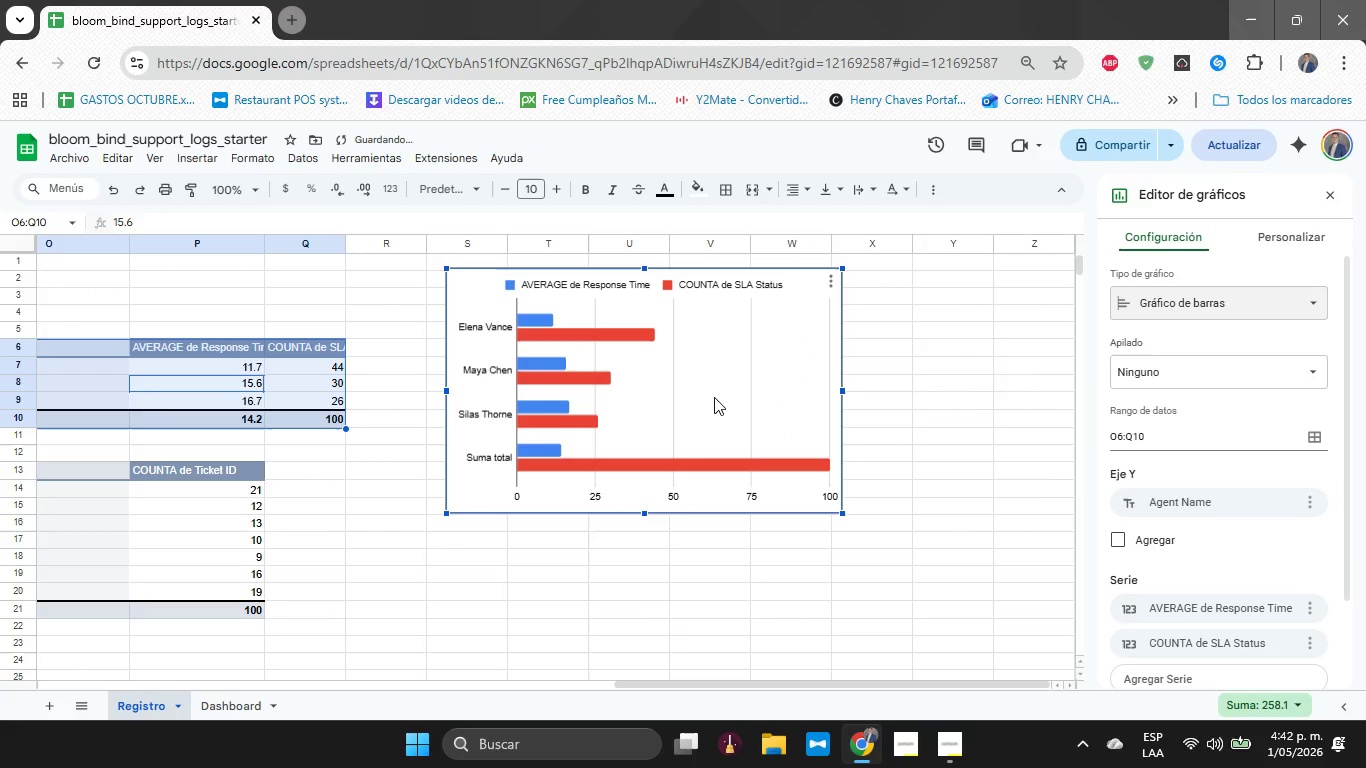 
left_click_drag(start_coordinate=[715, 397], to_coordinate=[646, 396])
 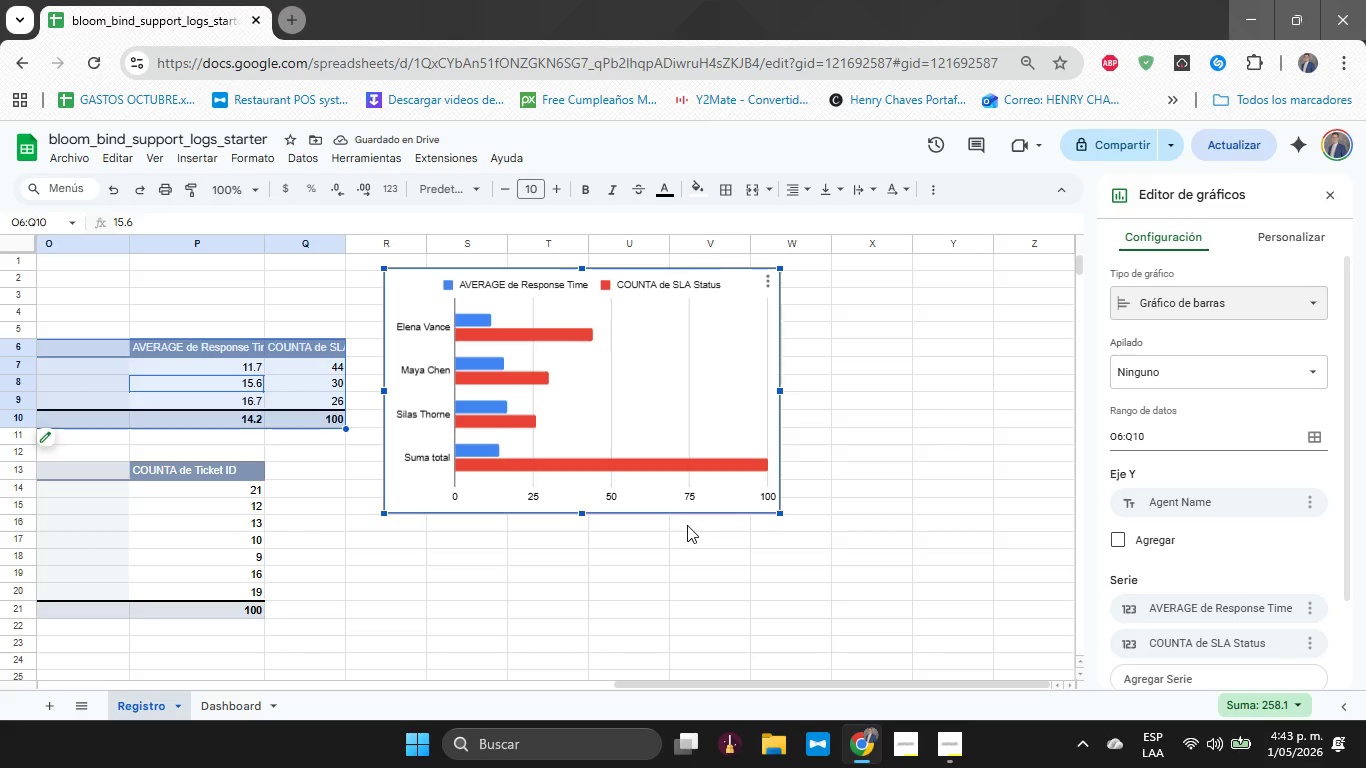 
wait(10.05)
 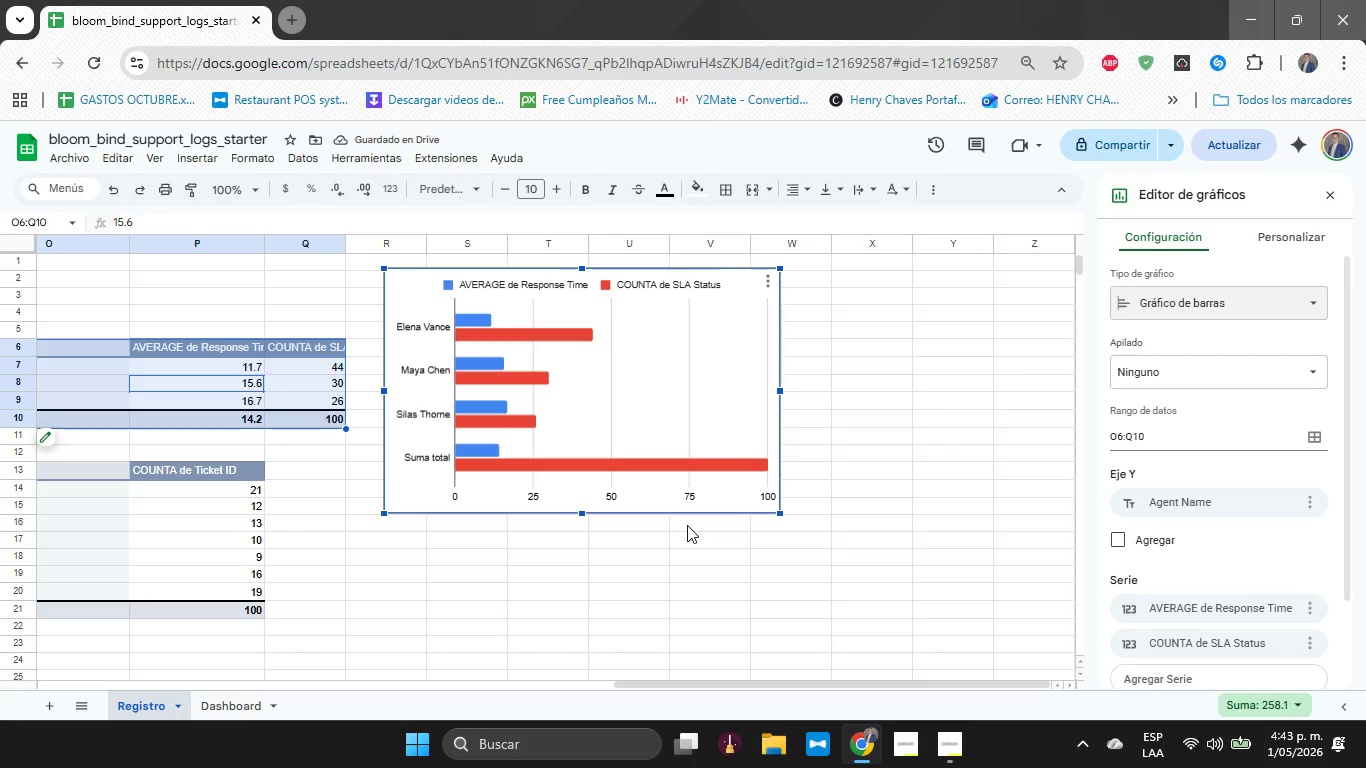 
left_click([743, 462])
 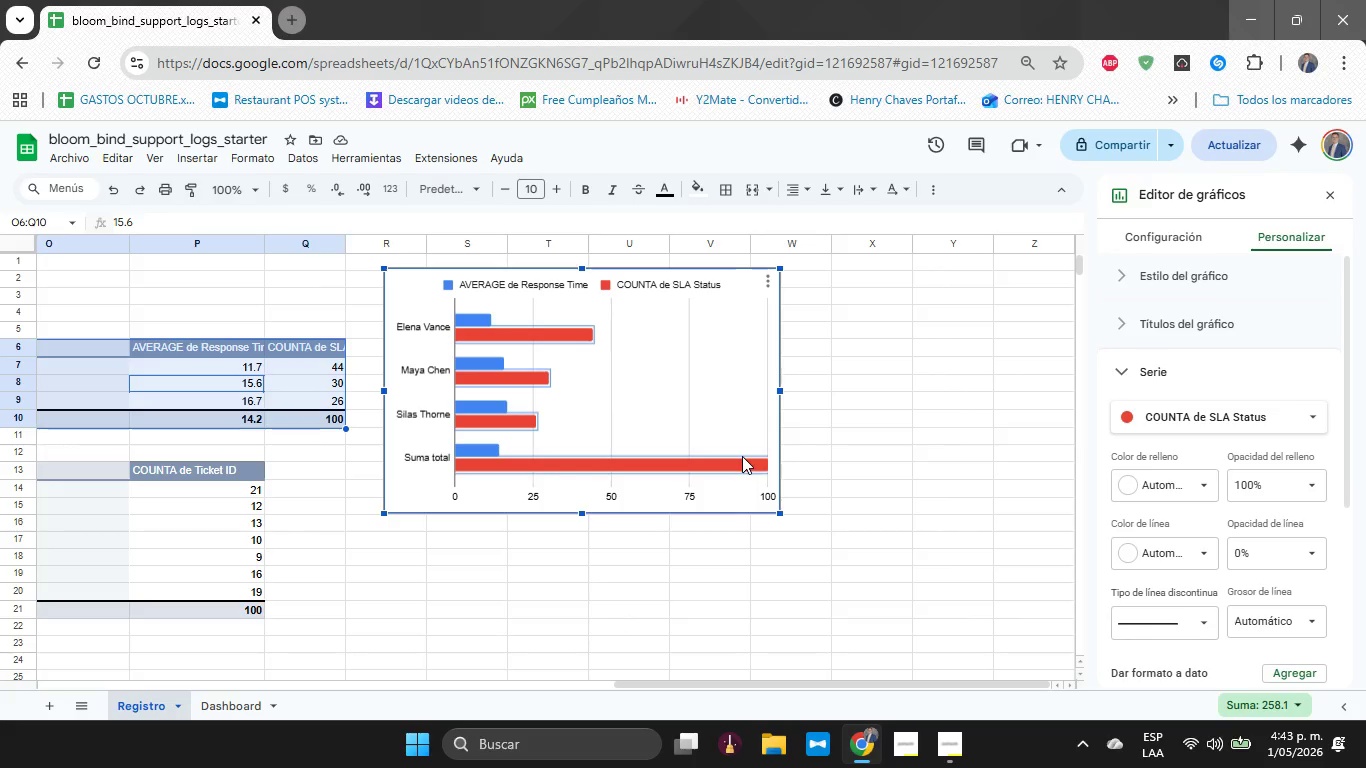 
left_click([1145, 274])
 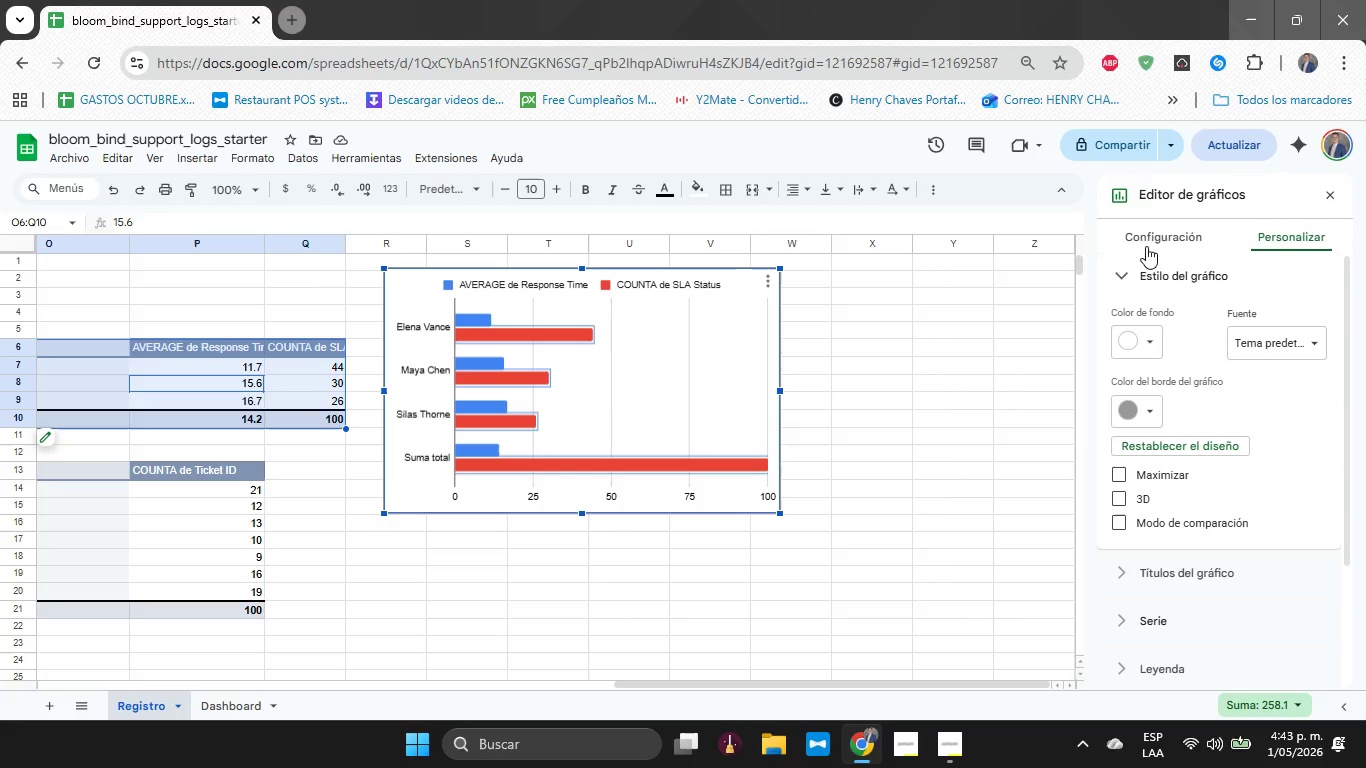 
left_click([1148, 233])
 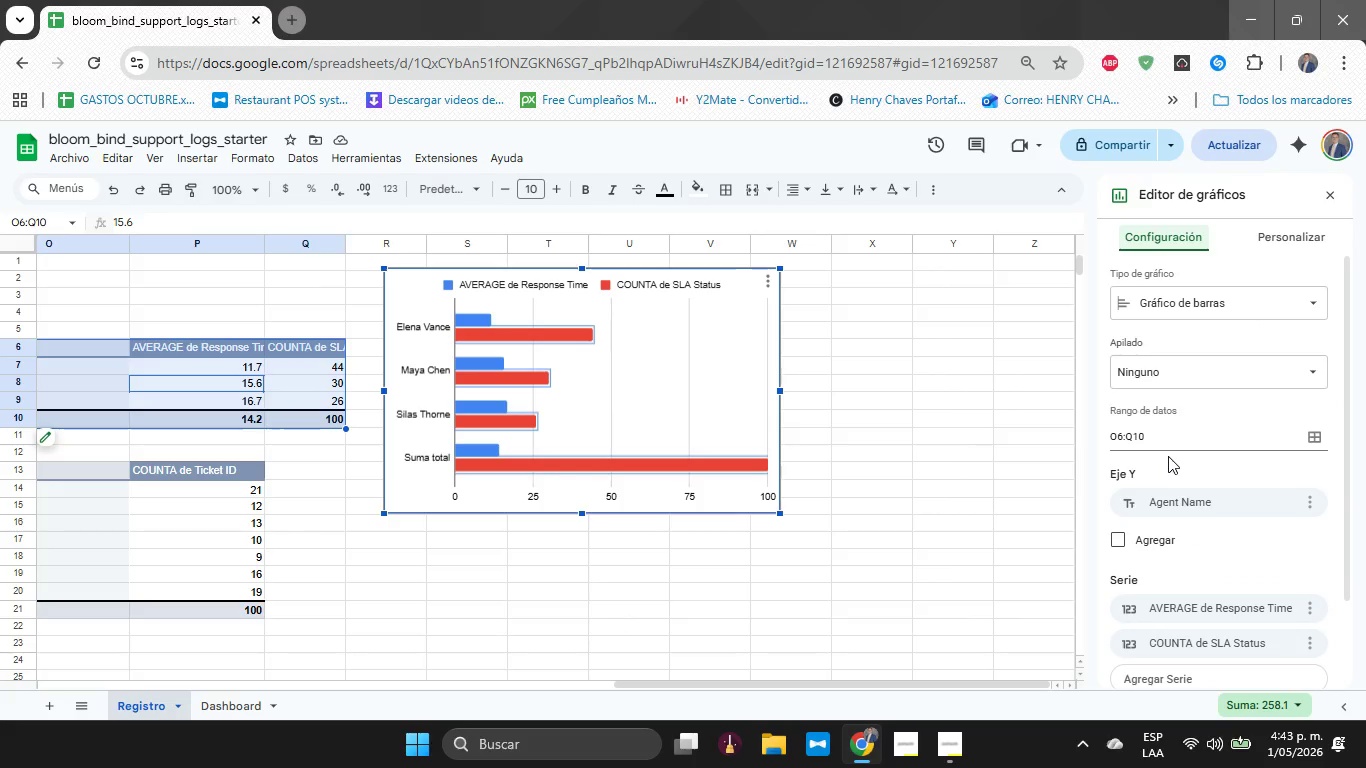 
left_click([1168, 442])
 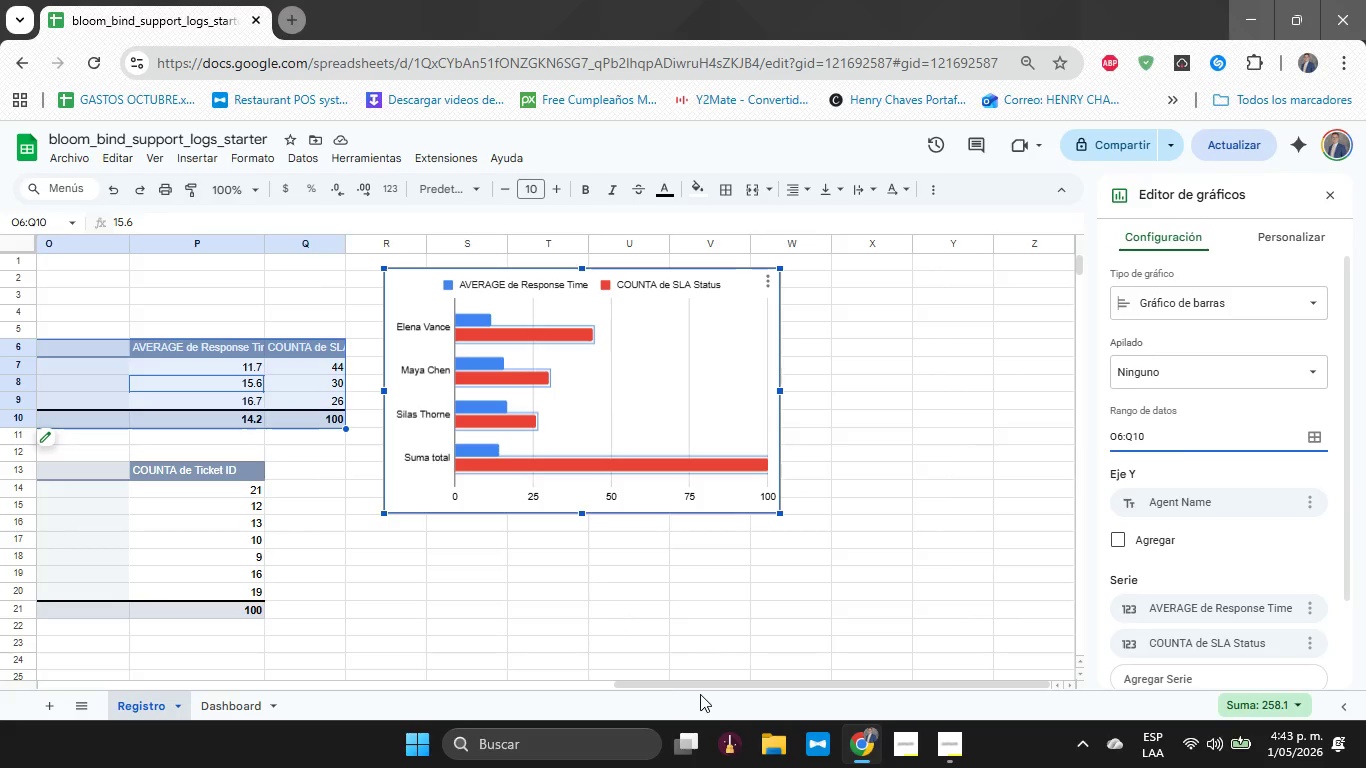 
left_click_drag(start_coordinate=[702, 686], to_coordinate=[598, 675])
 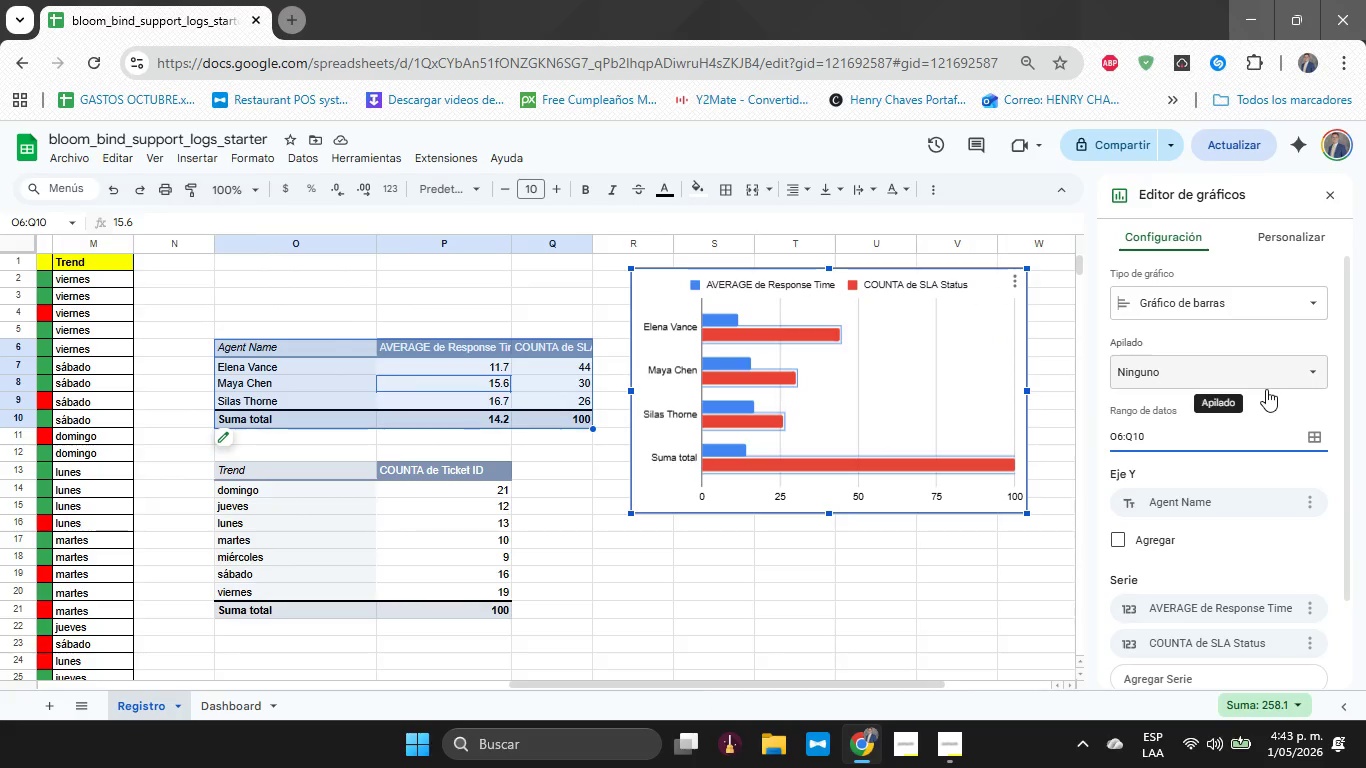 
key(Backspace)
 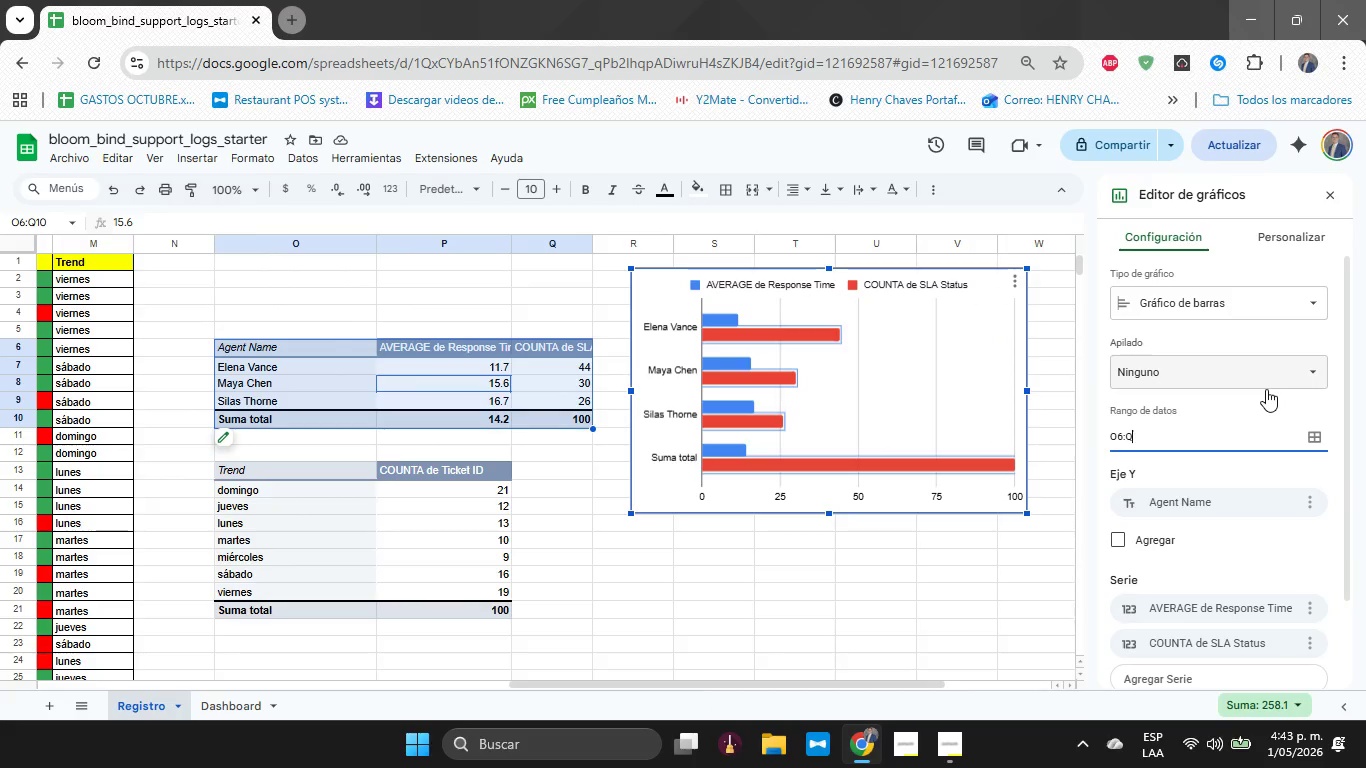 
key(Backspace)
 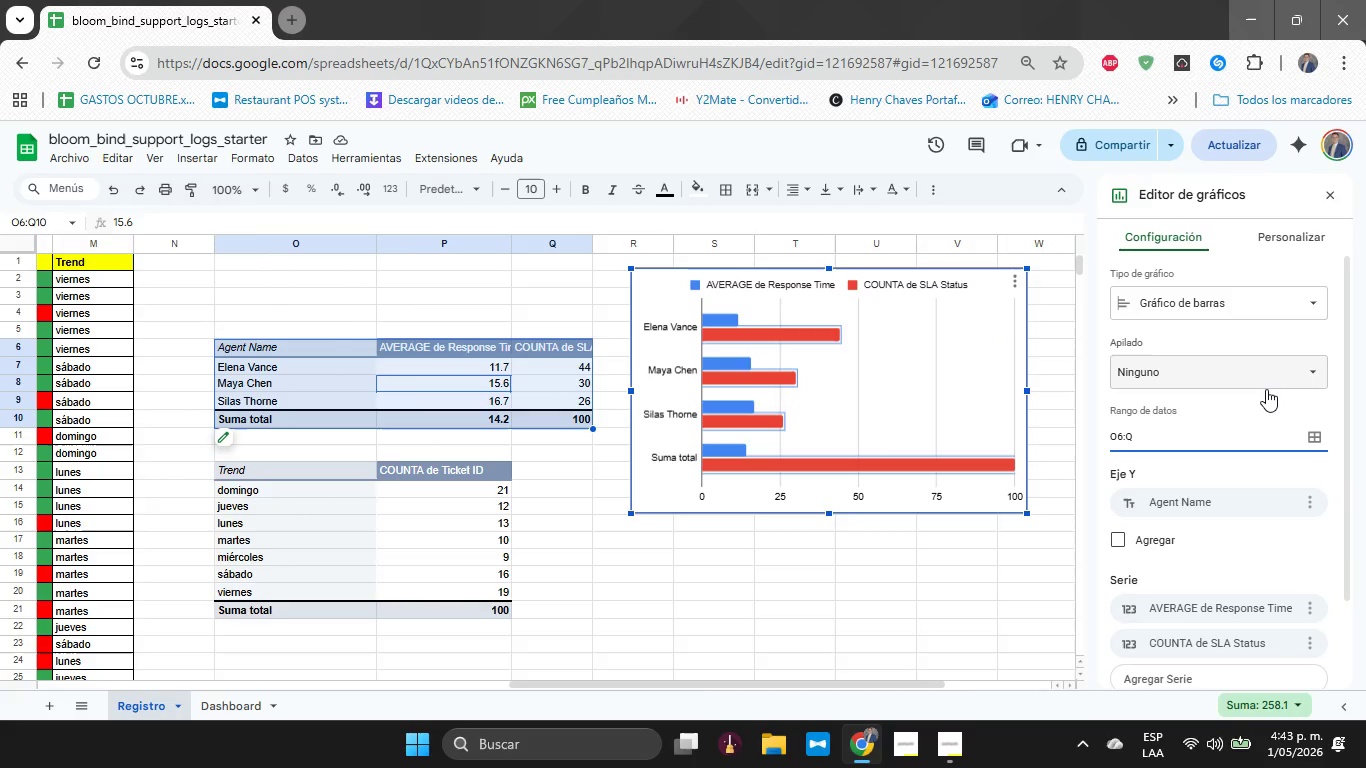 
key(Numpad9)
 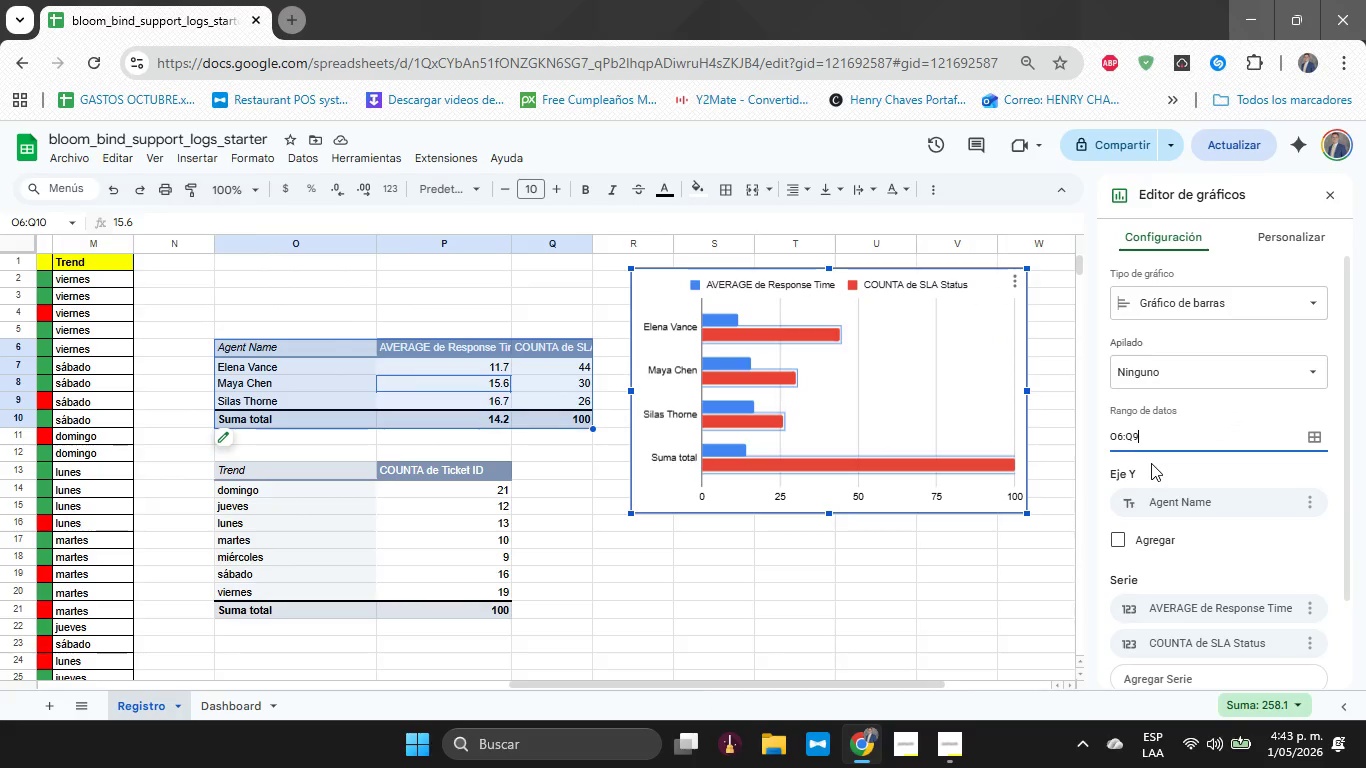 
left_click([1160, 463])
 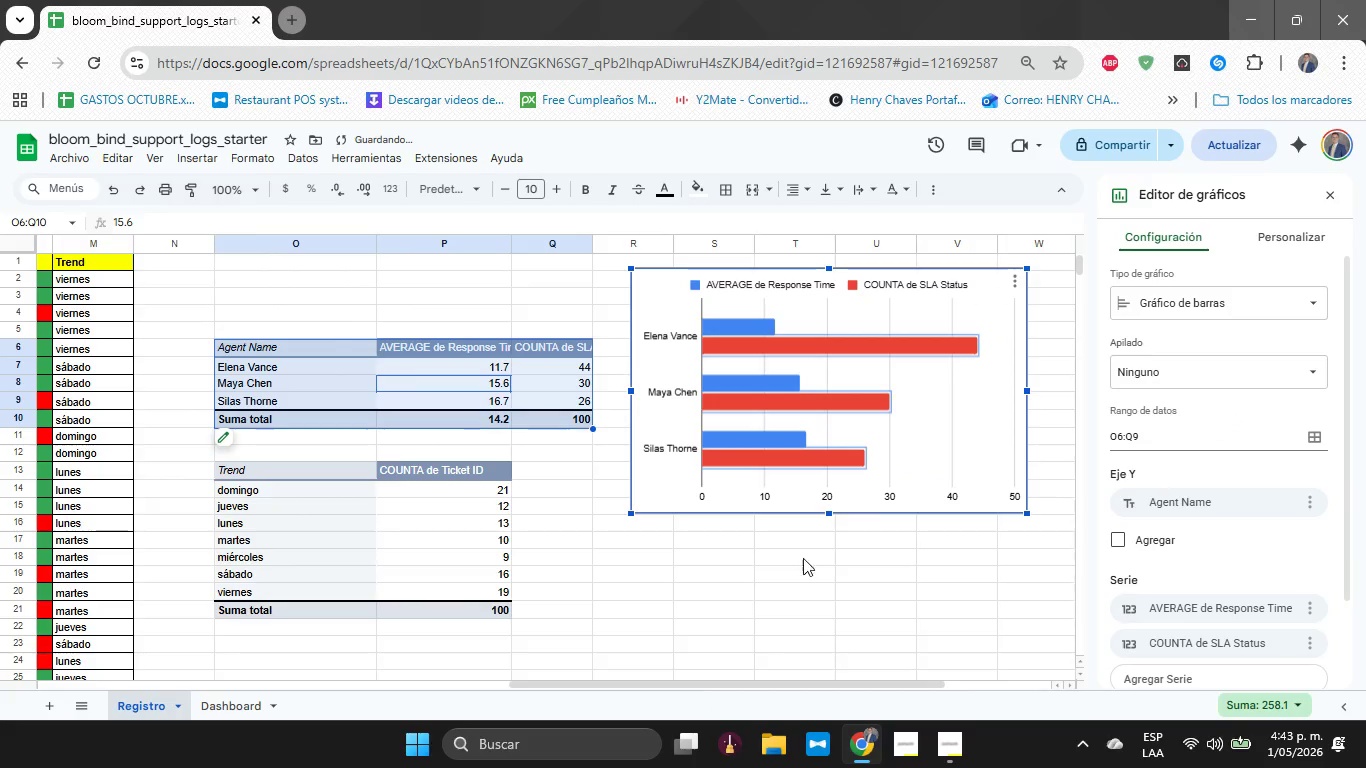 
left_click([717, 588])
 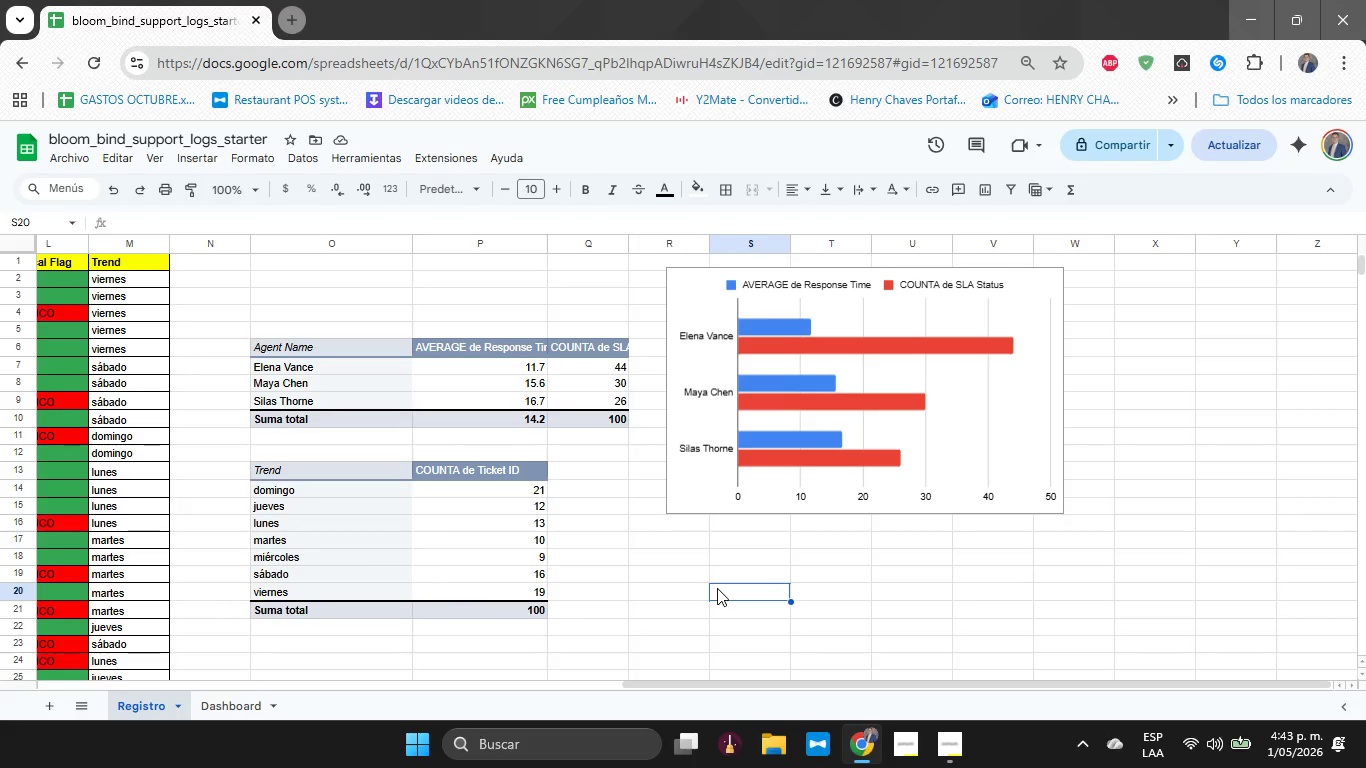 
wait(10.19)
 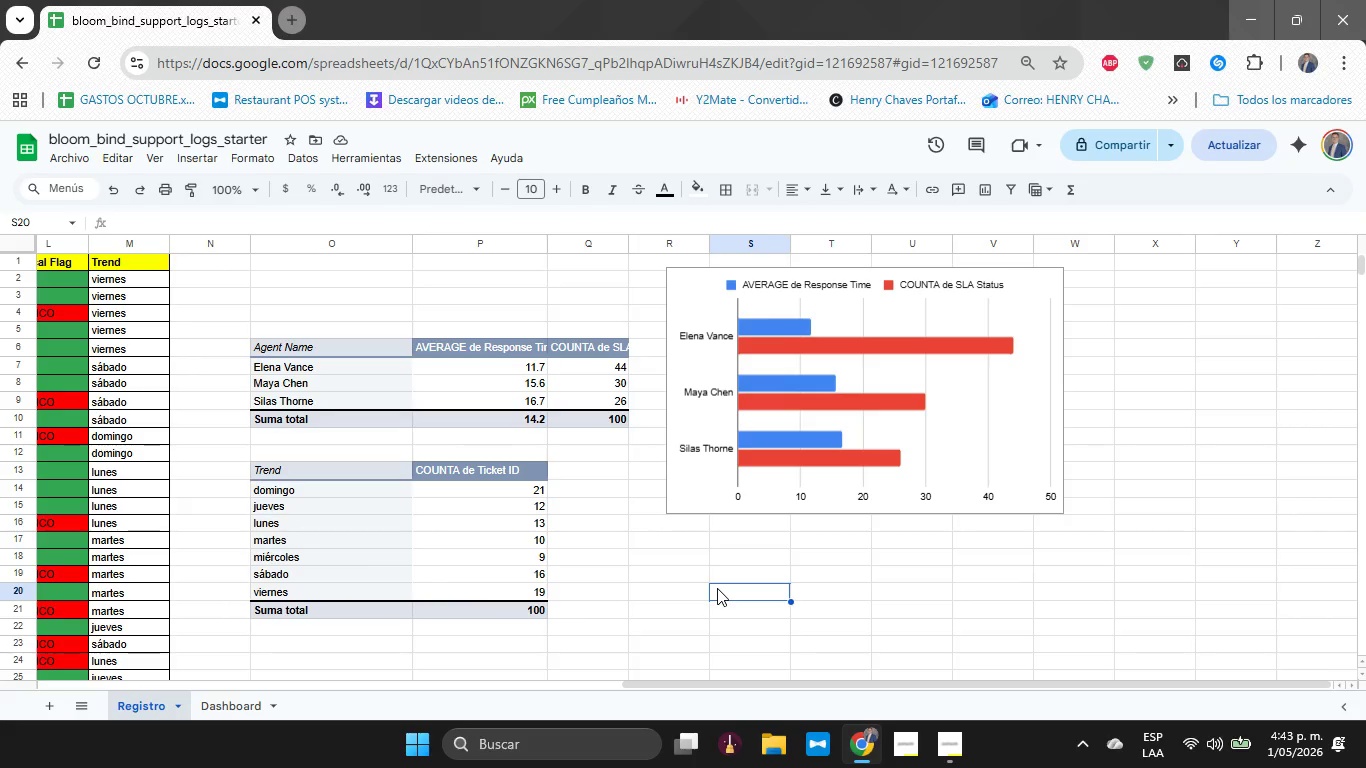 
scroll: coordinate [701, 574], scroll_direction: down, amount: 1.0
 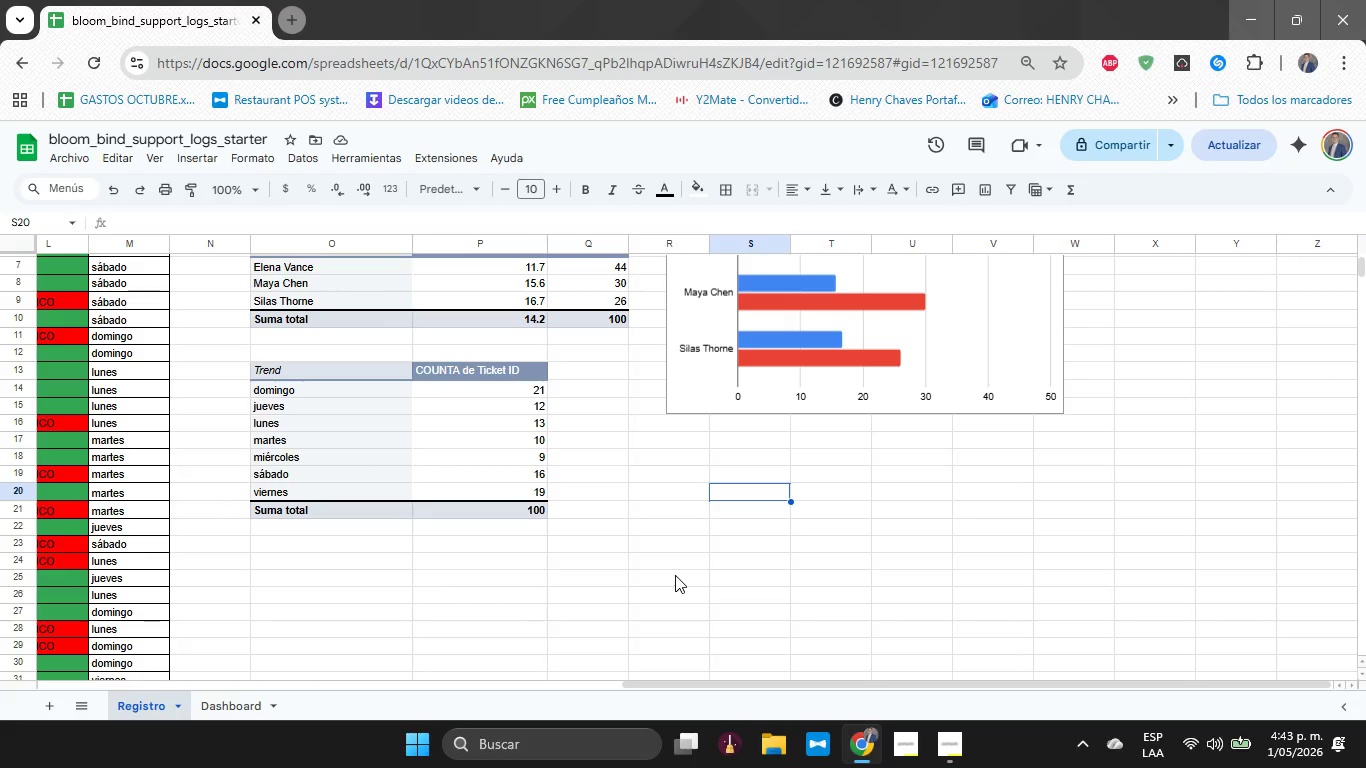 
wait(17.41)
 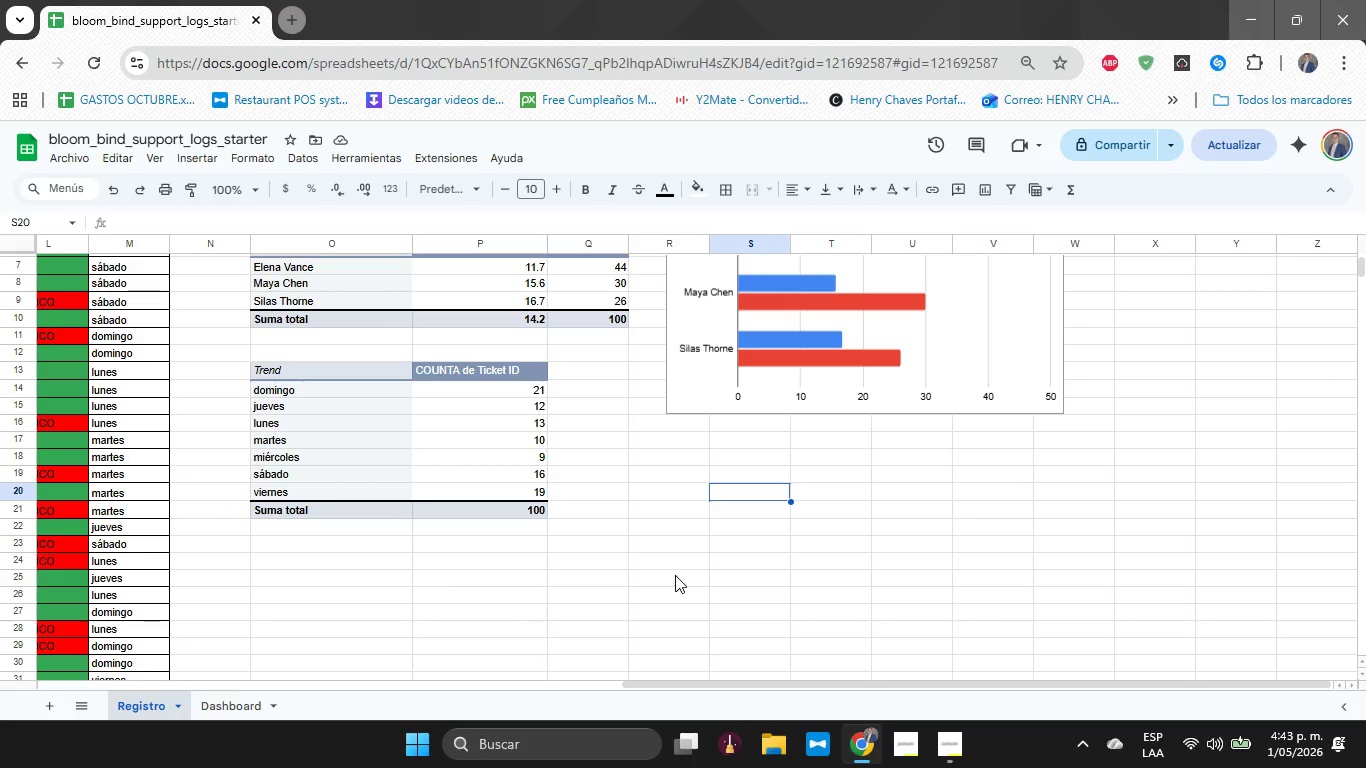 
left_click_drag(start_coordinate=[676, 687], to_coordinate=[0, 664])
 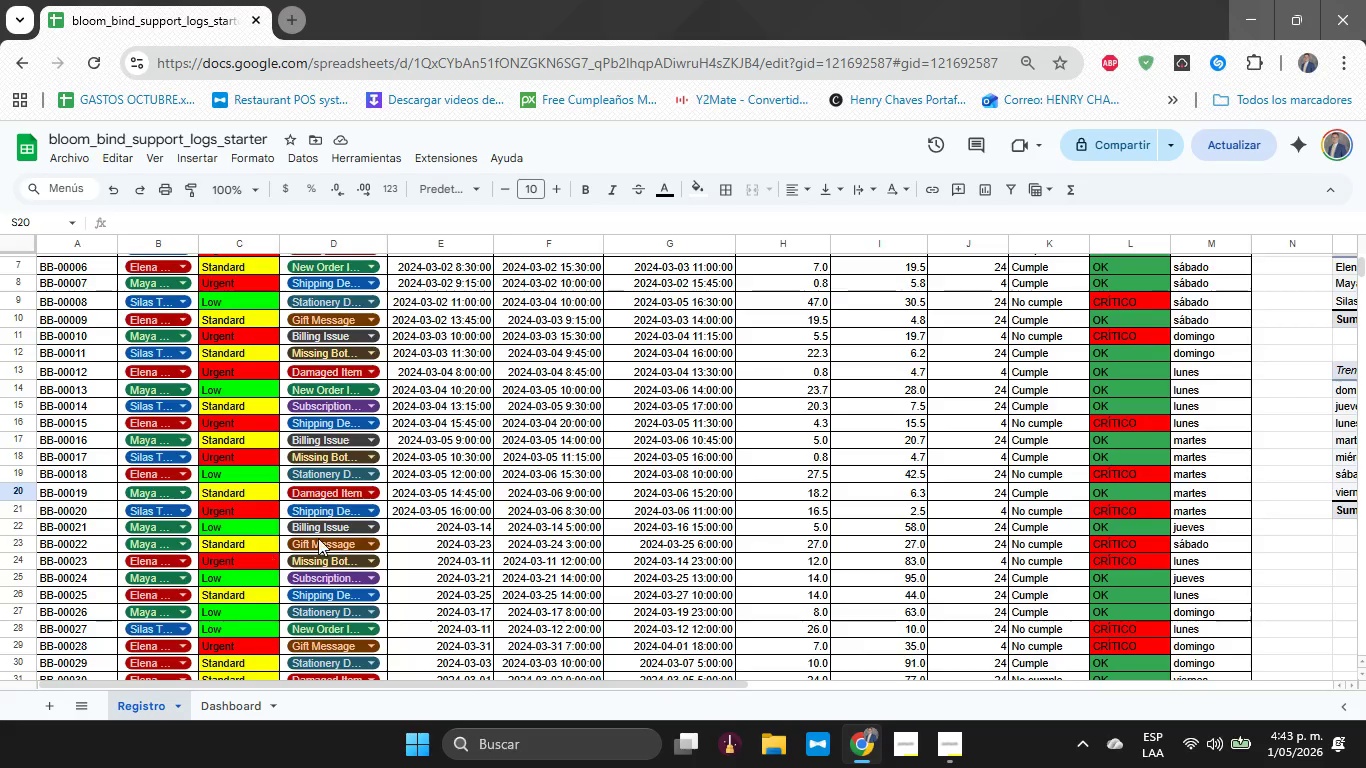 
scroll: coordinate [319, 538], scroll_direction: up, amount: 6.0
 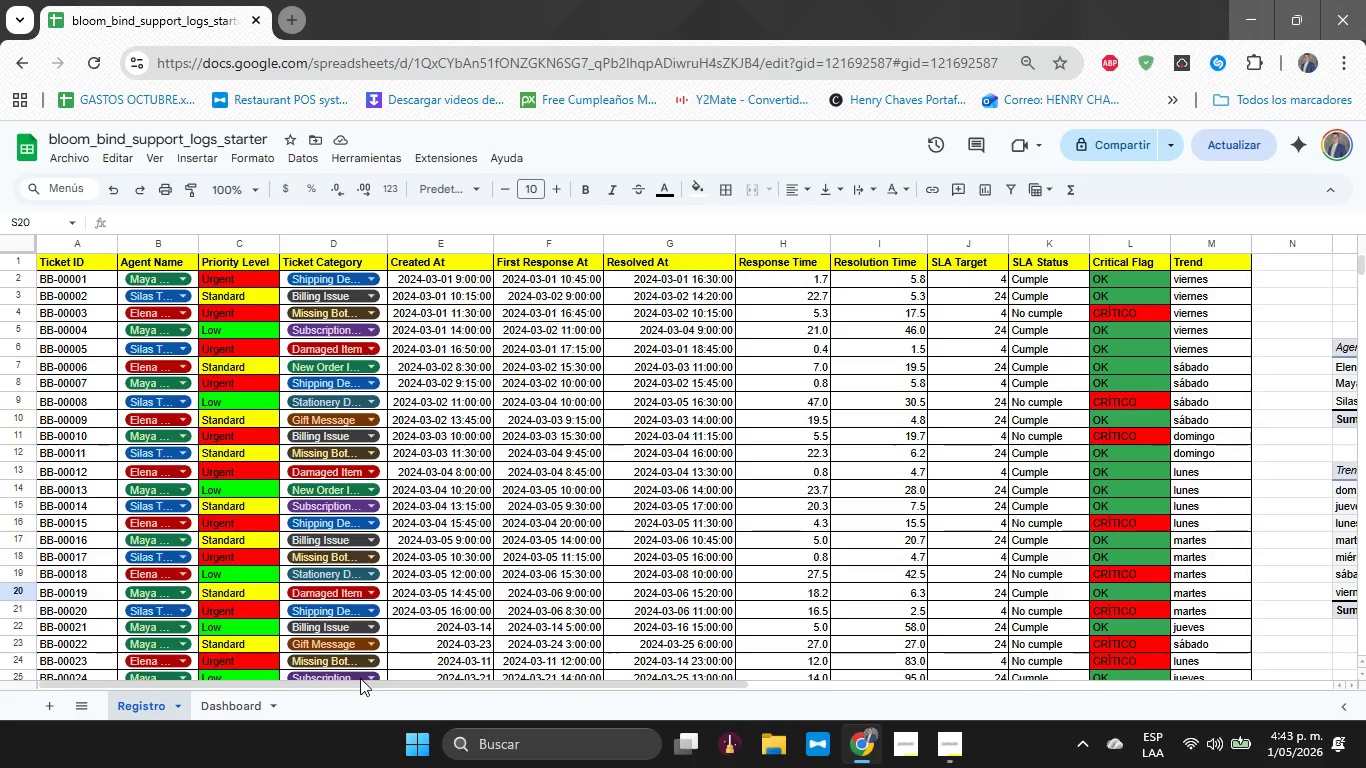 
left_click_drag(start_coordinate=[364, 685], to_coordinate=[783, 694])
 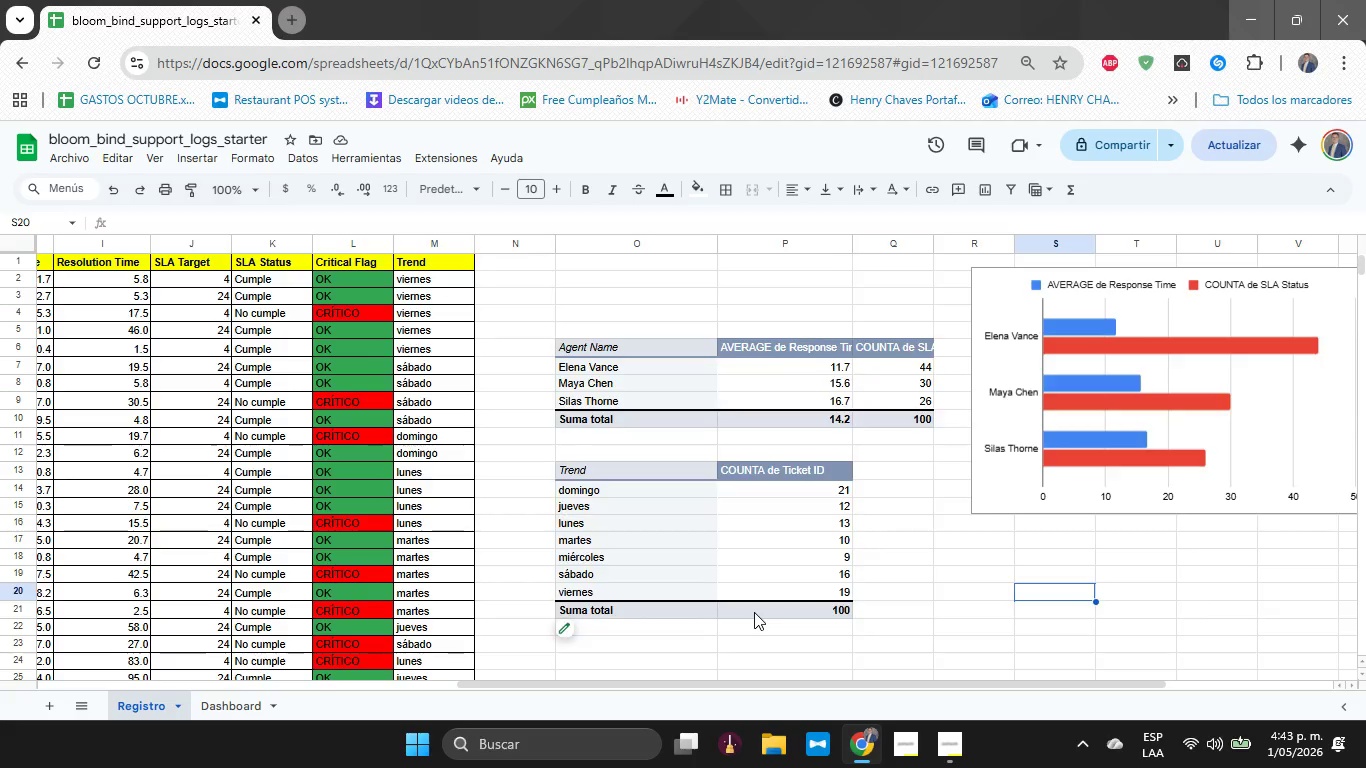 
scroll: coordinate [754, 612], scroll_direction: down, amount: 2.0
 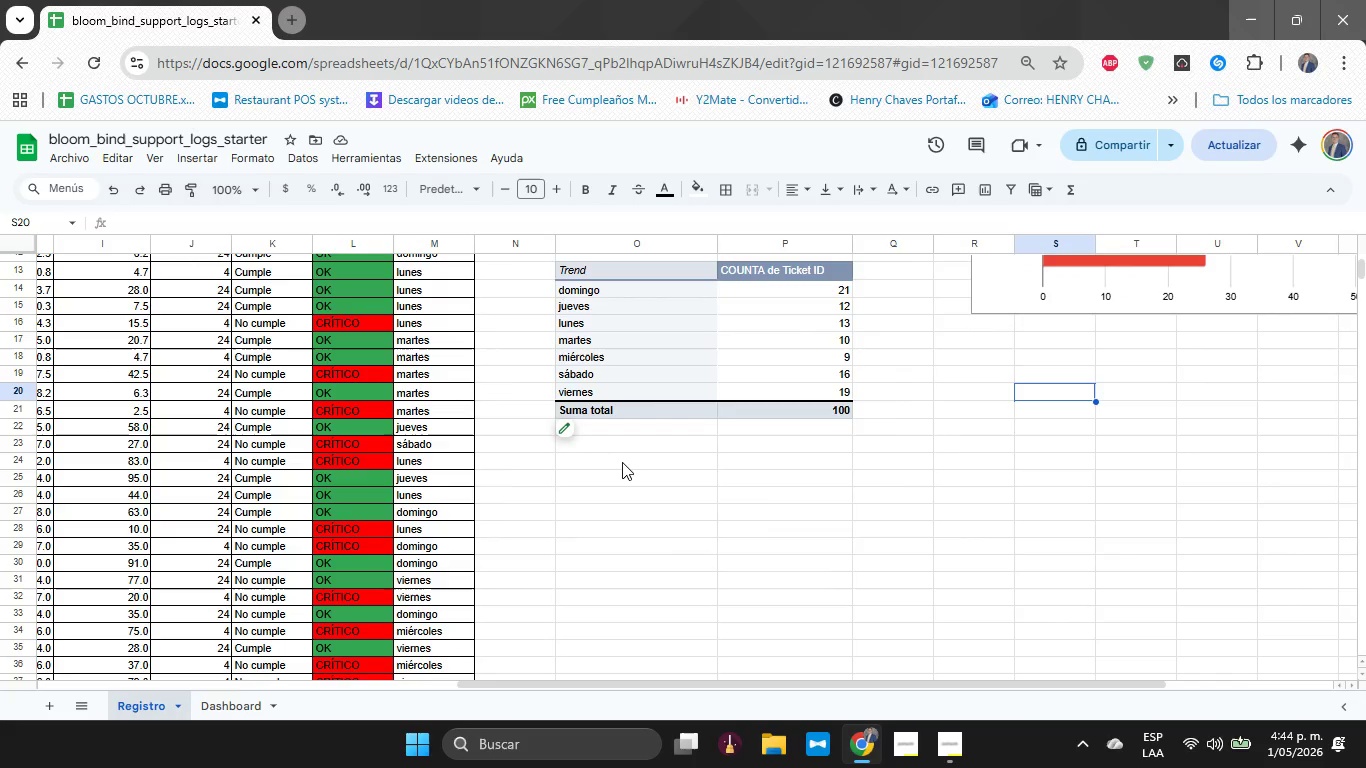 
left_click([622, 462])
 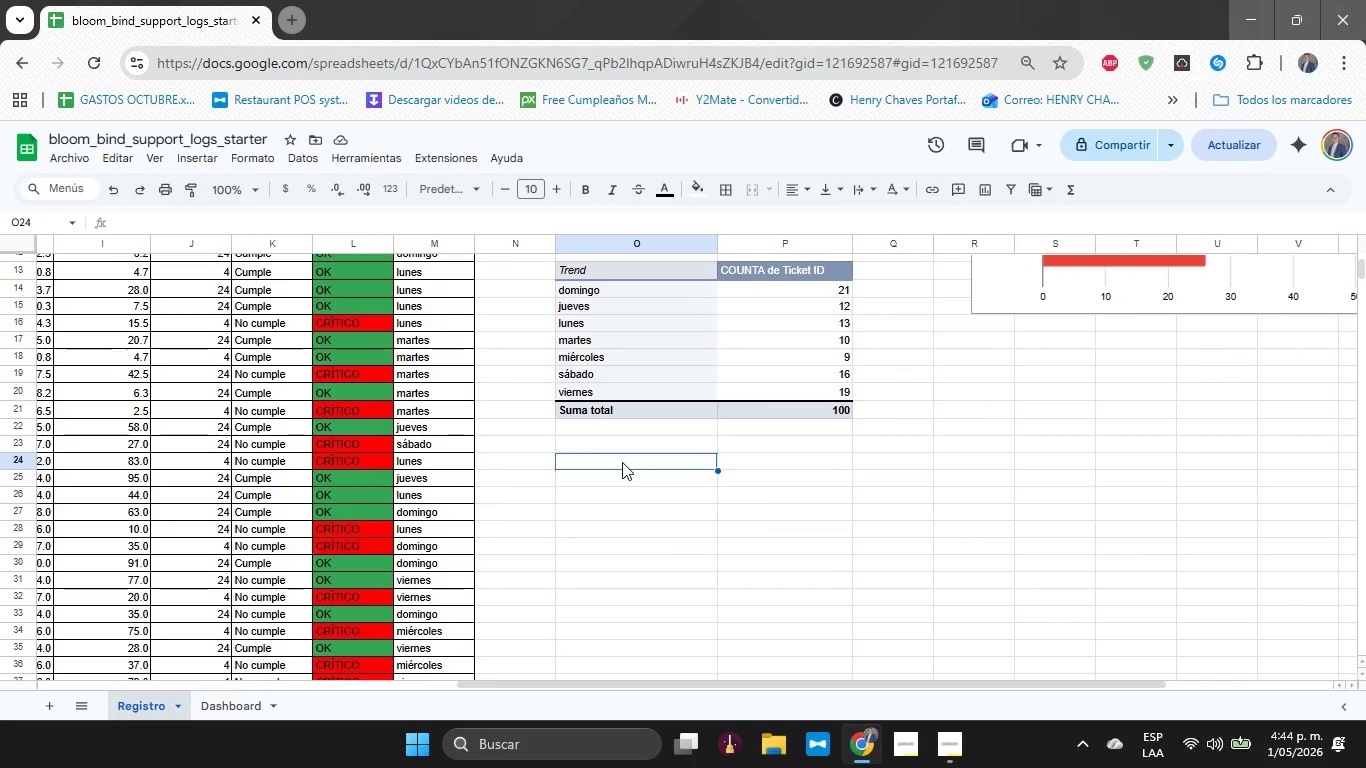 
scroll: coordinate [634, 478], scroll_direction: up, amount: 2.0
 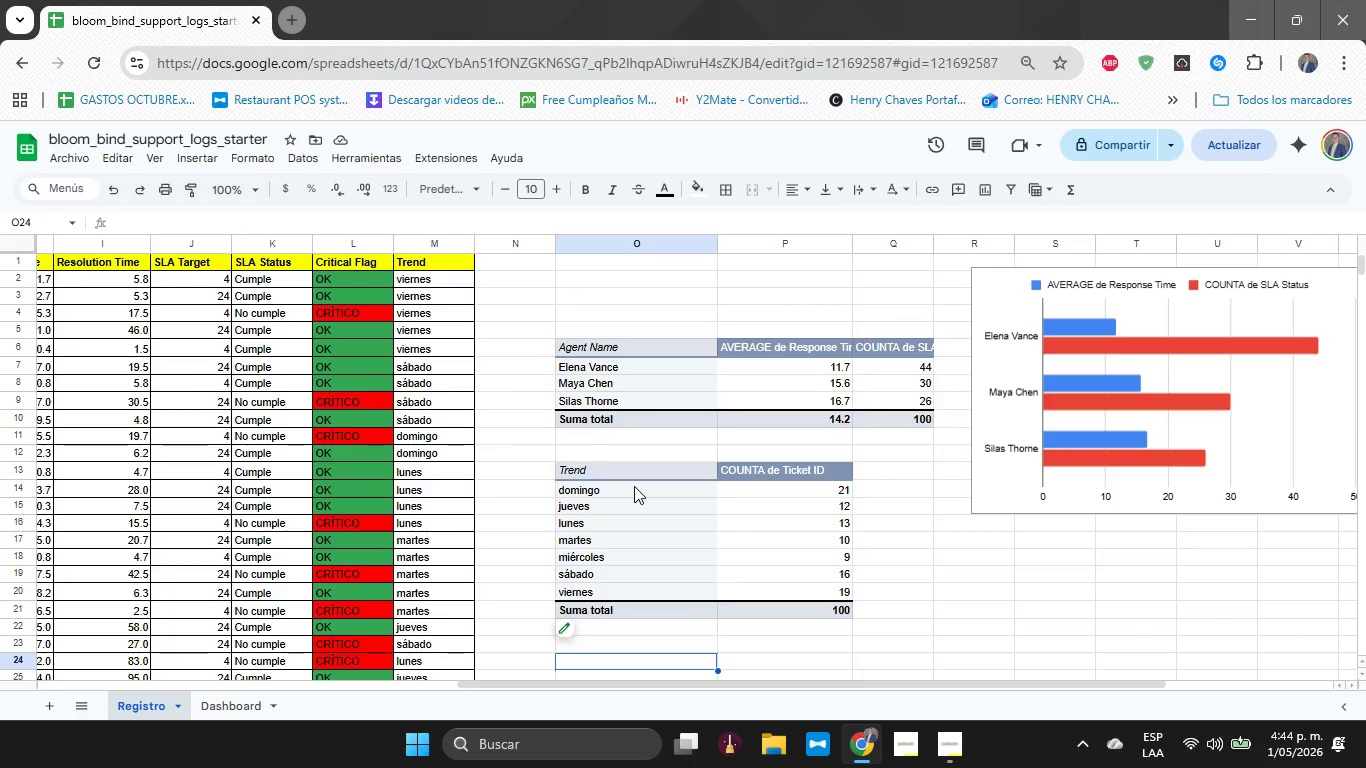 
scroll: coordinate [634, 499], scroll_direction: down, amount: 2.0
 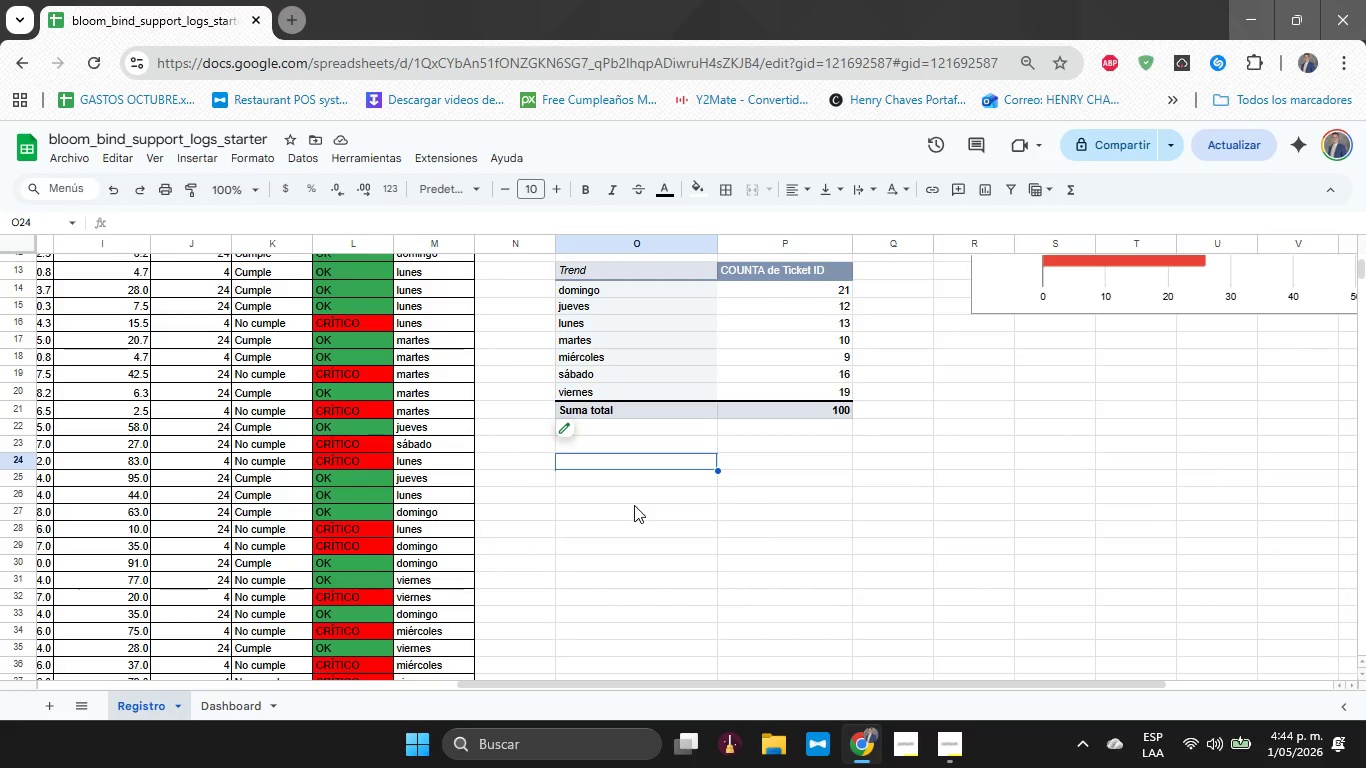 
left_click([440, 504])
 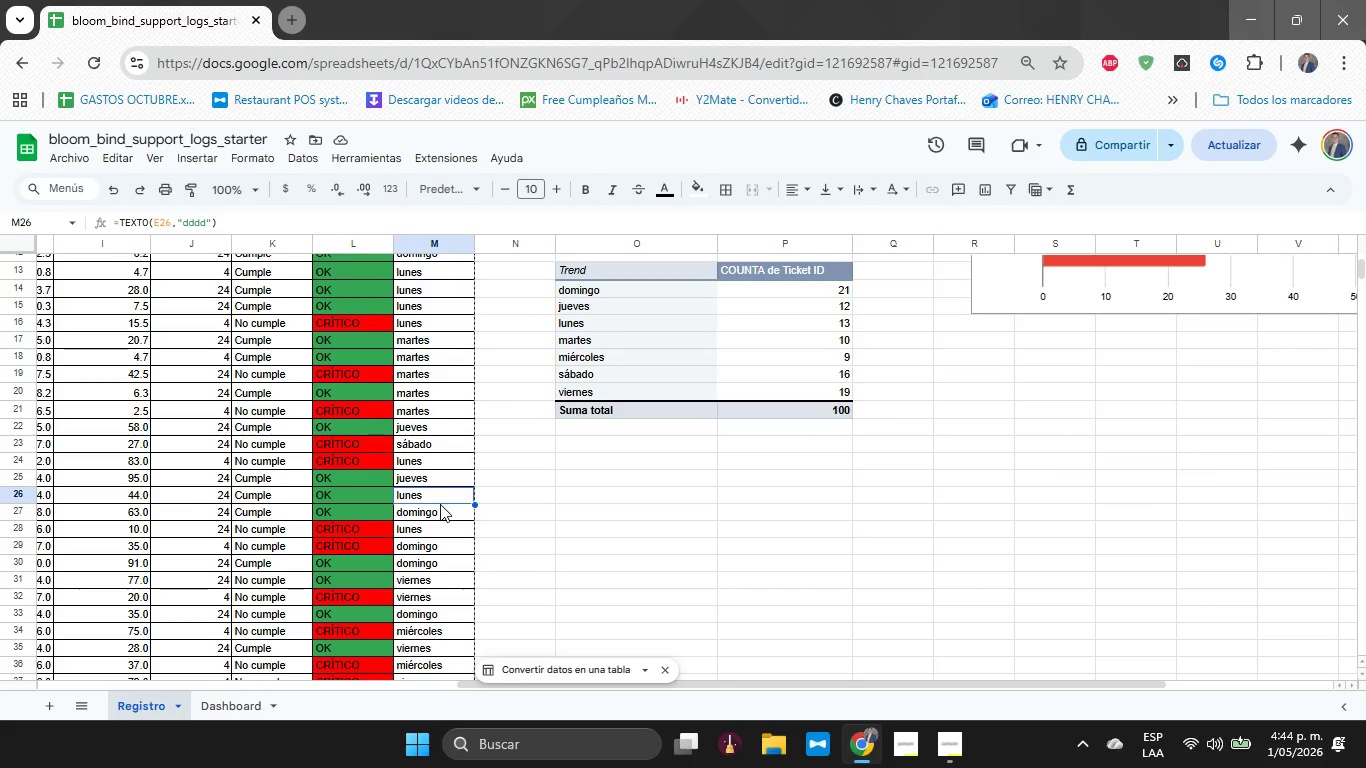 
key(Control+A)
 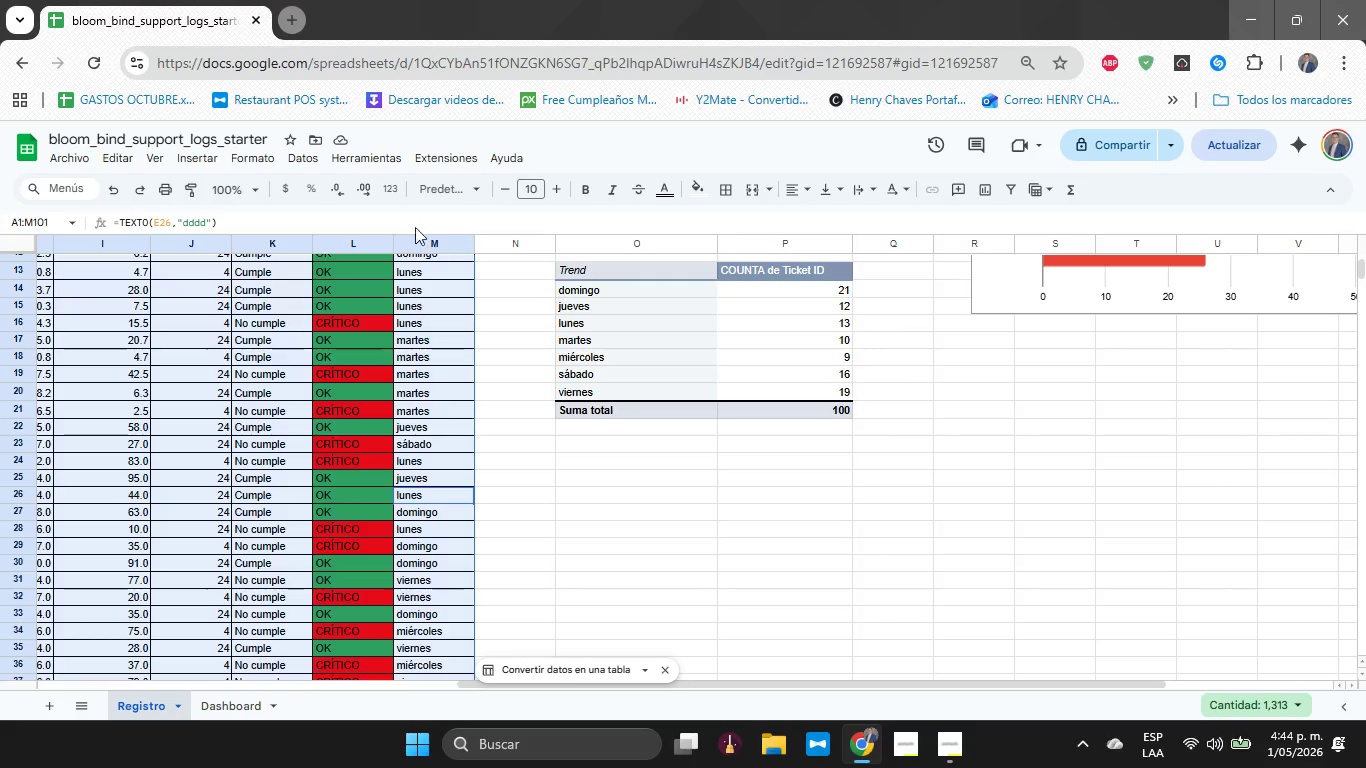 
left_click([265, 162])
 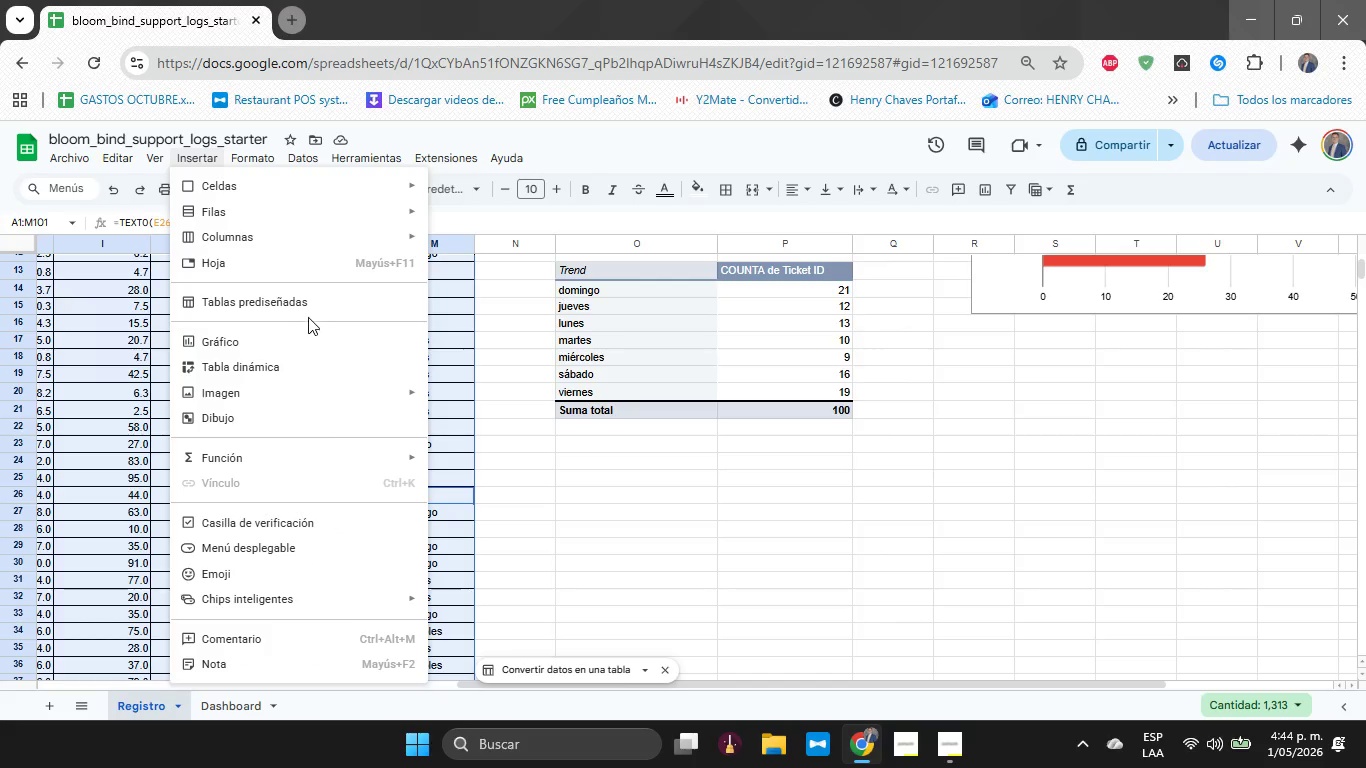 
left_click([310, 355])
 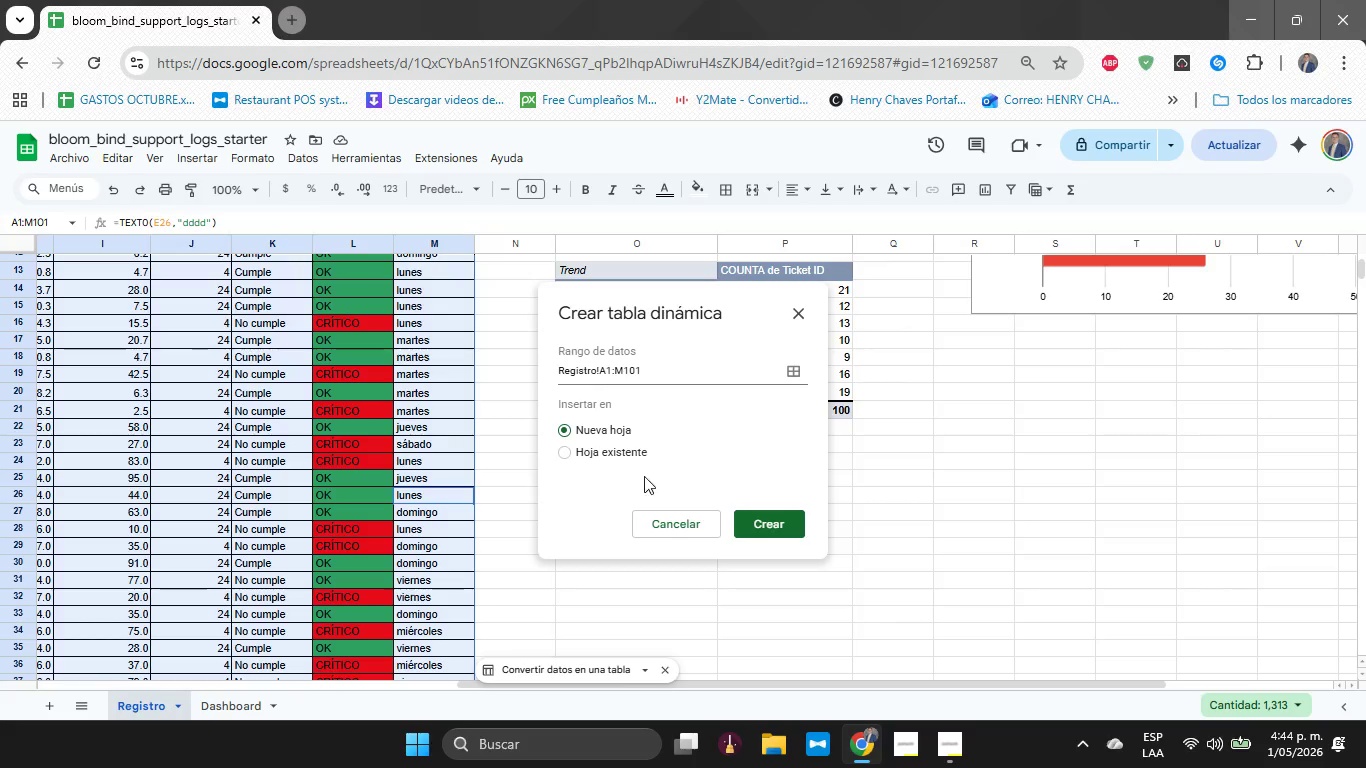 
left_click([608, 459])
 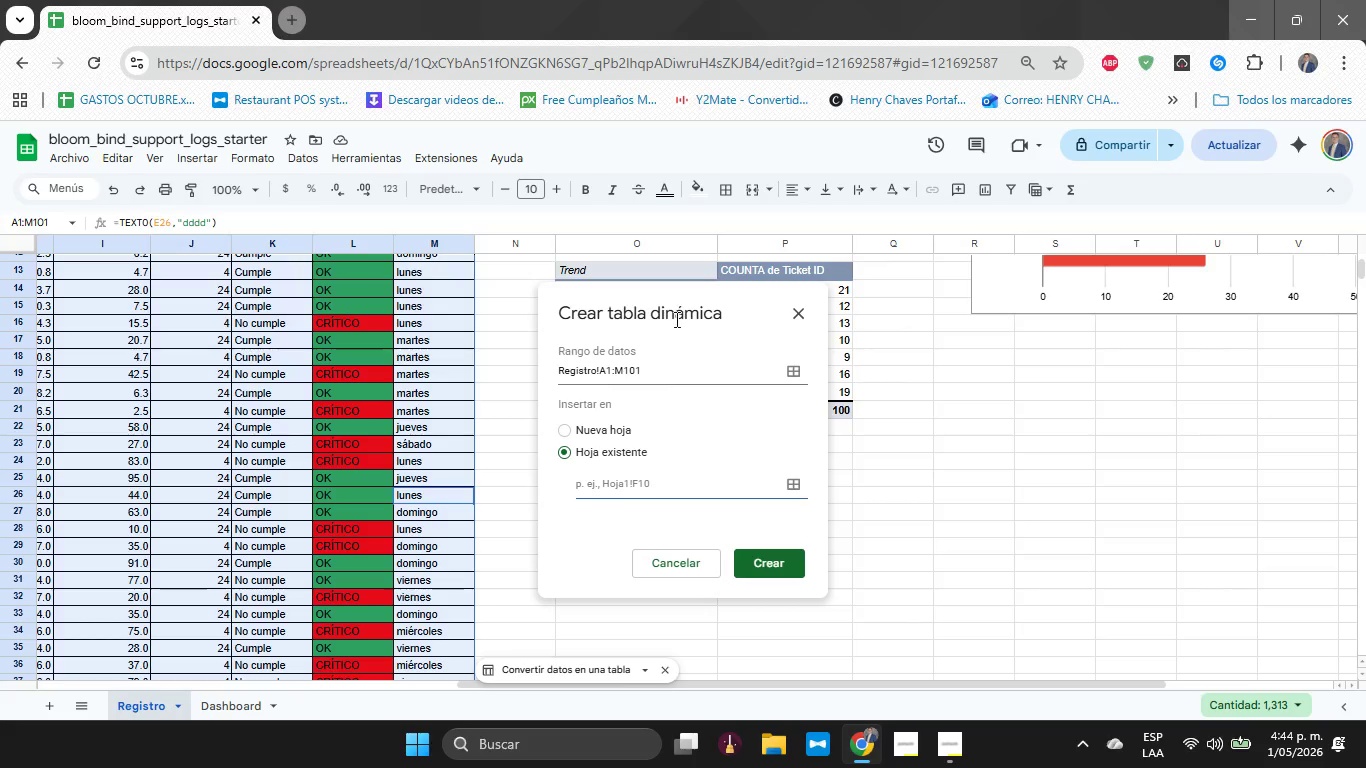 
left_click_drag(start_coordinate=[673, 304], to_coordinate=[299, 307])
 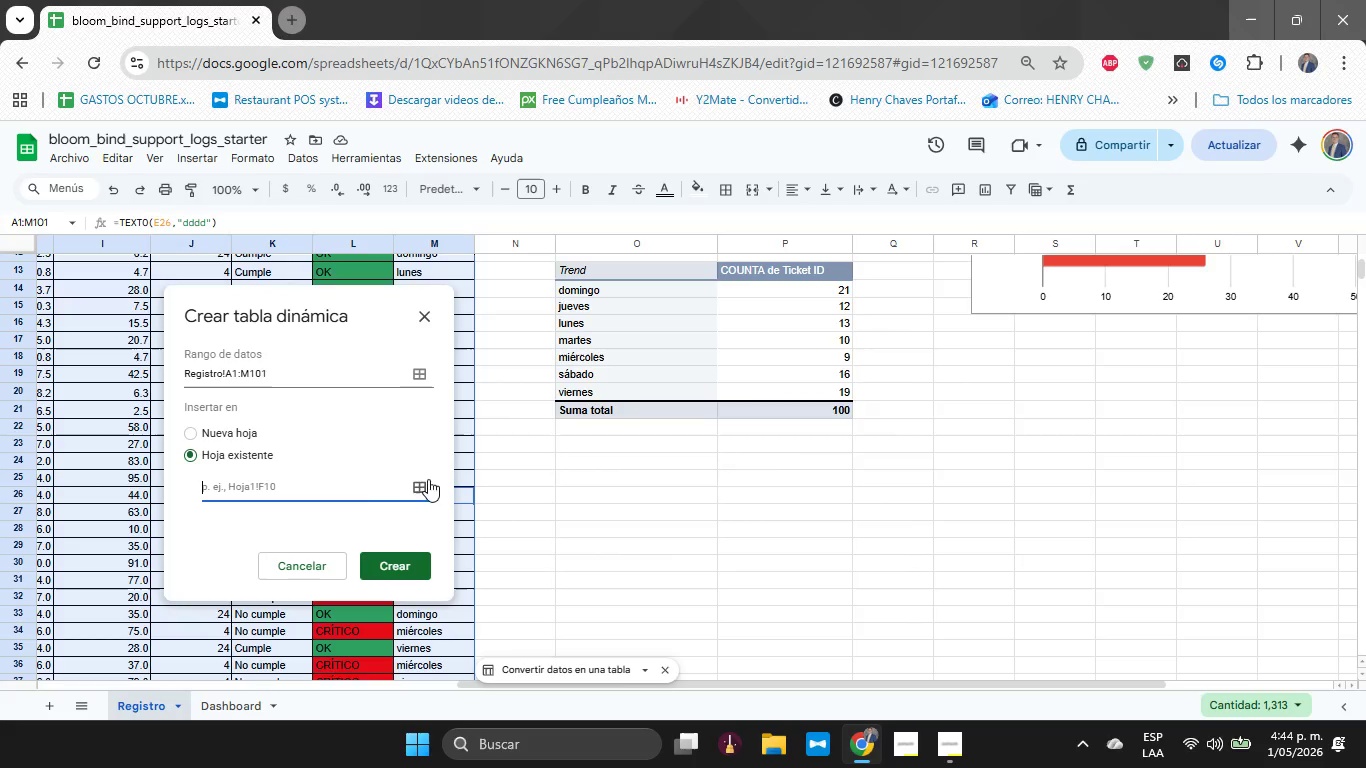 
left_click([316, 480])
 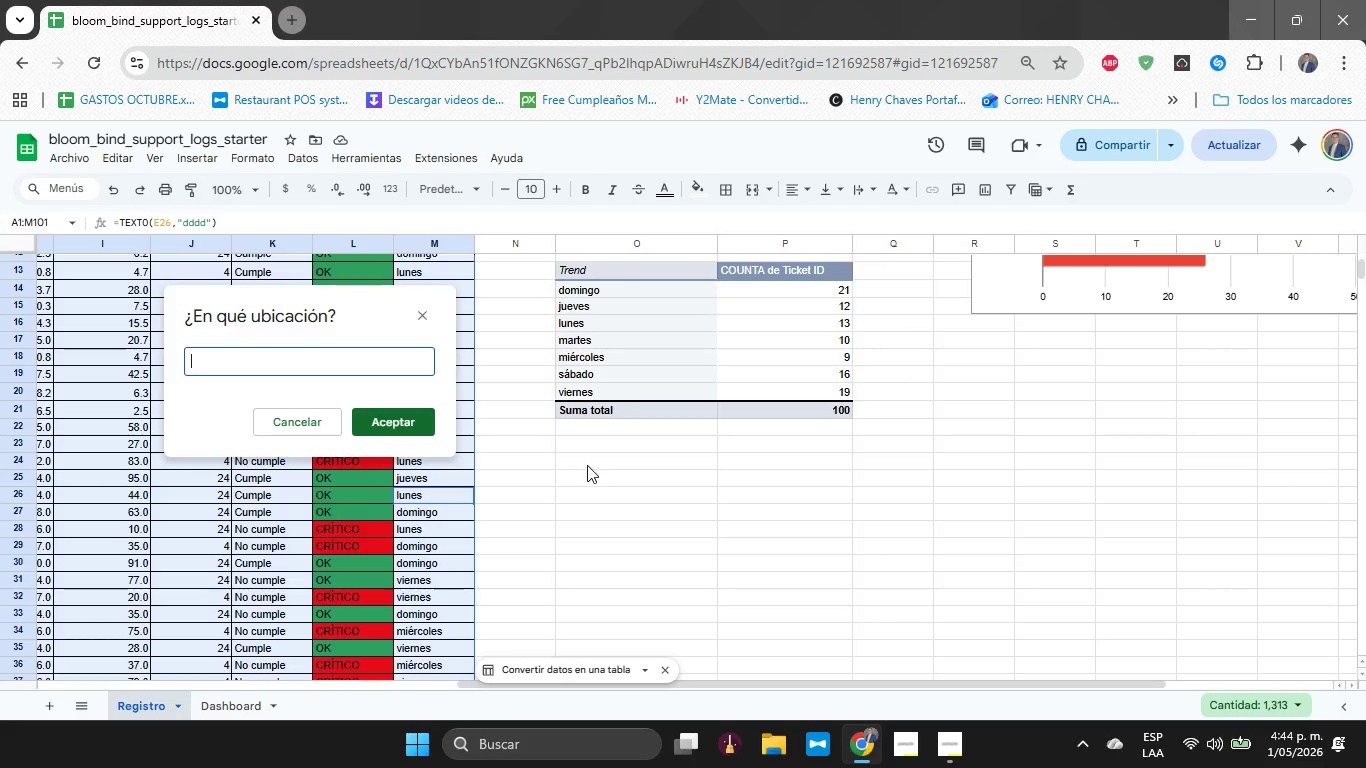 
scroll: coordinate [587, 463], scroll_direction: up, amount: 2.0
 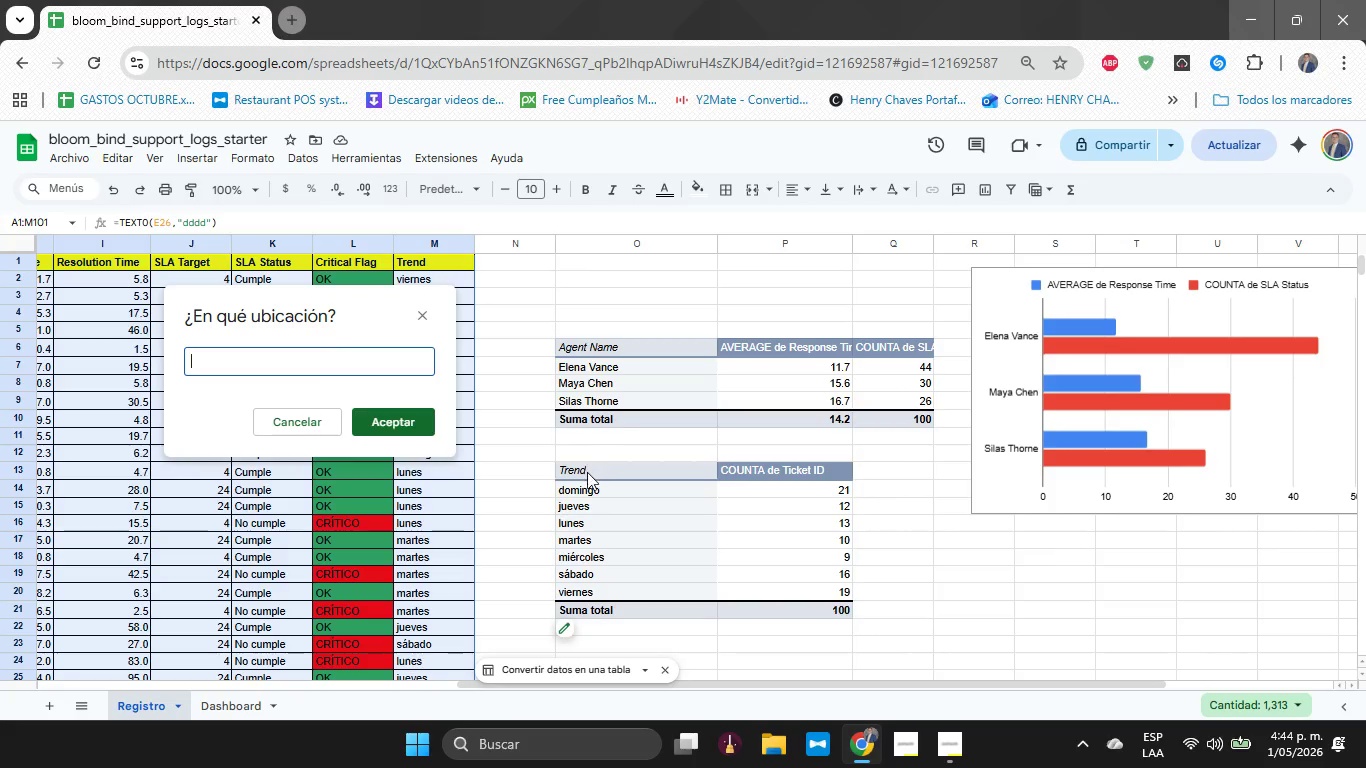 
scroll: coordinate [587, 473], scroll_direction: down, amount: 2.0
 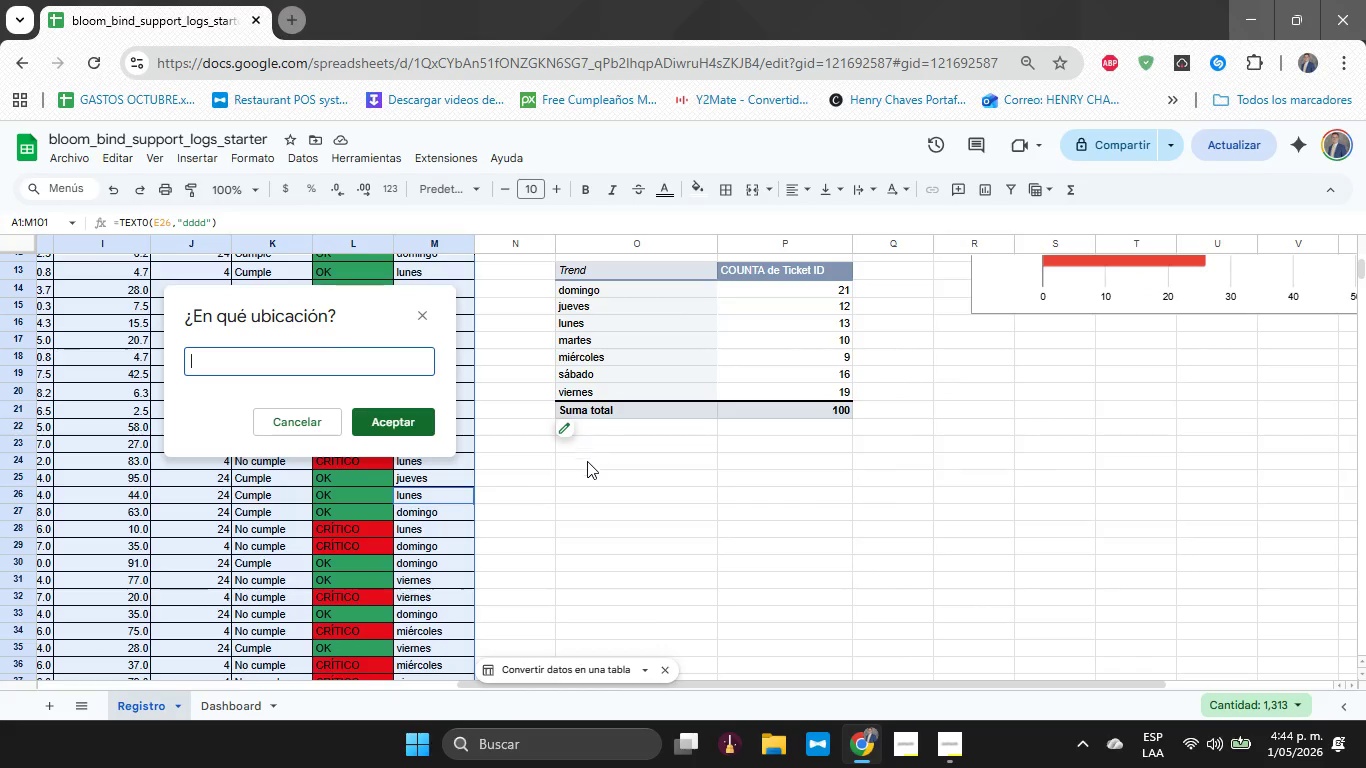 
left_click([586, 469])
 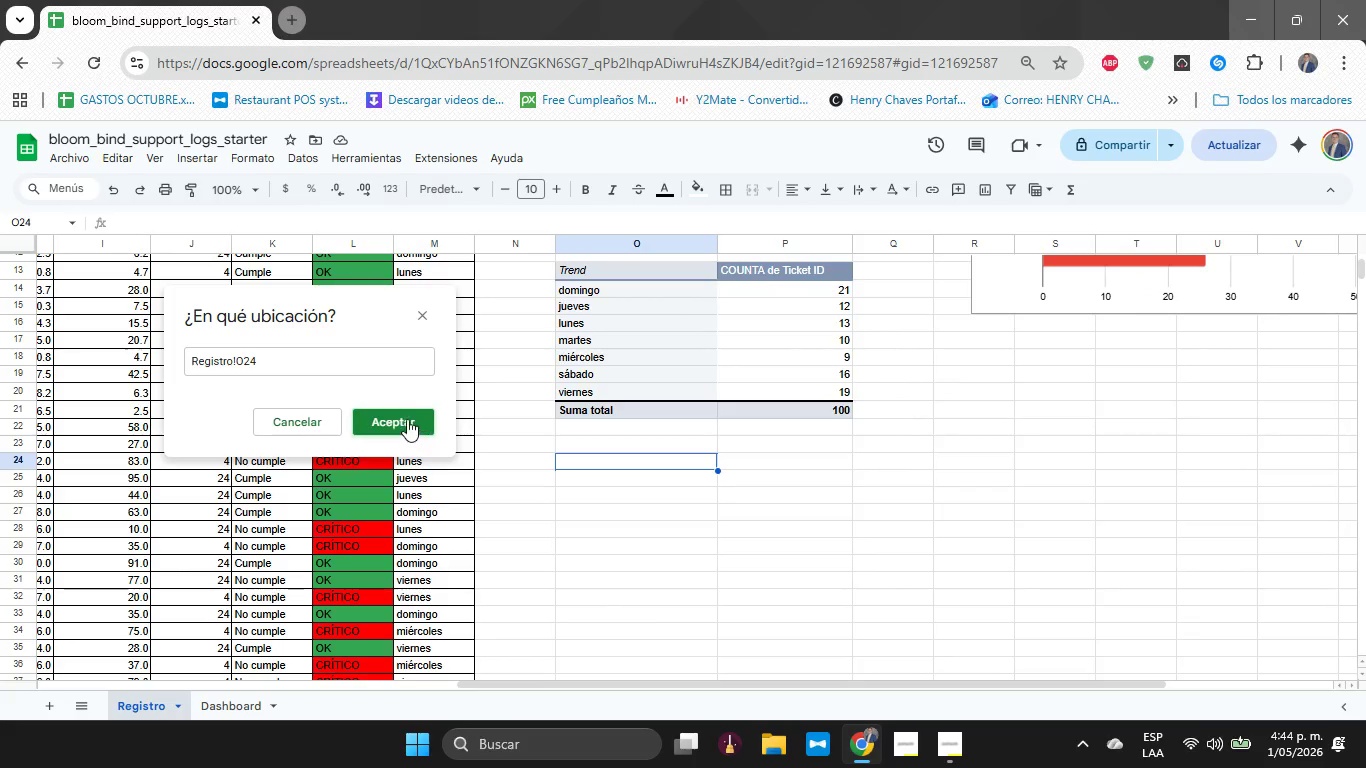 
left_click([407, 419])
 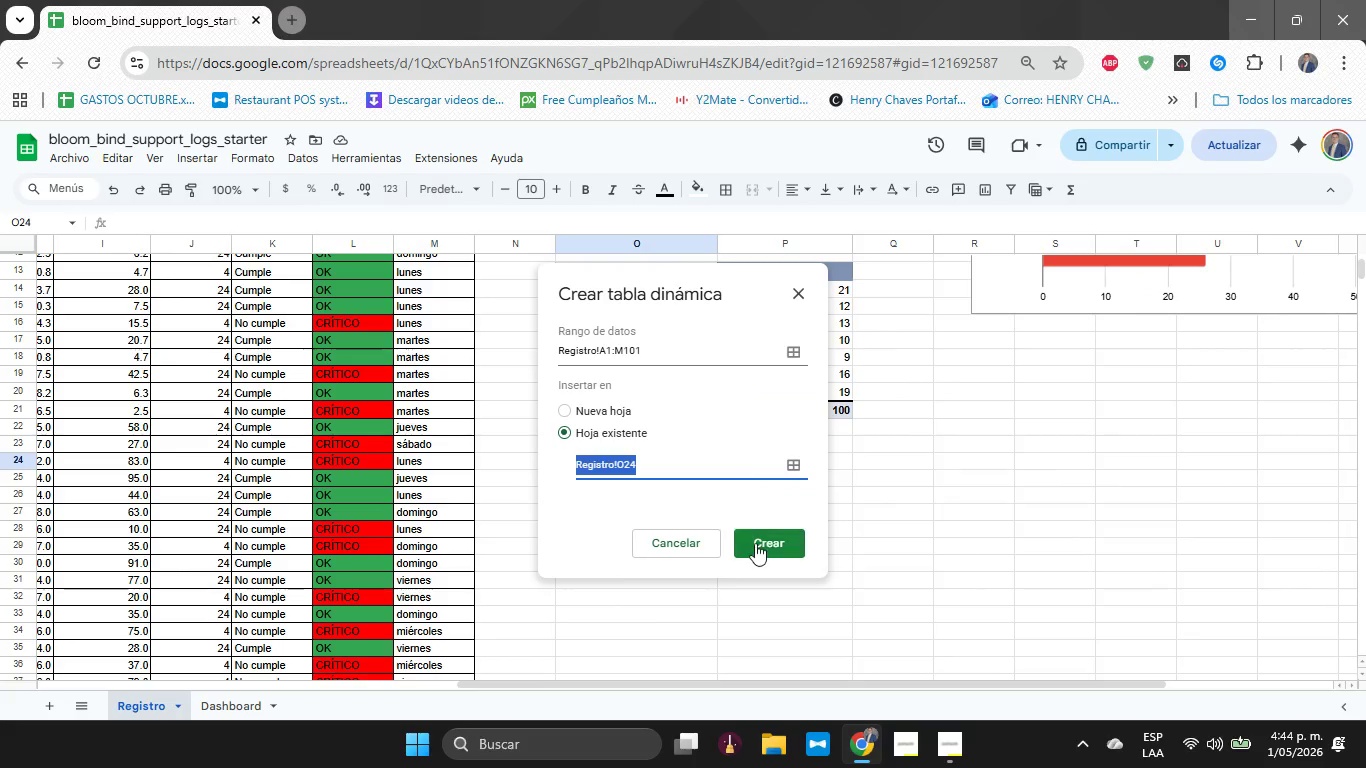 
left_click([759, 546])
 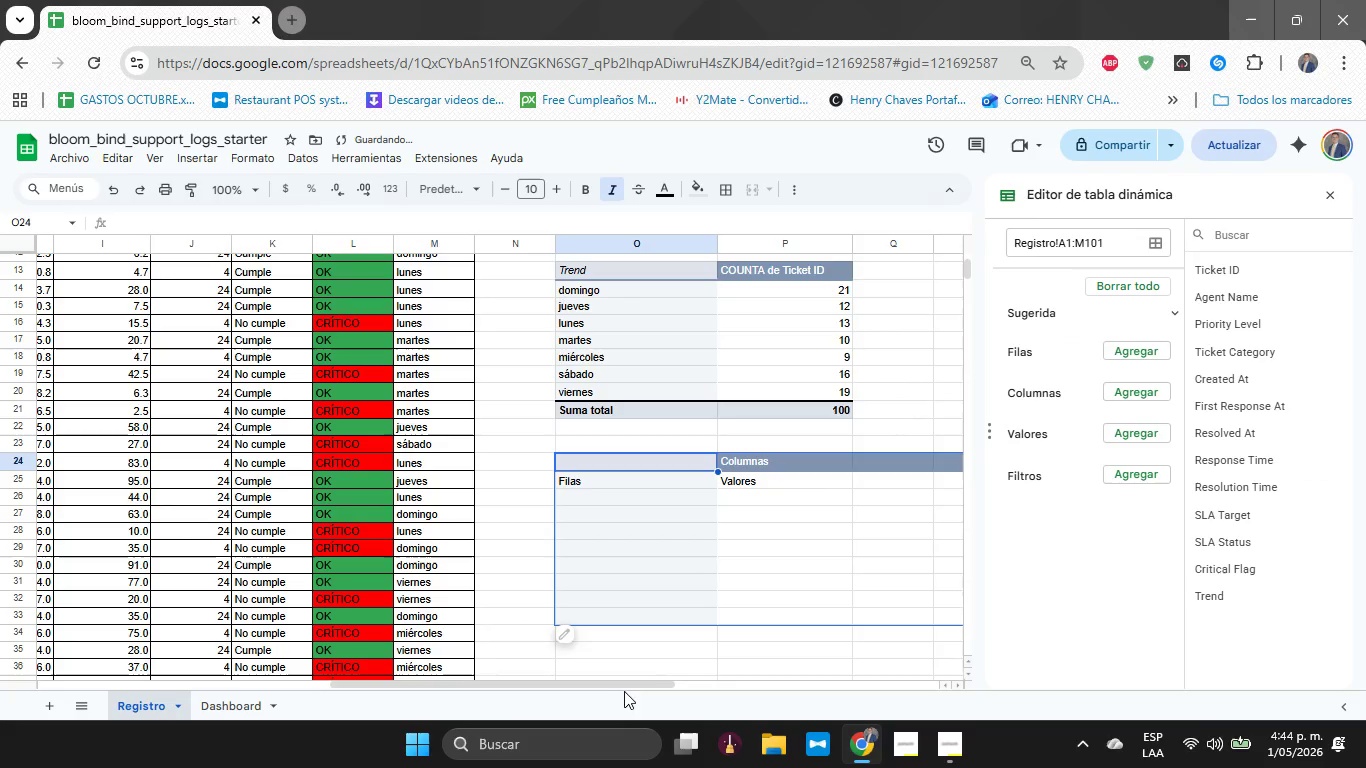 
left_click_drag(start_coordinate=[637, 686], to_coordinate=[724, 676])
 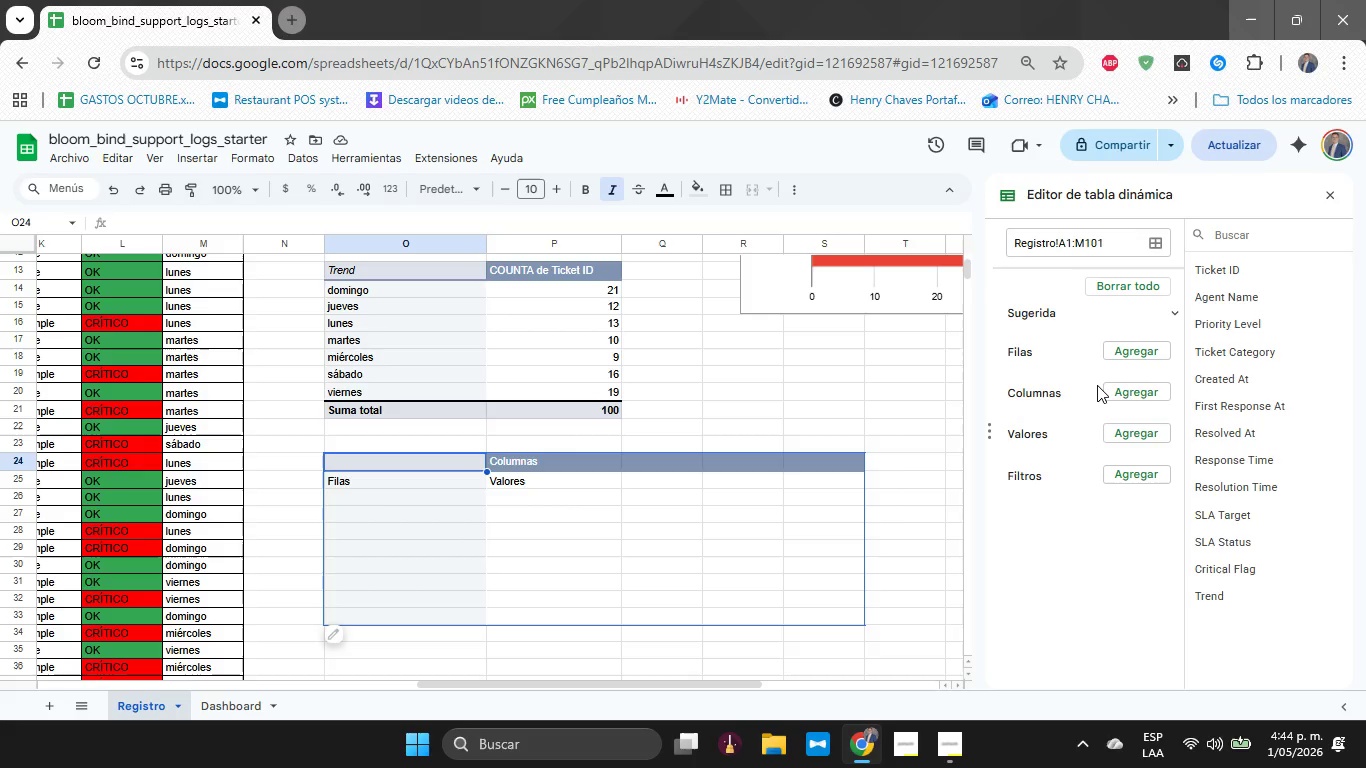 
wait(6.17)
 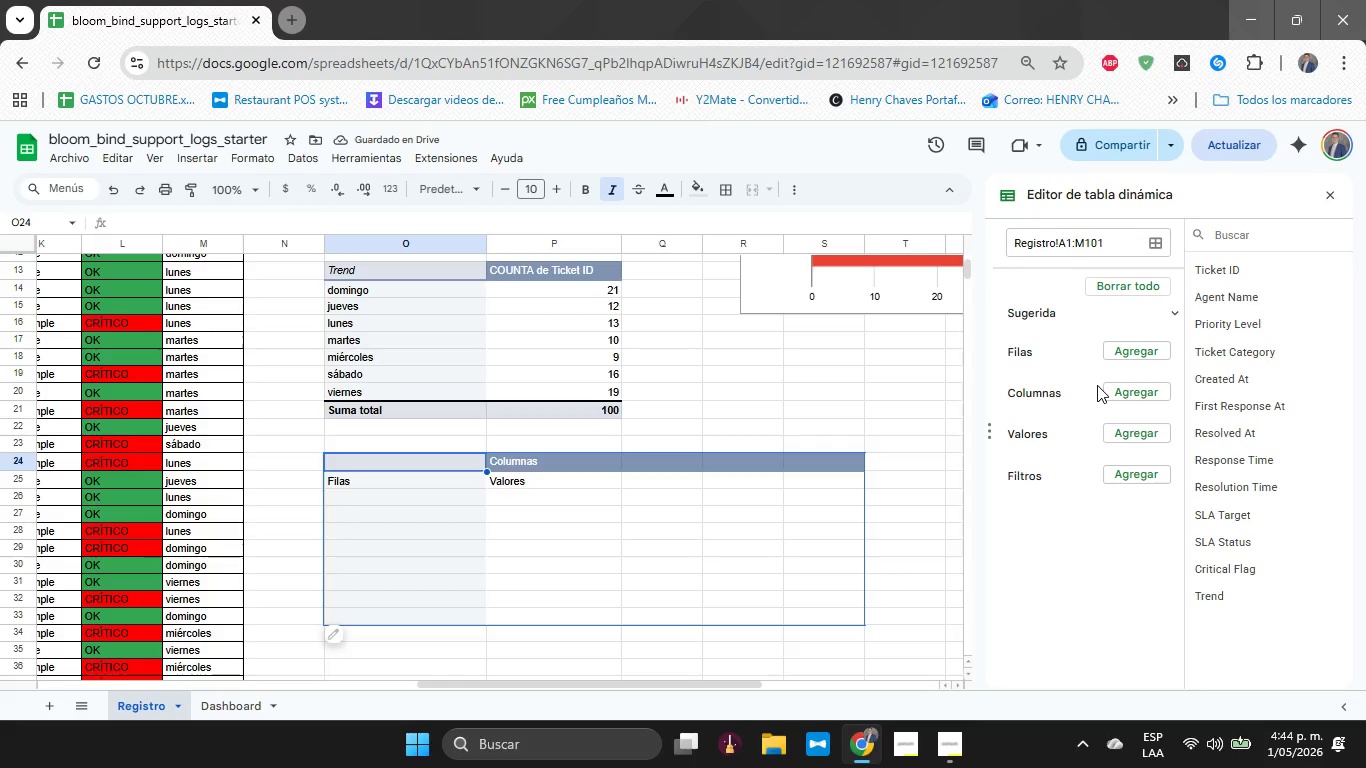 
left_click([1138, 351])
 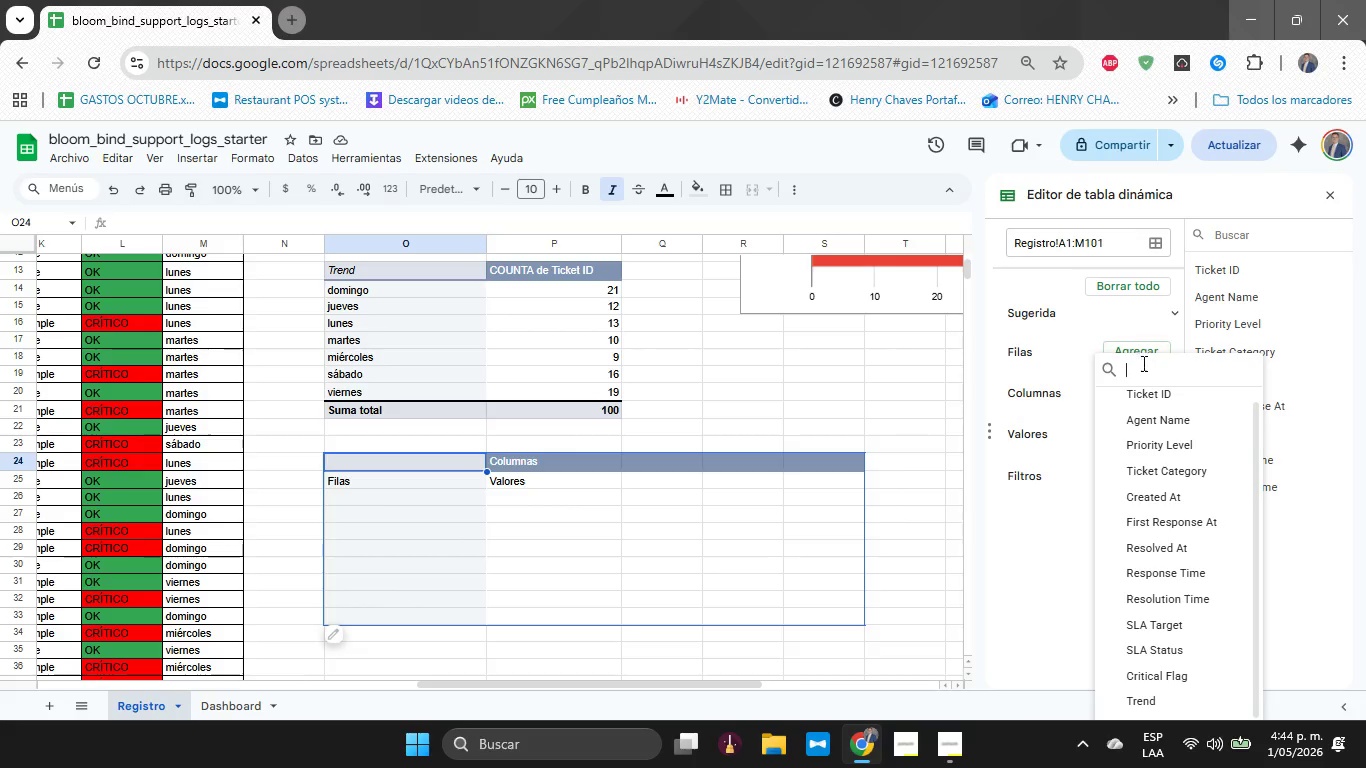 
scroll: coordinate [1190, 594], scroll_direction: down, amount: 2.0
 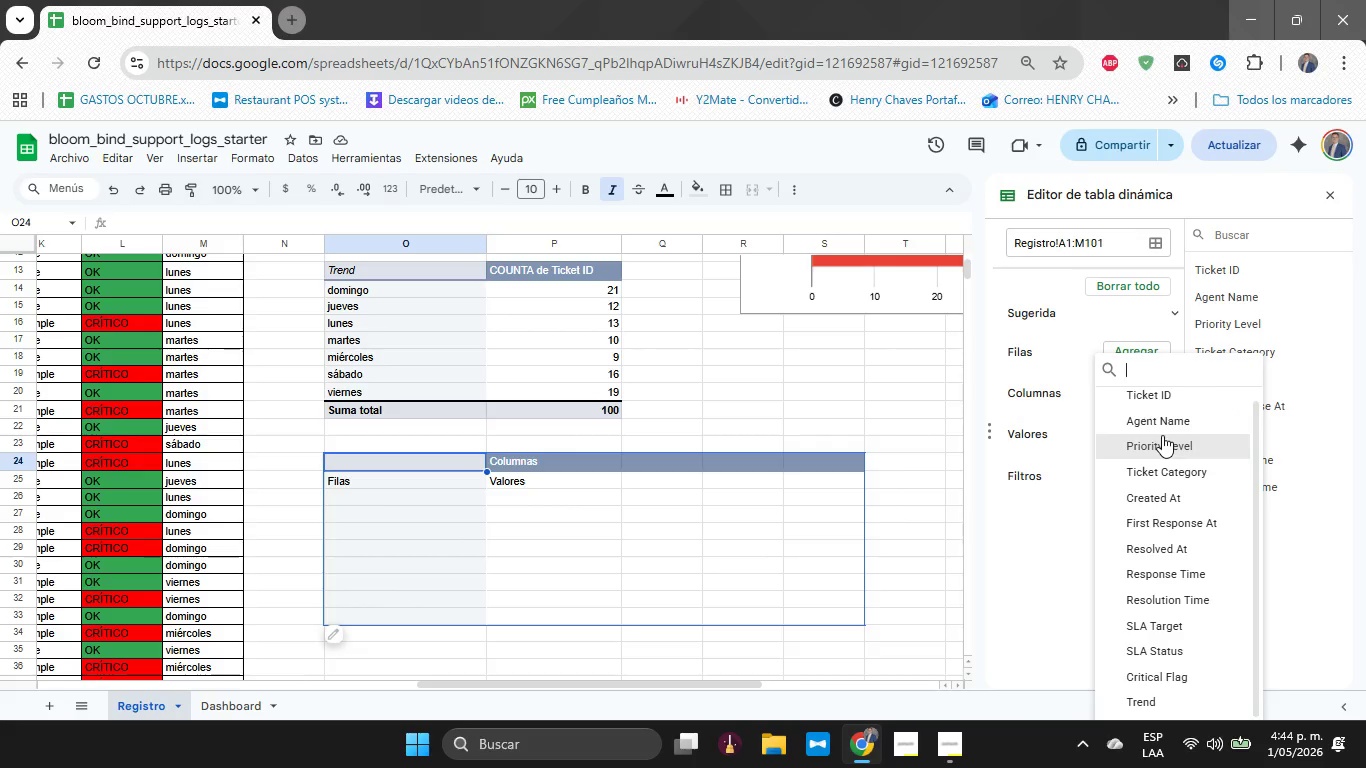 
left_click([1163, 446])
 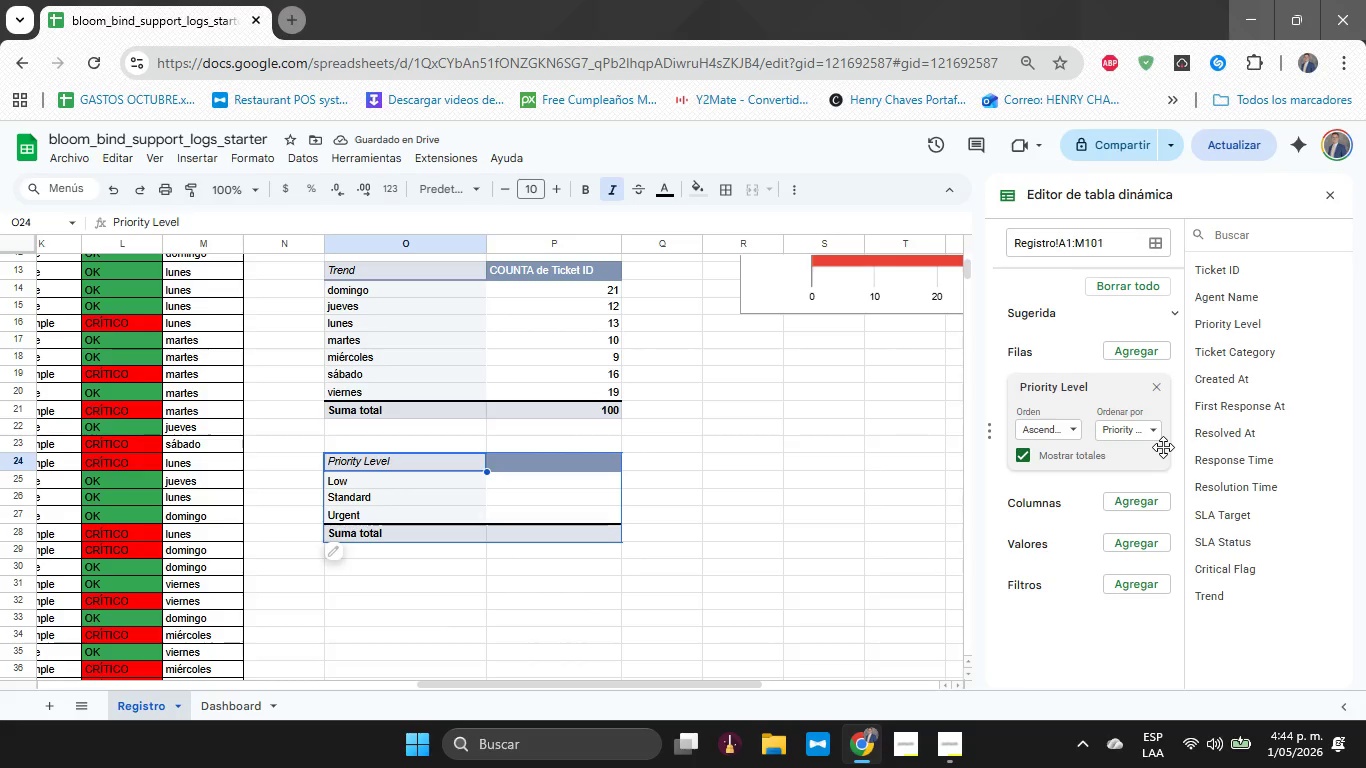 
left_click([1149, 508])
 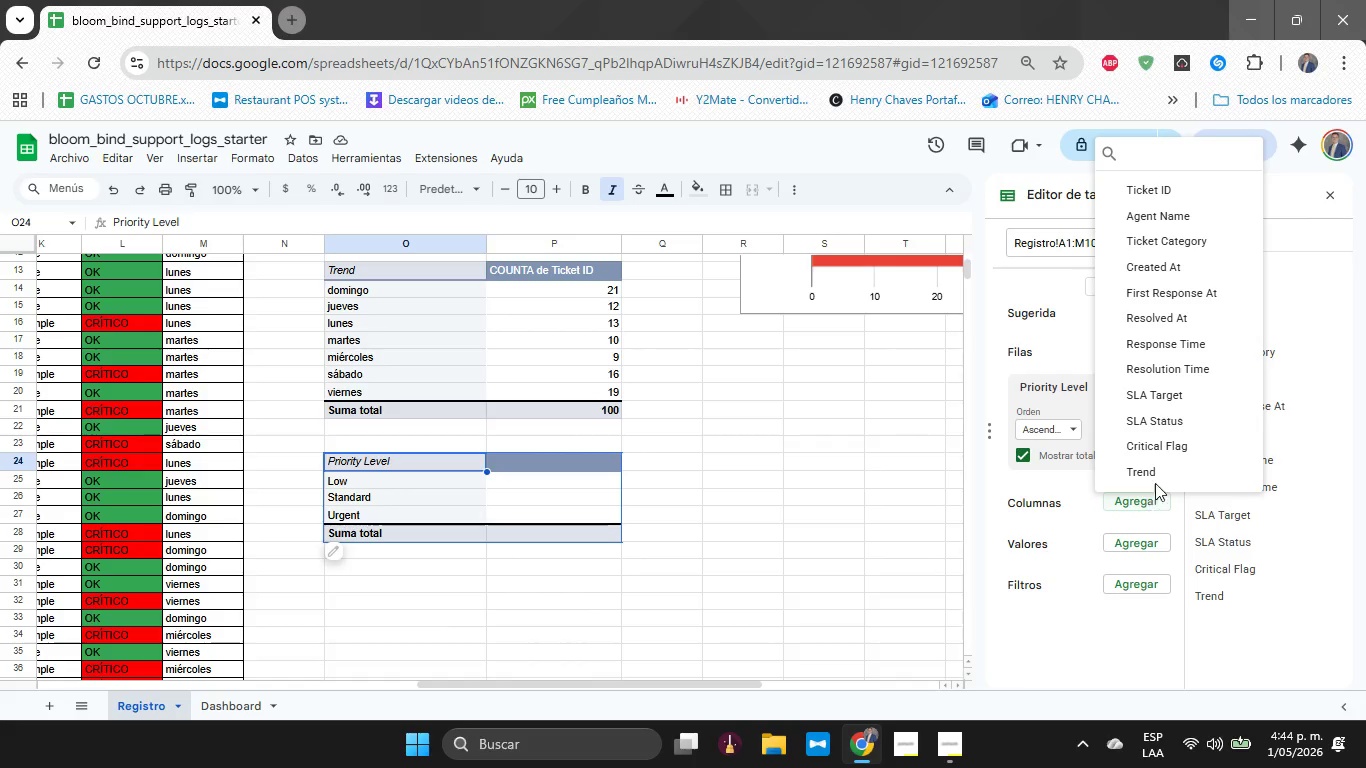 
left_click([1165, 426])
 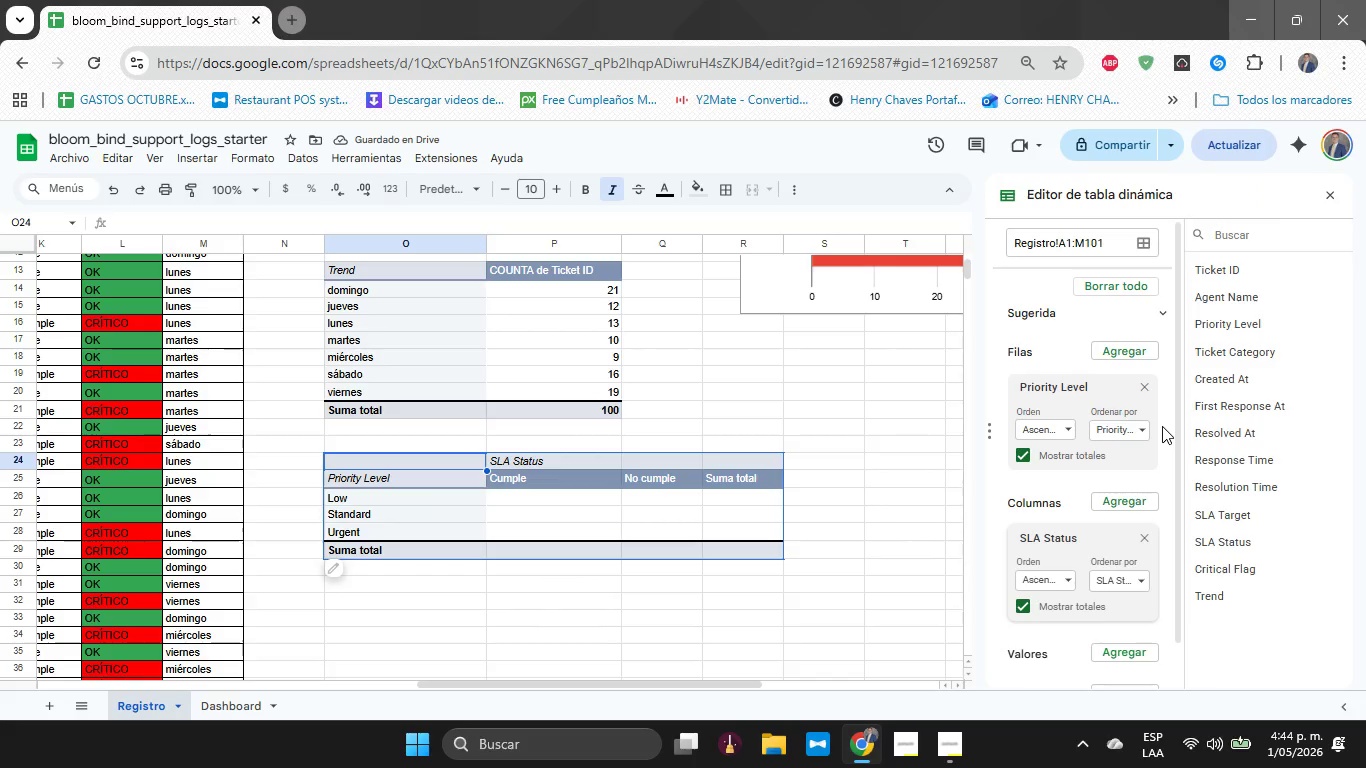 
wait(5.42)
 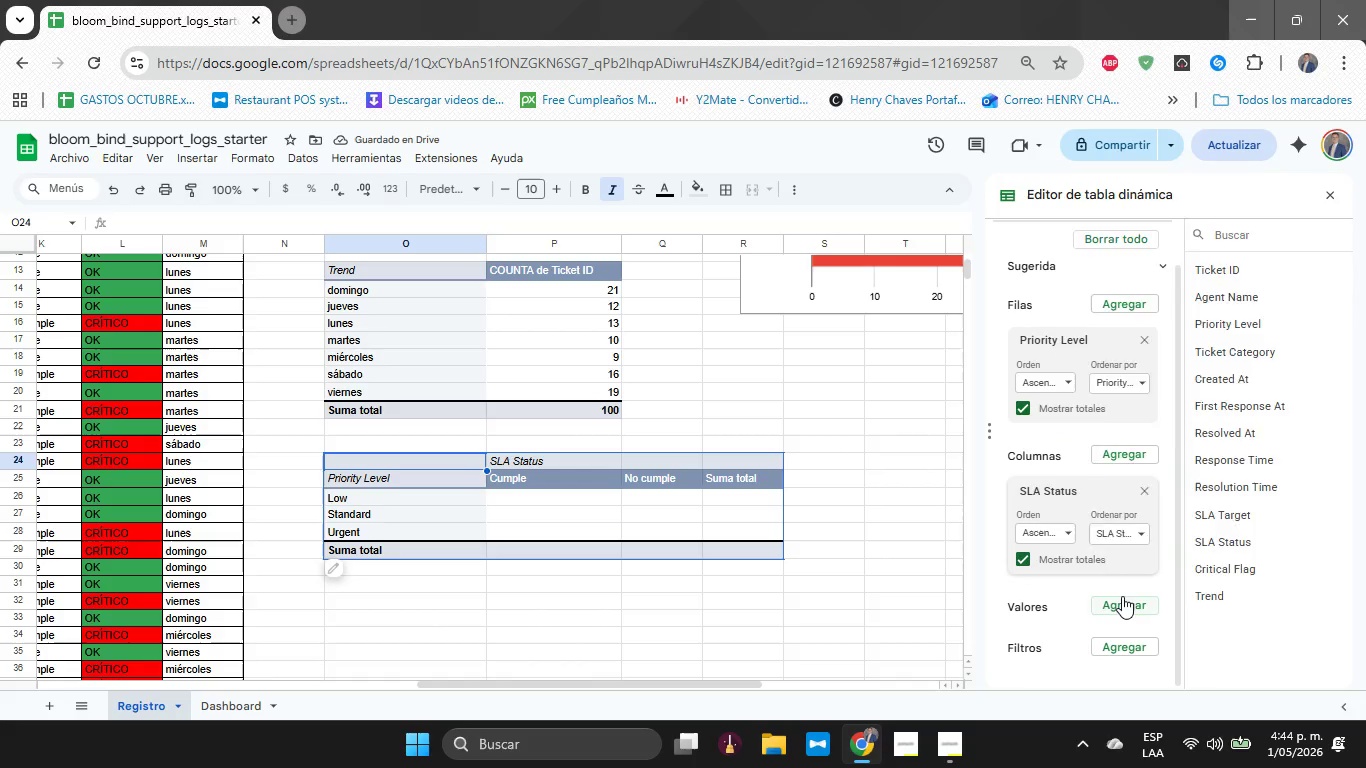 
left_click([1122, 596])
 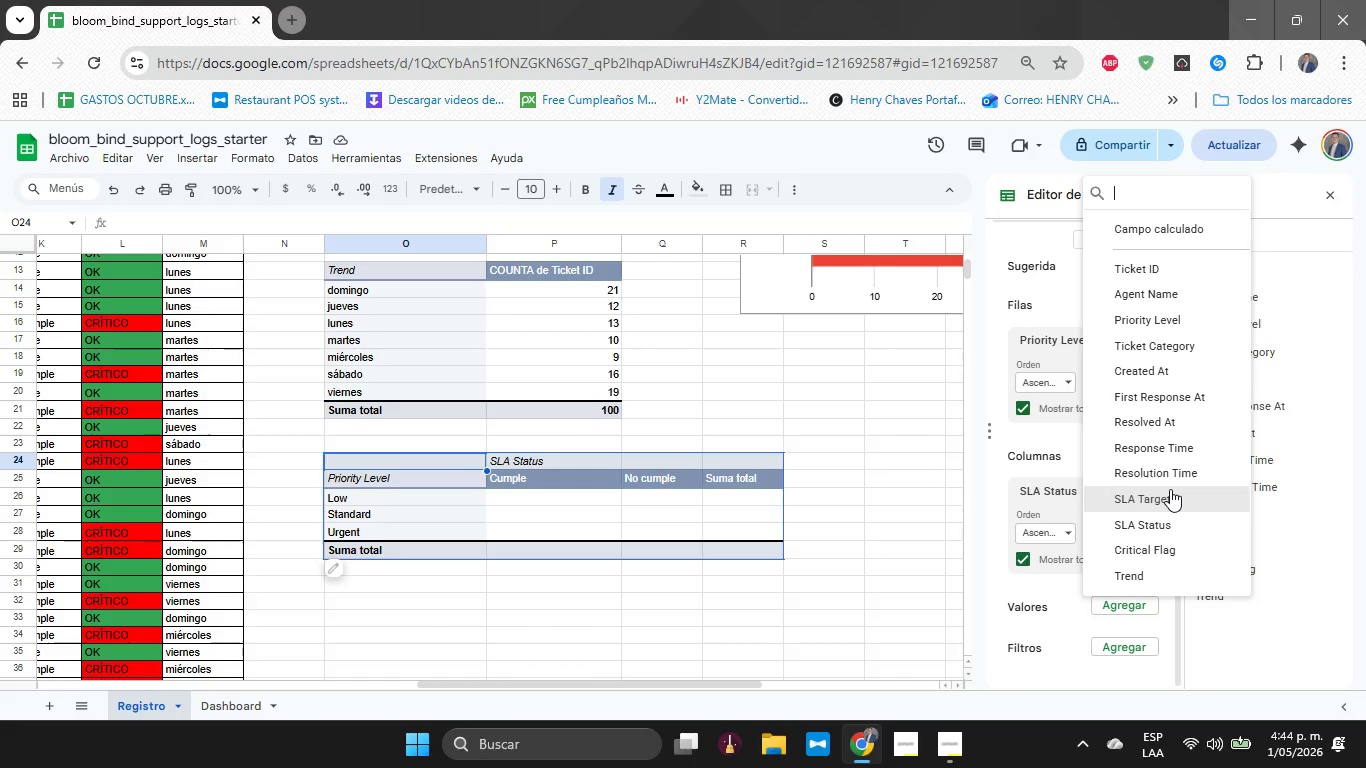 
scroll: coordinate [1120, 613], scroll_direction: down, amount: 4.0
 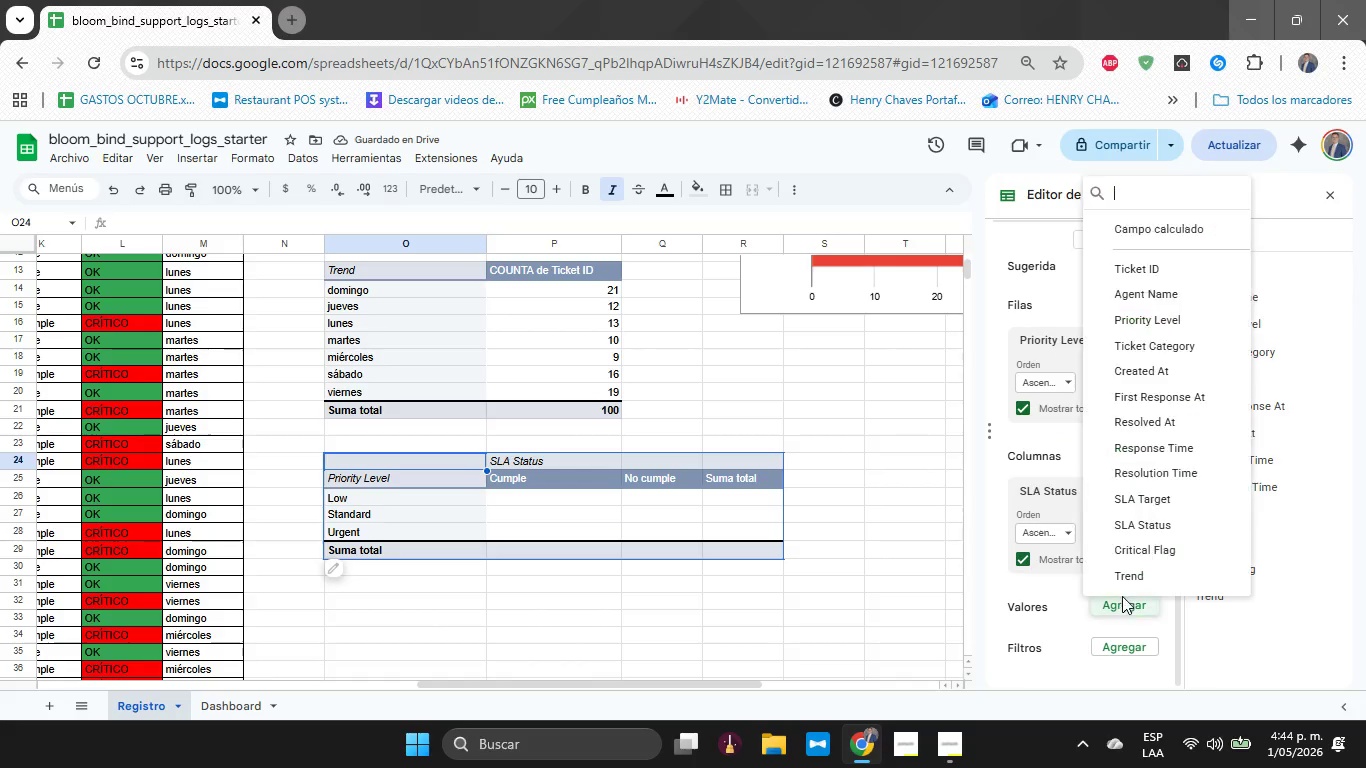 
wait(12.43)
 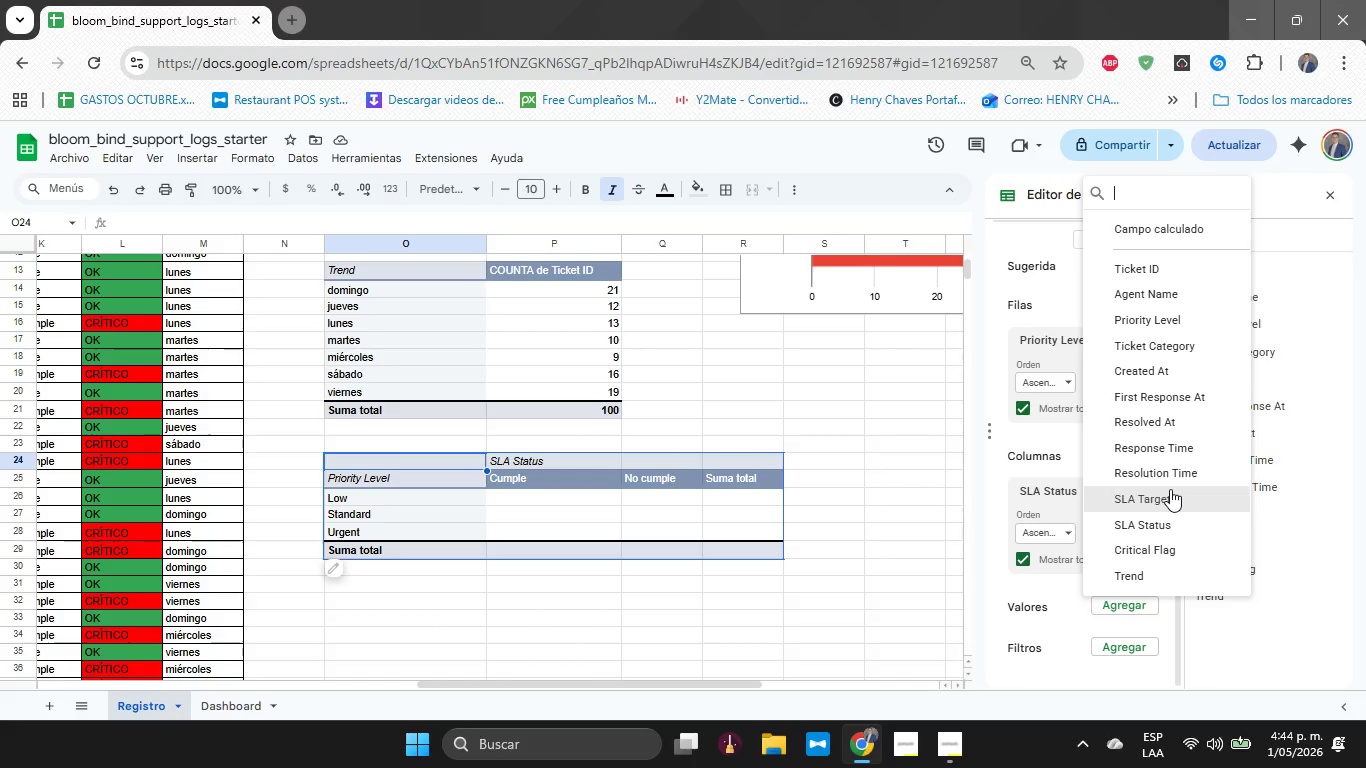 
left_click([1178, 221])
 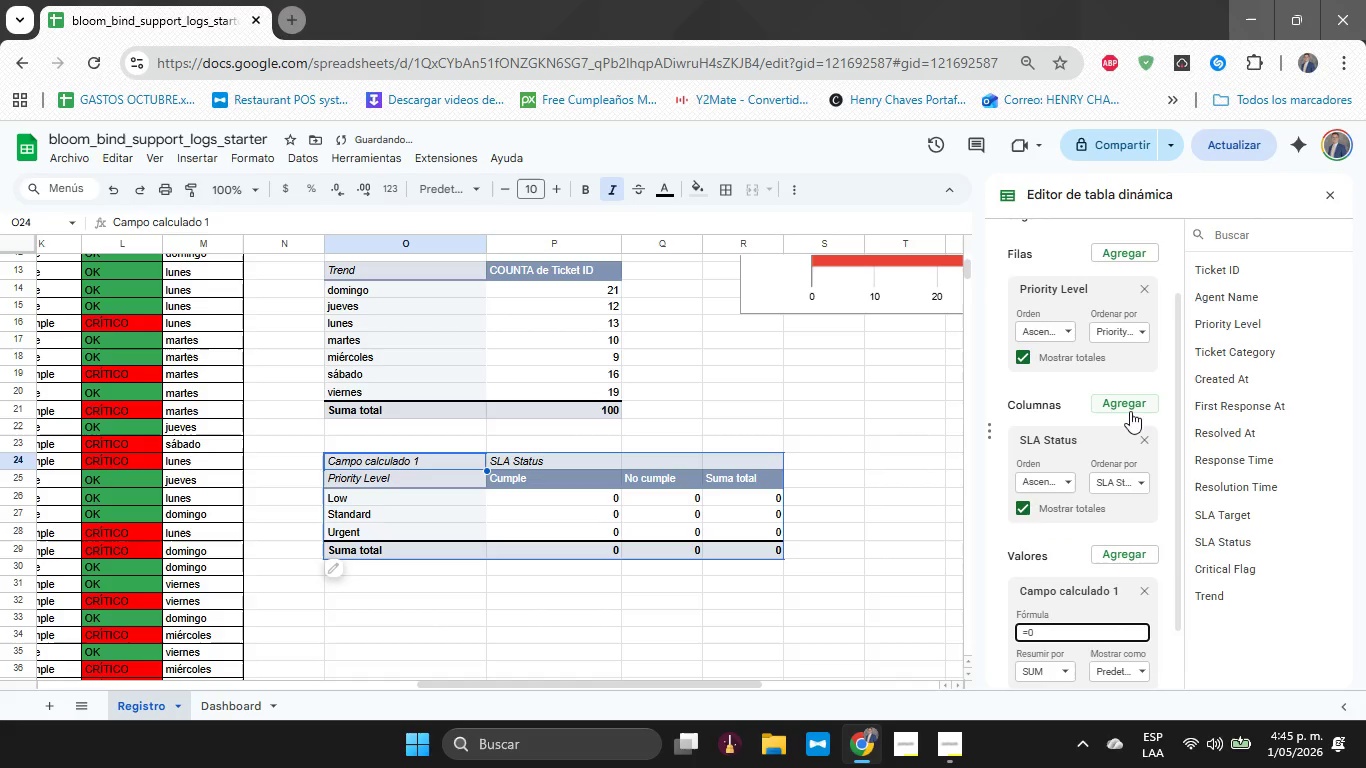 
left_click([1047, 582])
 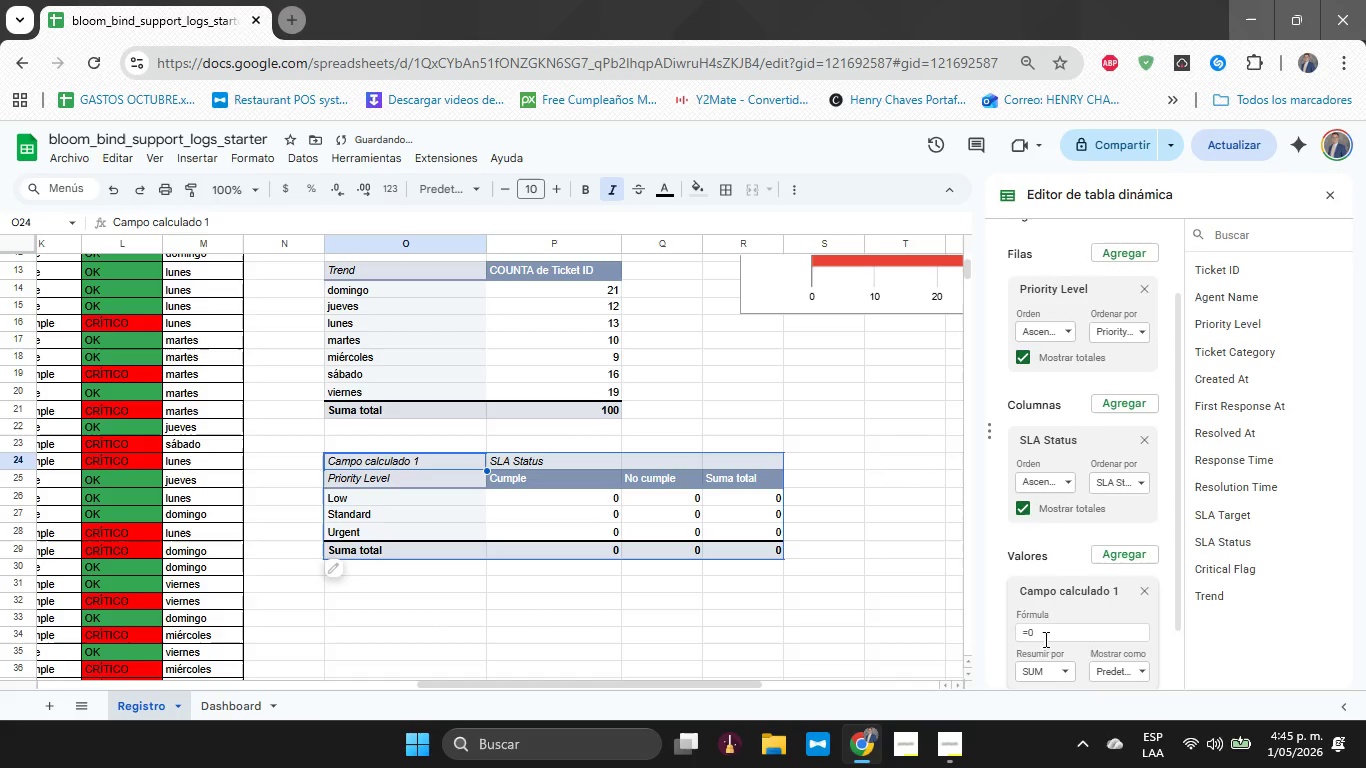 
scroll: coordinate [1044, 650], scroll_direction: down, amount: 4.0
 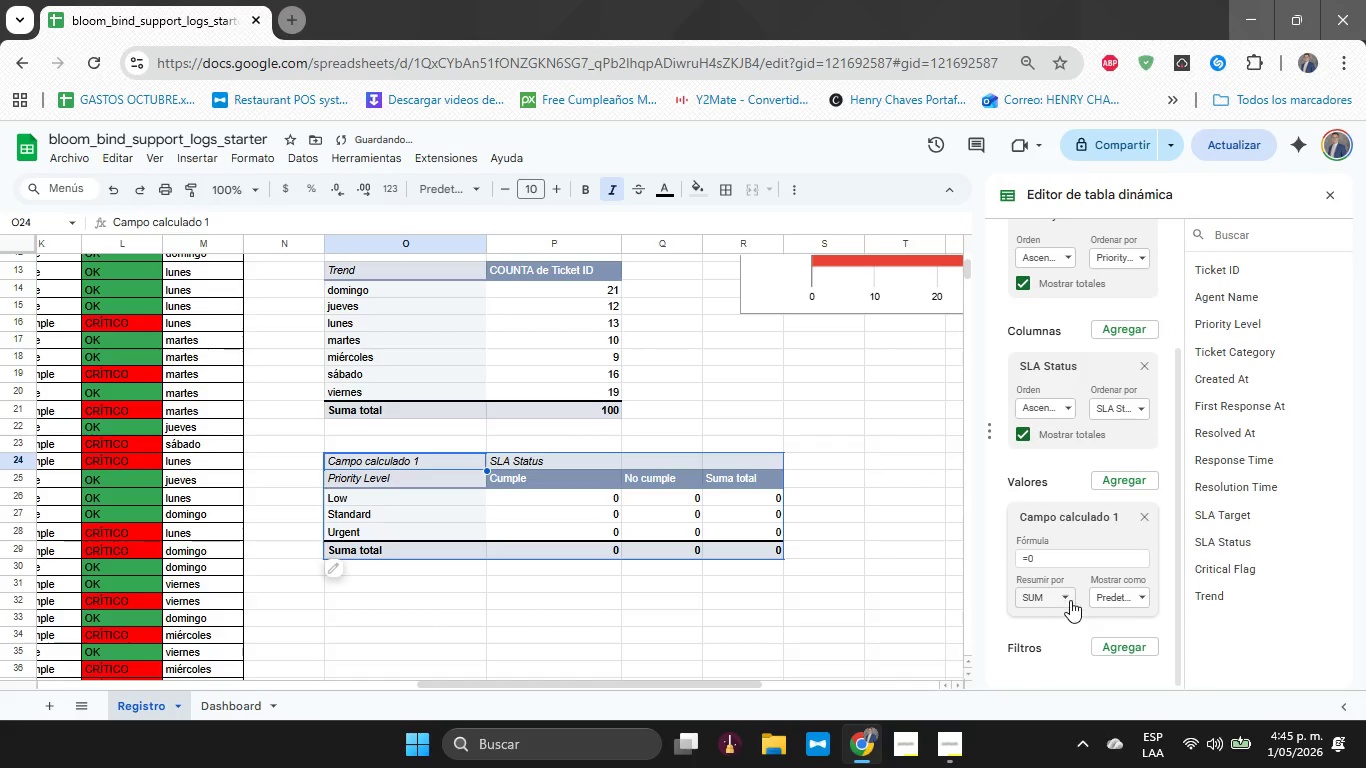 
left_click([1070, 599])
 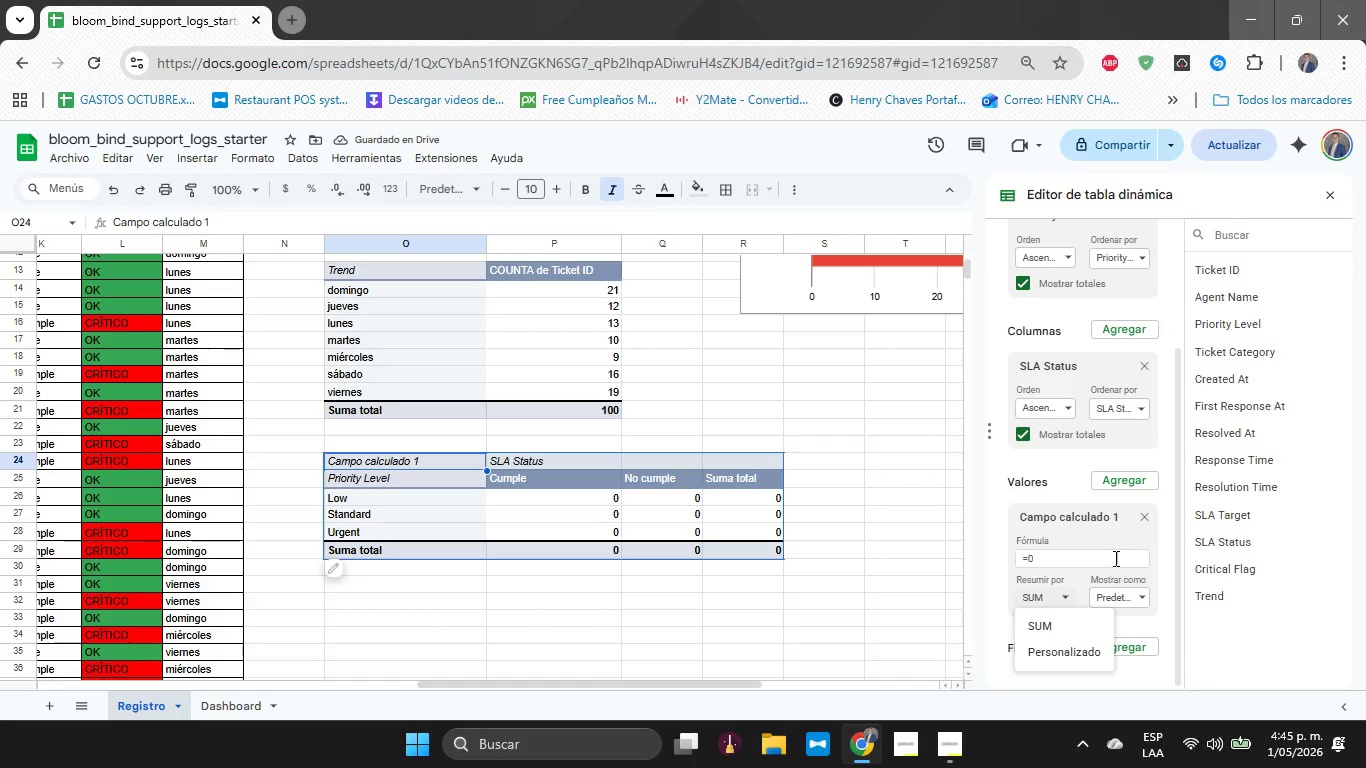 
double_click([1123, 593])
 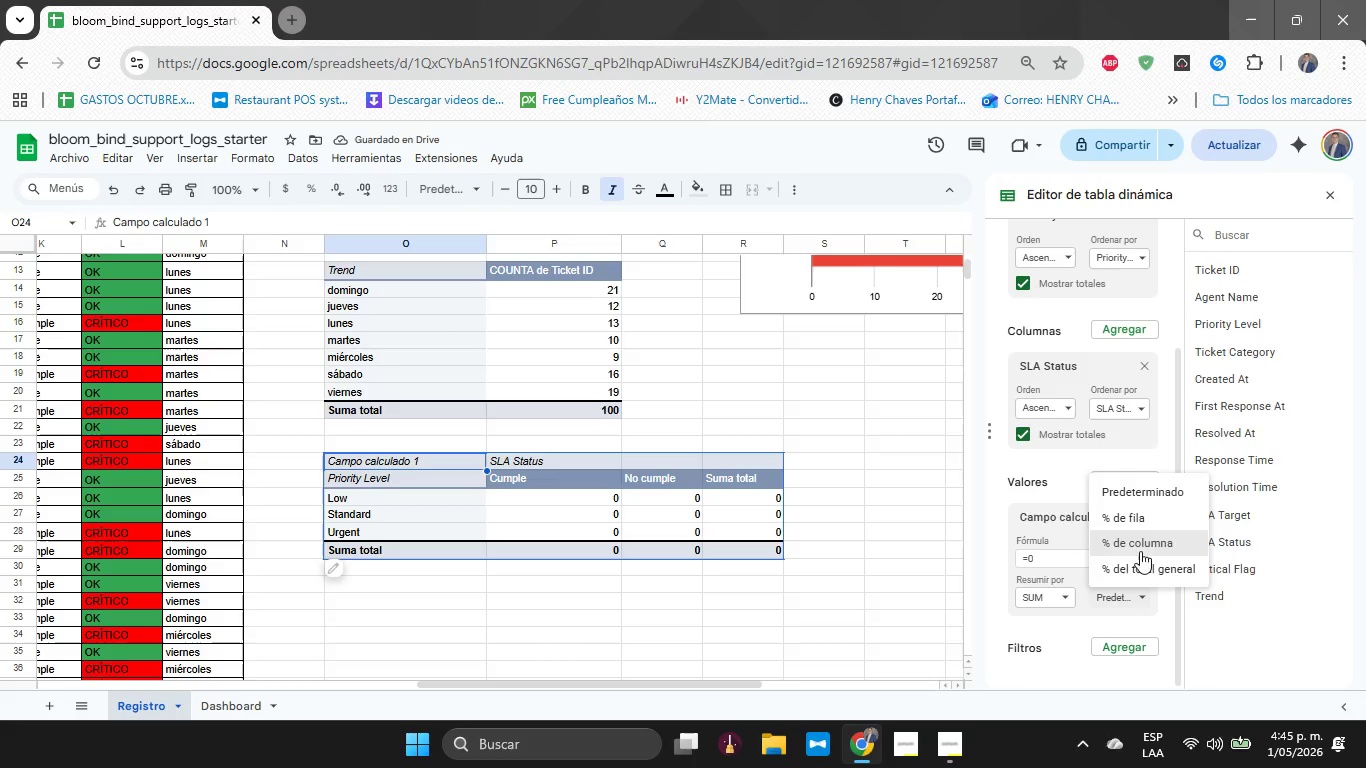 
left_click([1148, 498])
 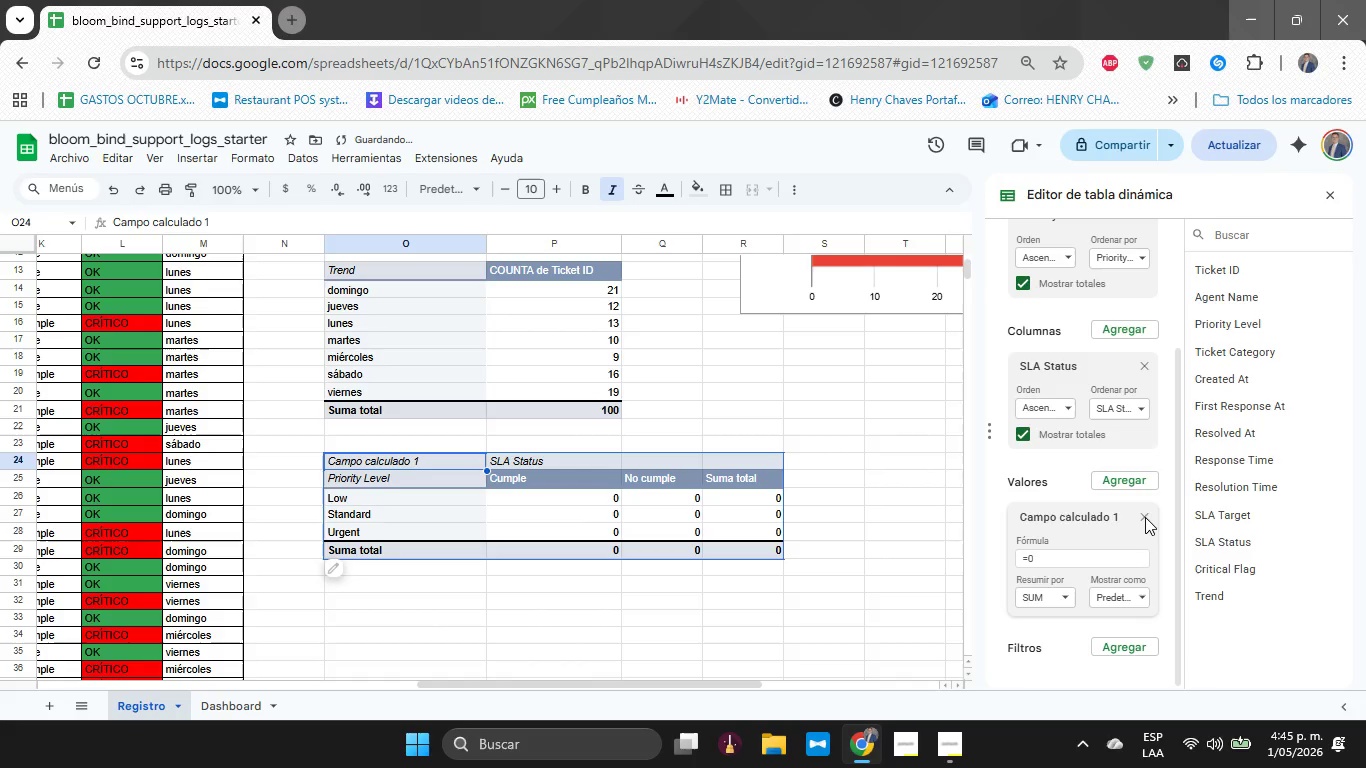 
left_click([1145, 517])
 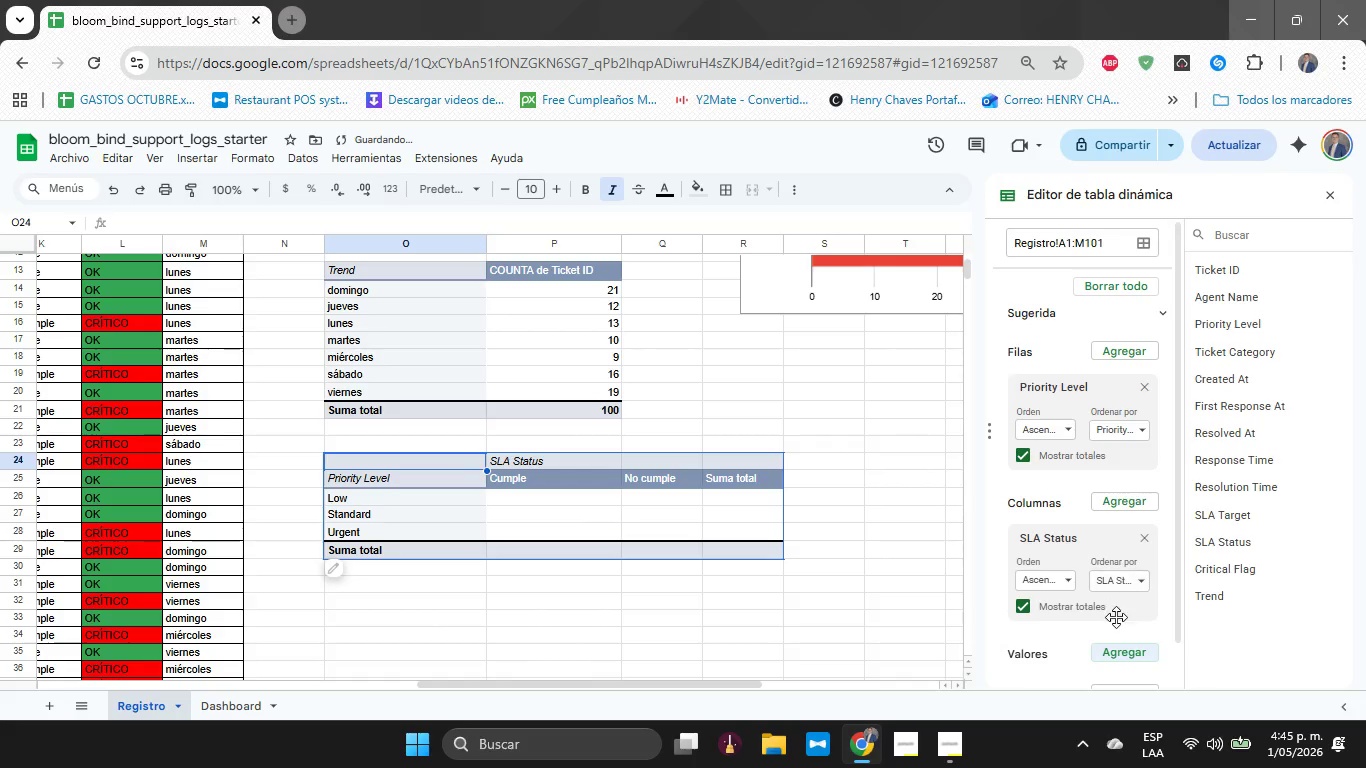 
scroll: coordinate [1113, 629], scroll_direction: down, amount: 3.0
 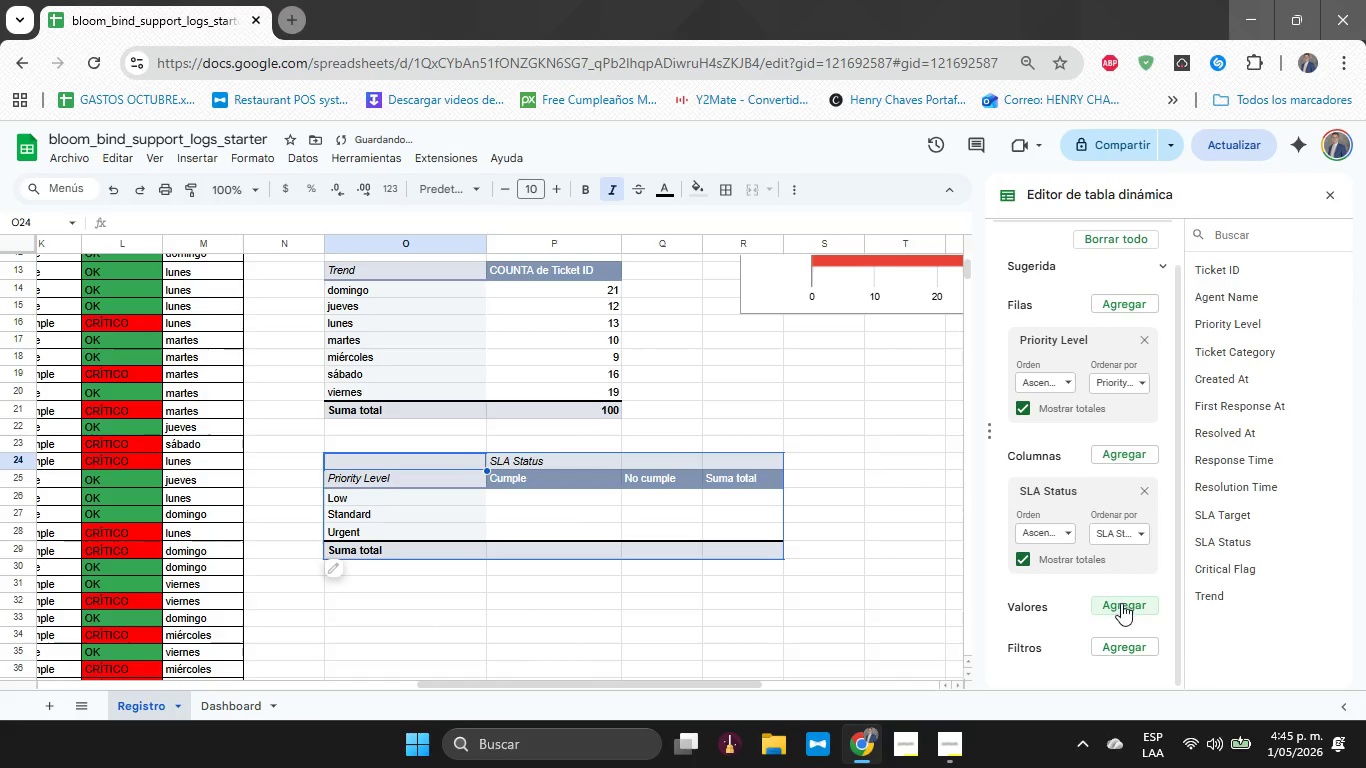 
left_click([1121, 603])
 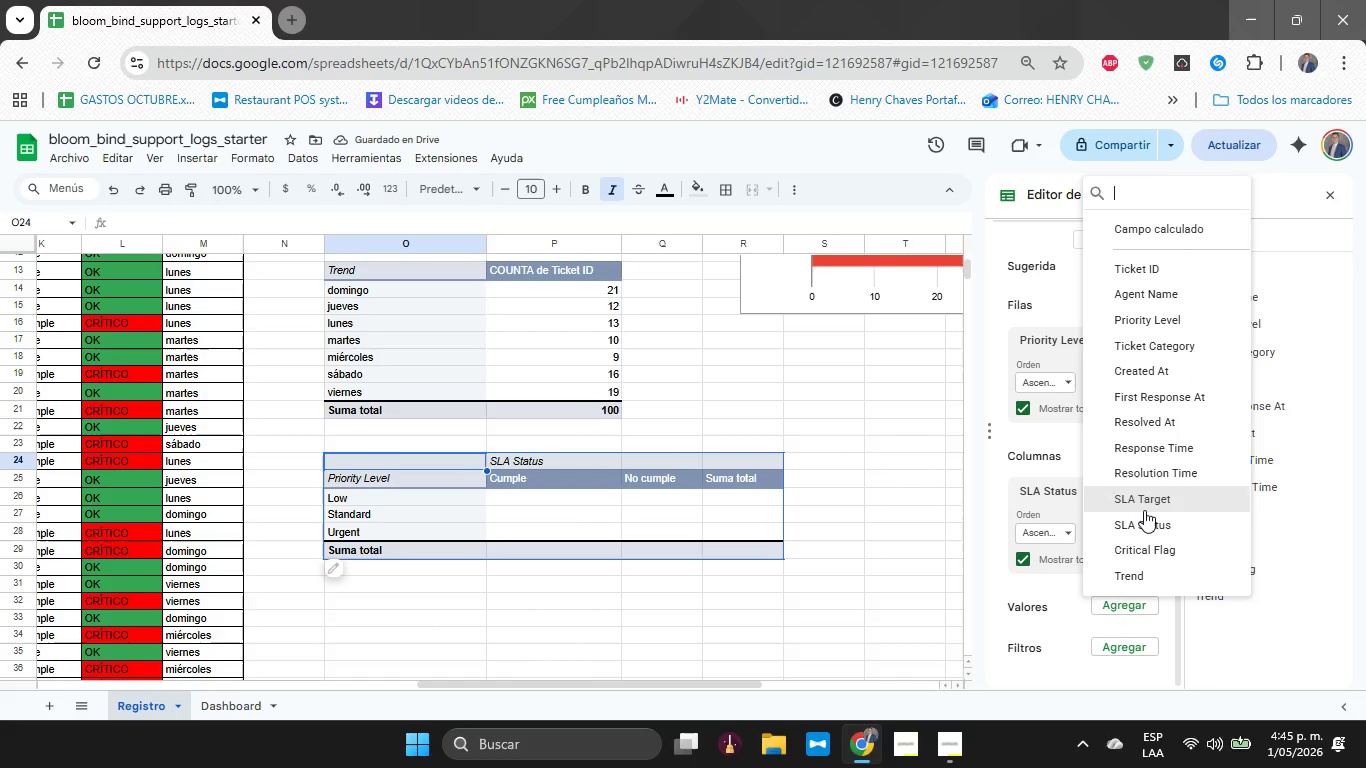 
wait(8.42)
 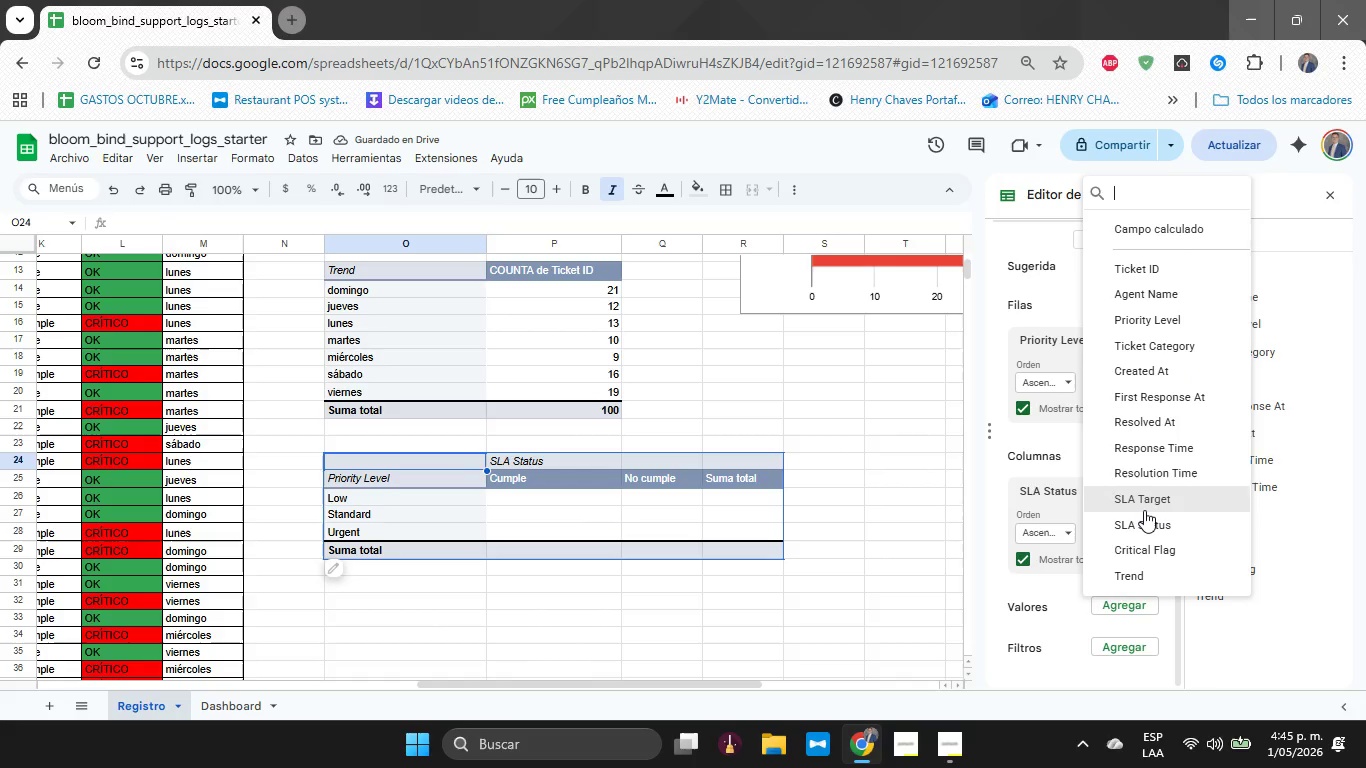 
left_click([1167, 313])
 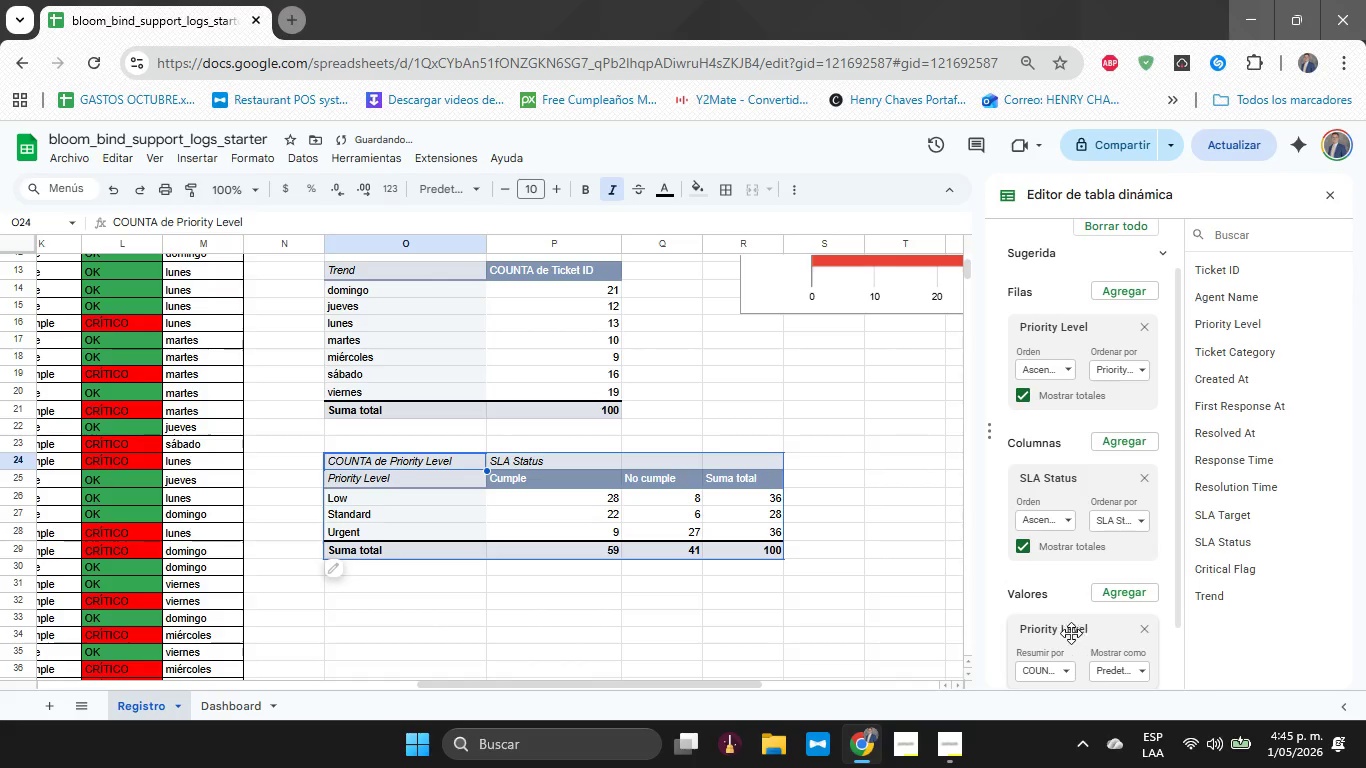 
scroll: coordinate [1079, 584], scroll_direction: down, amount: 4.0
 